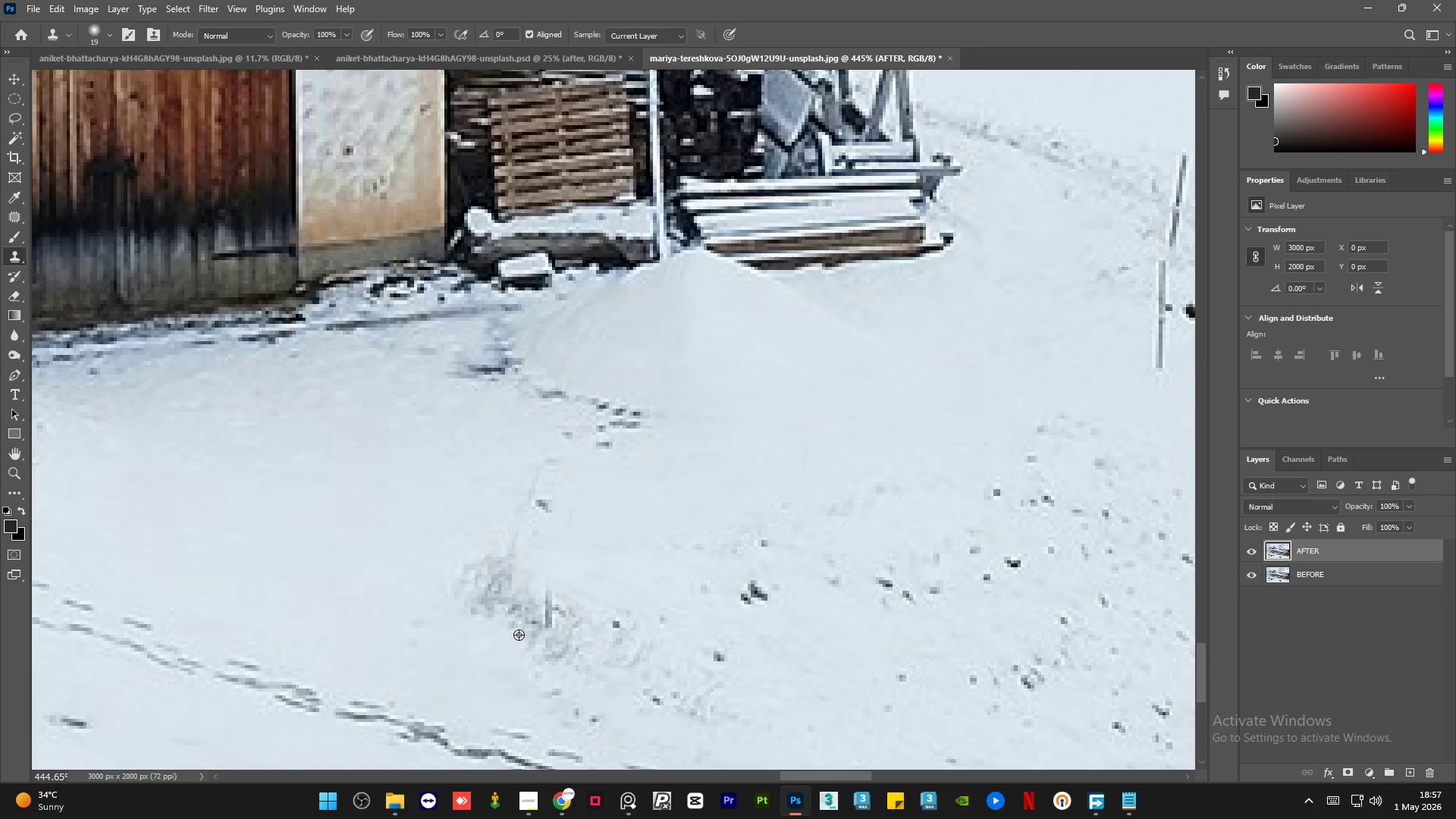 
scroll: coordinate [610, 585], scroll_direction: down, amount: 3.0
 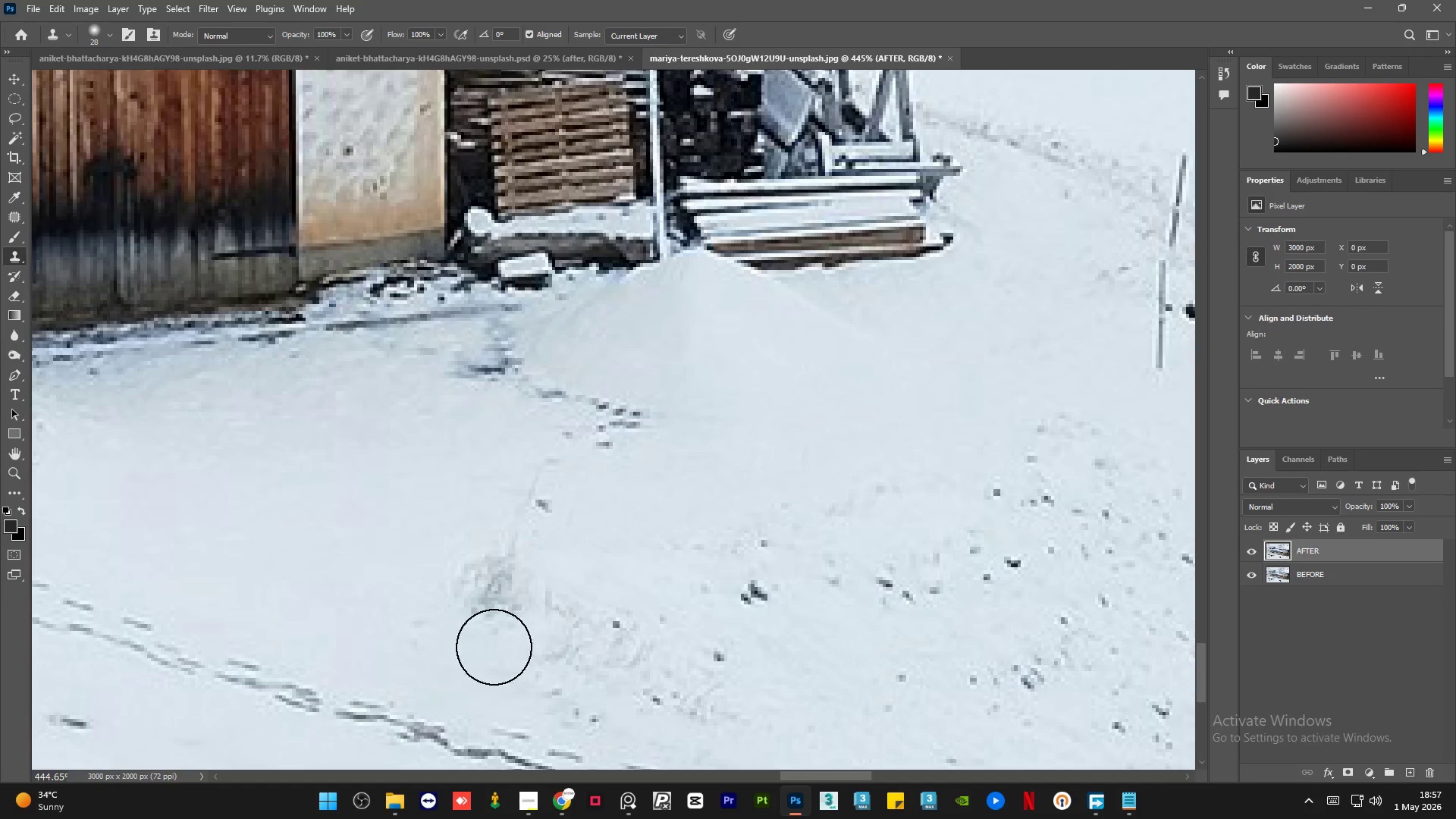 
key(Alt+AltLeft)
 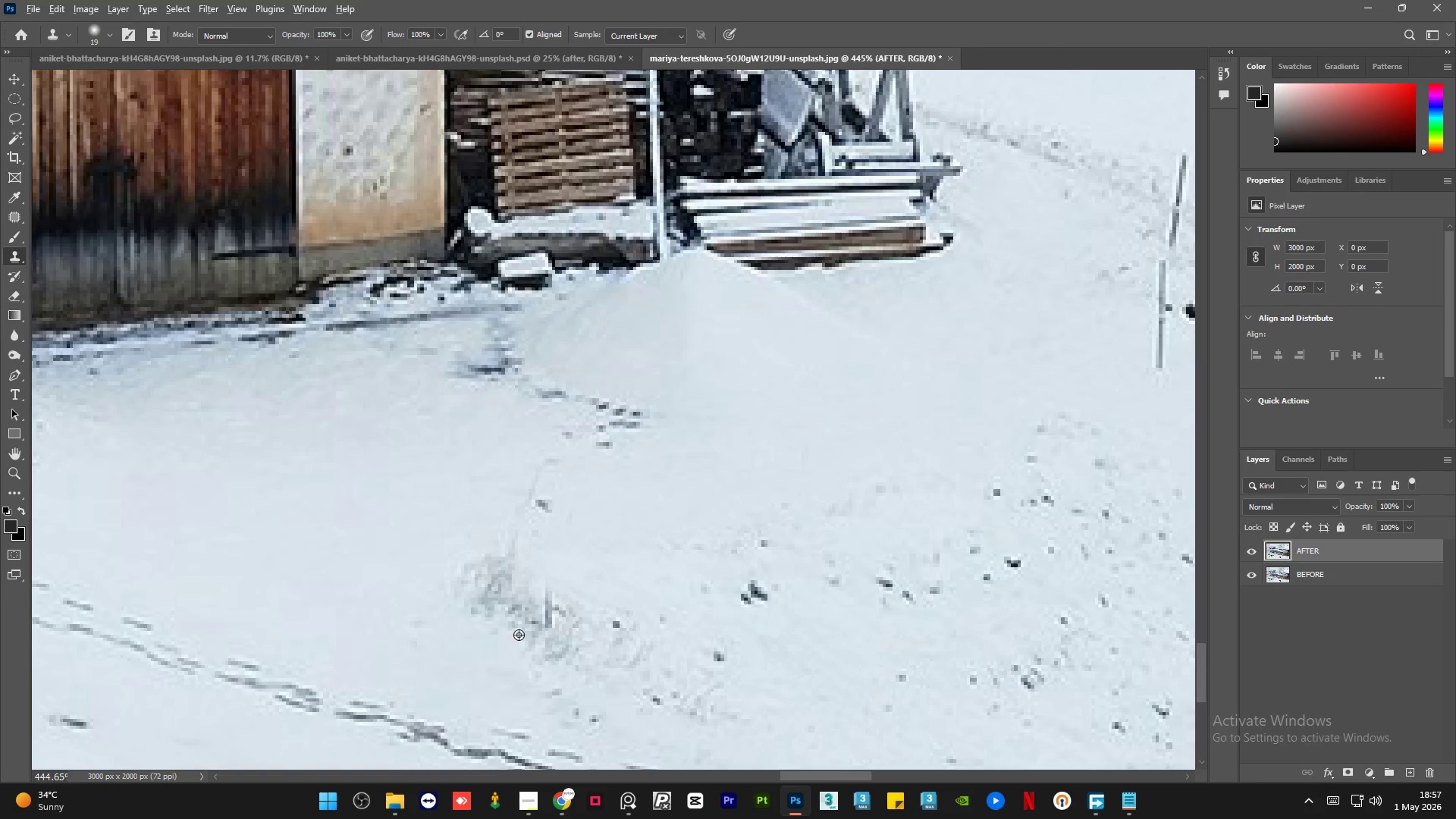 
hold_key(key=AltLeft, duration=0.31)
left_click([484, 575])
 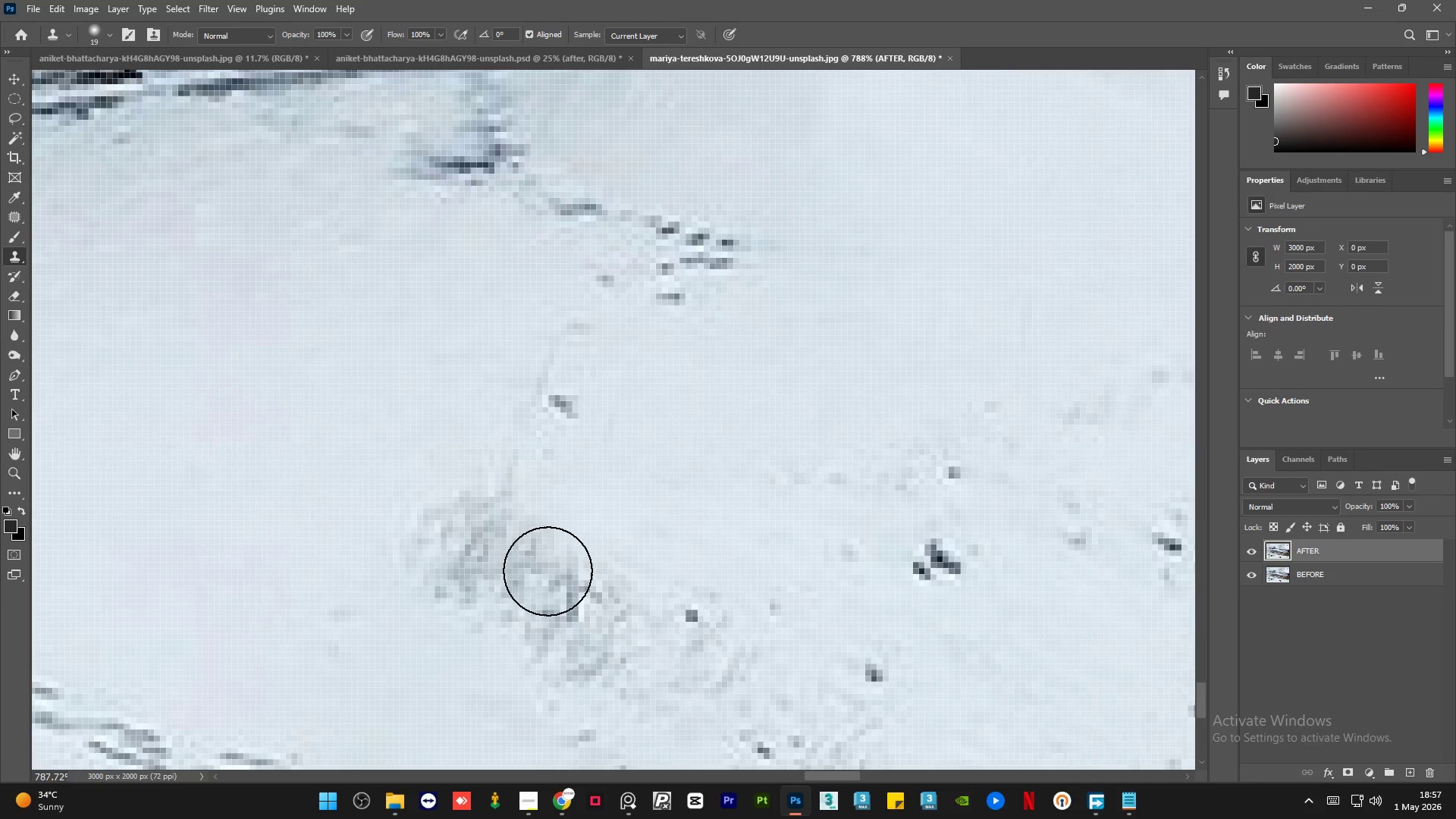 
scroll: coordinate [519, 635], scroll_direction: up, amount: 6.0
 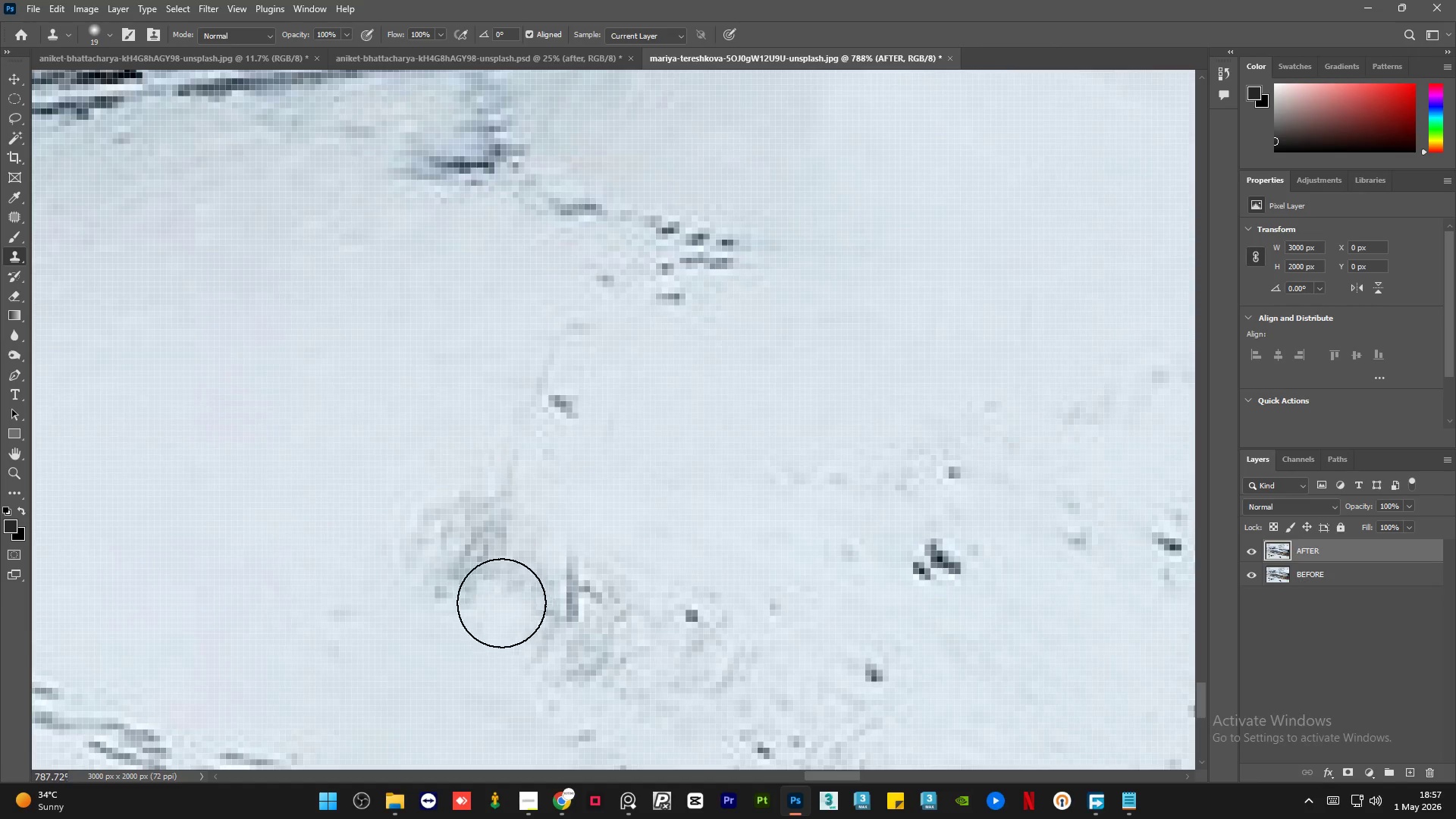 
left_click_drag(start_coordinate=[550, 571], to_coordinate=[576, 582])
 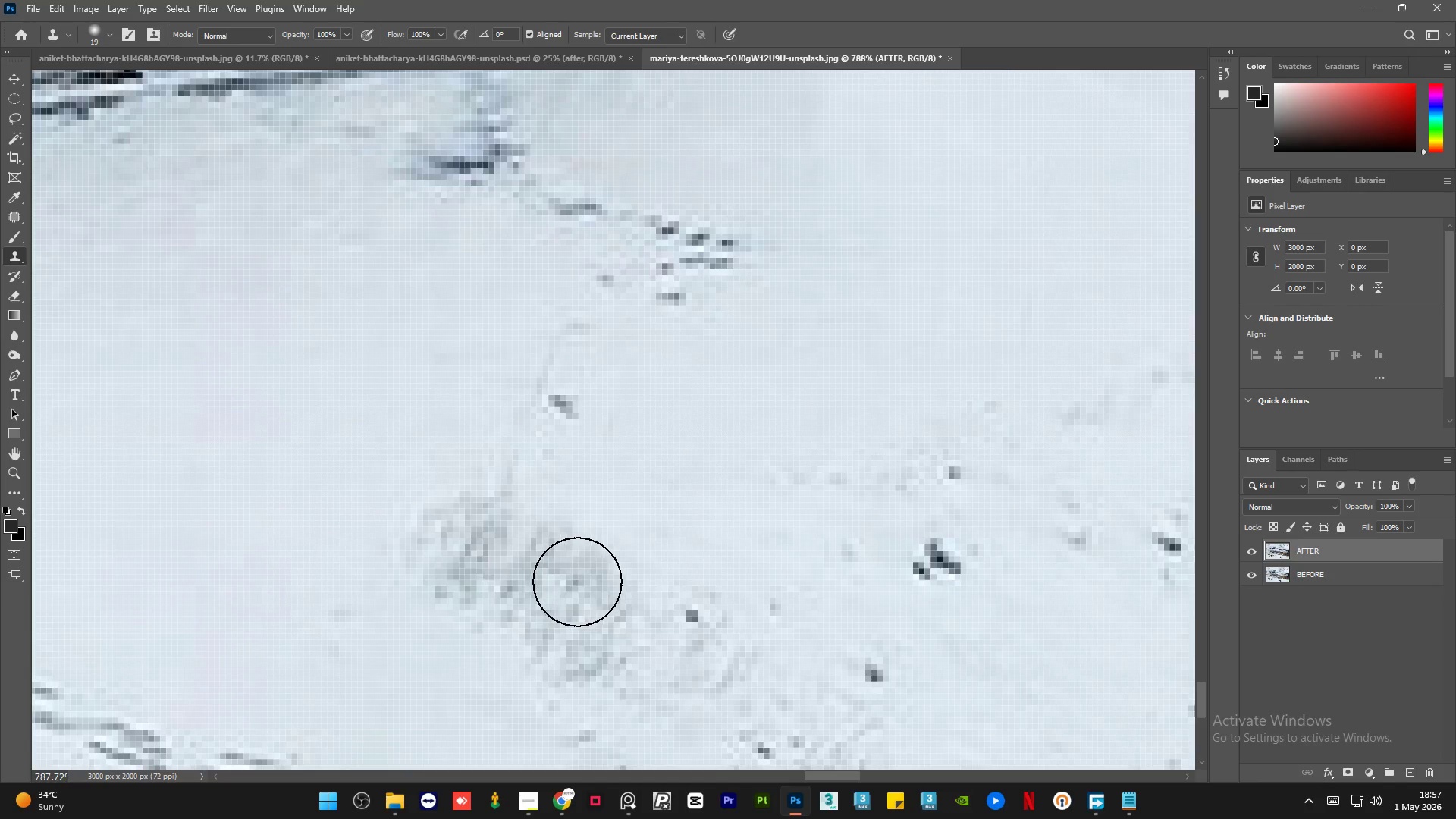 
key(Alt+AltLeft)
 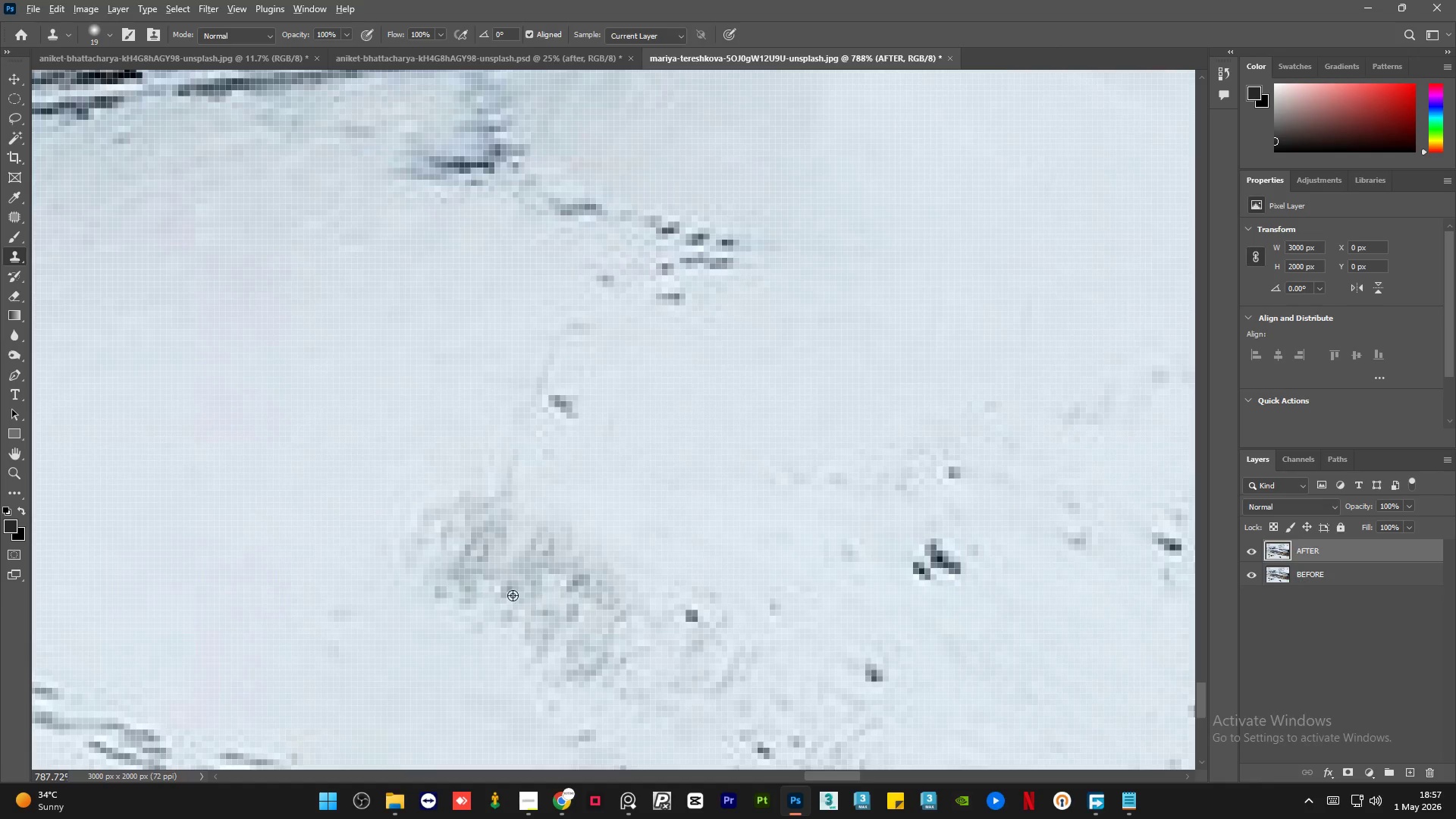 
triple_click([511, 595])
 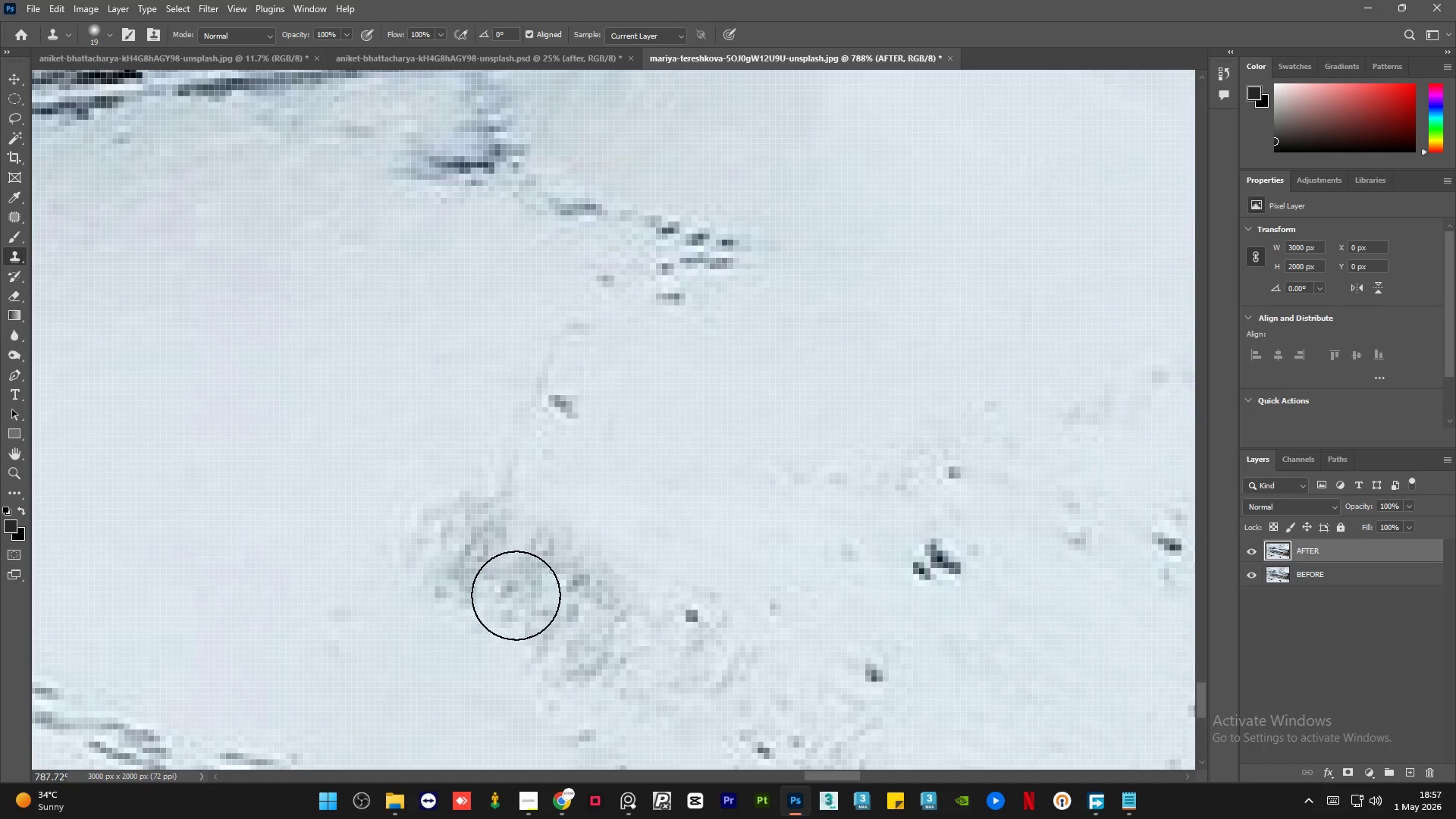 
left_click_drag(start_coordinate=[533, 595], to_coordinate=[605, 644])
 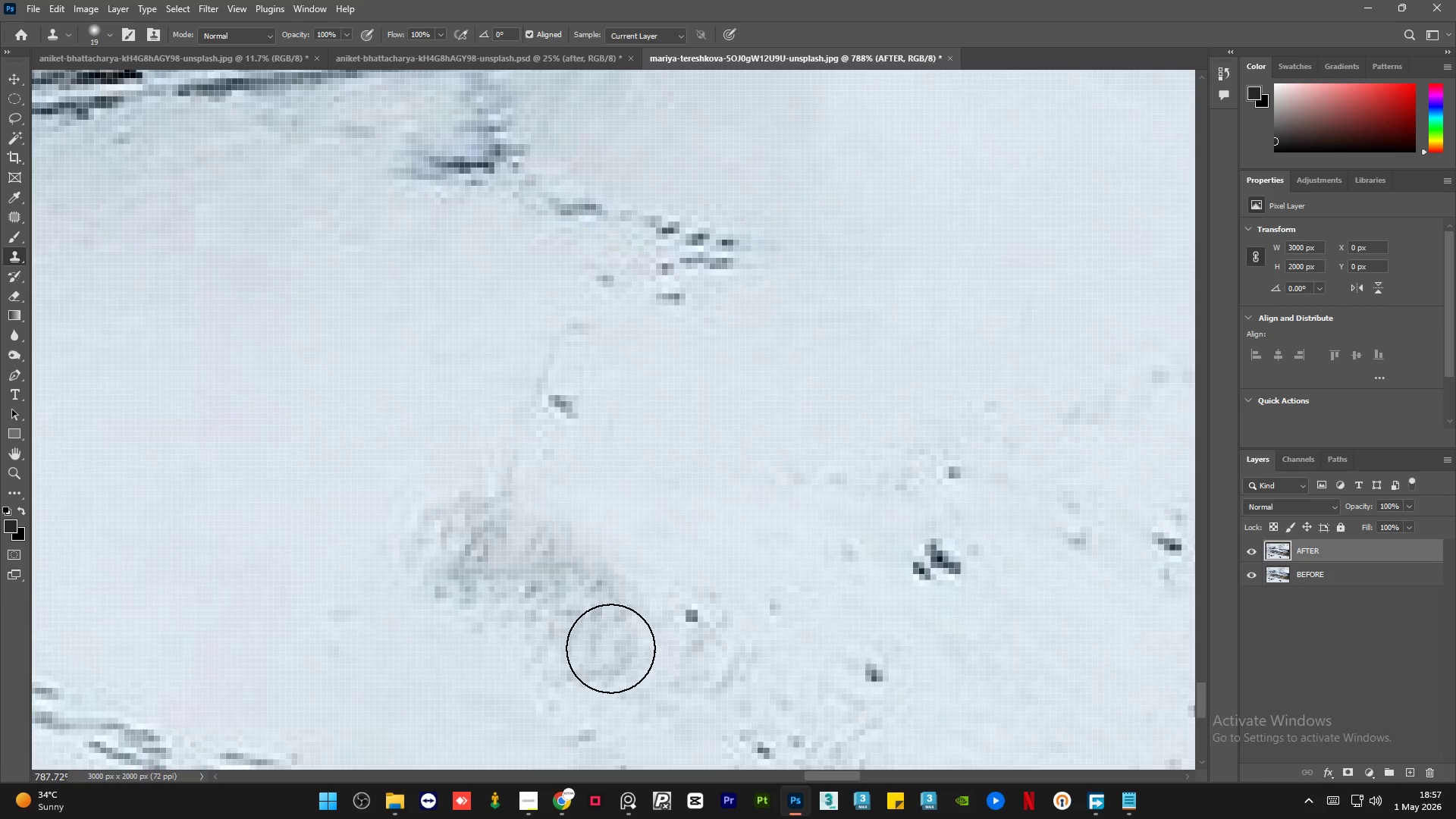 
hold_key(key=AltLeft, duration=1.67)
scroll: coordinate [580, 551], scroll_direction: down, amount: 15.0
 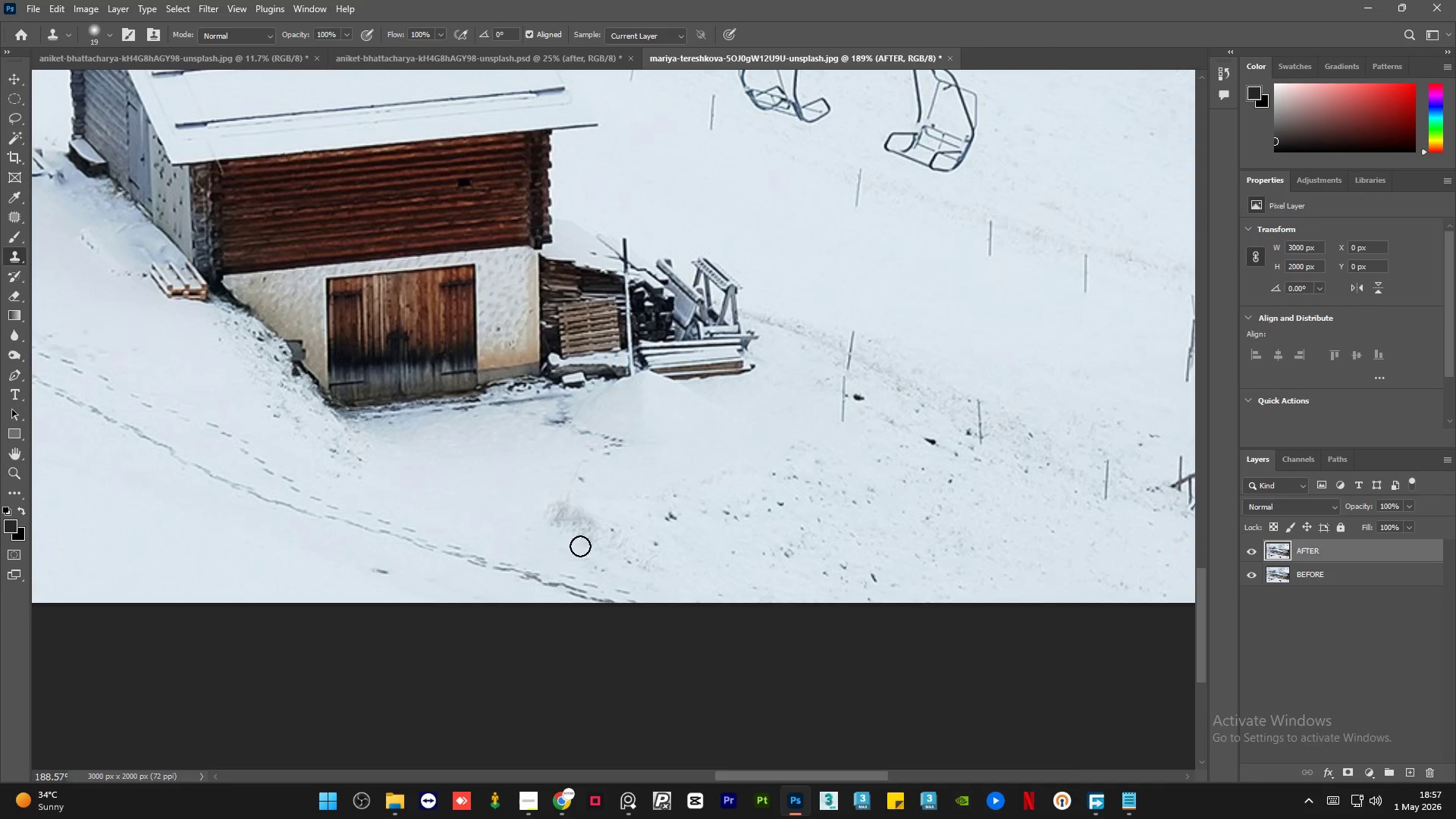 
key(Alt+AltLeft)
 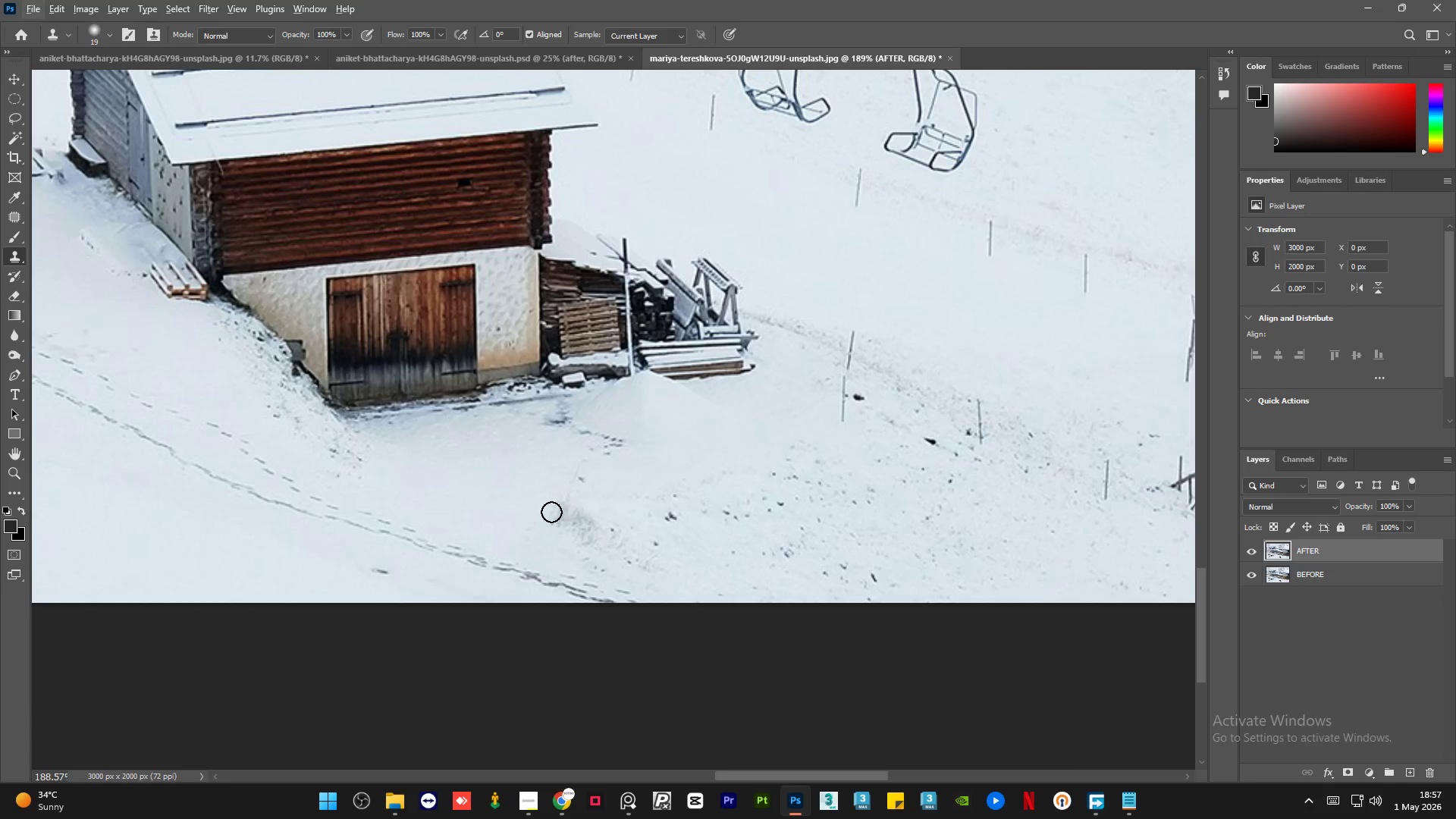 
hold_key(key=AltLeft, duration=4.38)
scroll: coordinate [616, 497], scroll_direction: down, amount: 10.0
 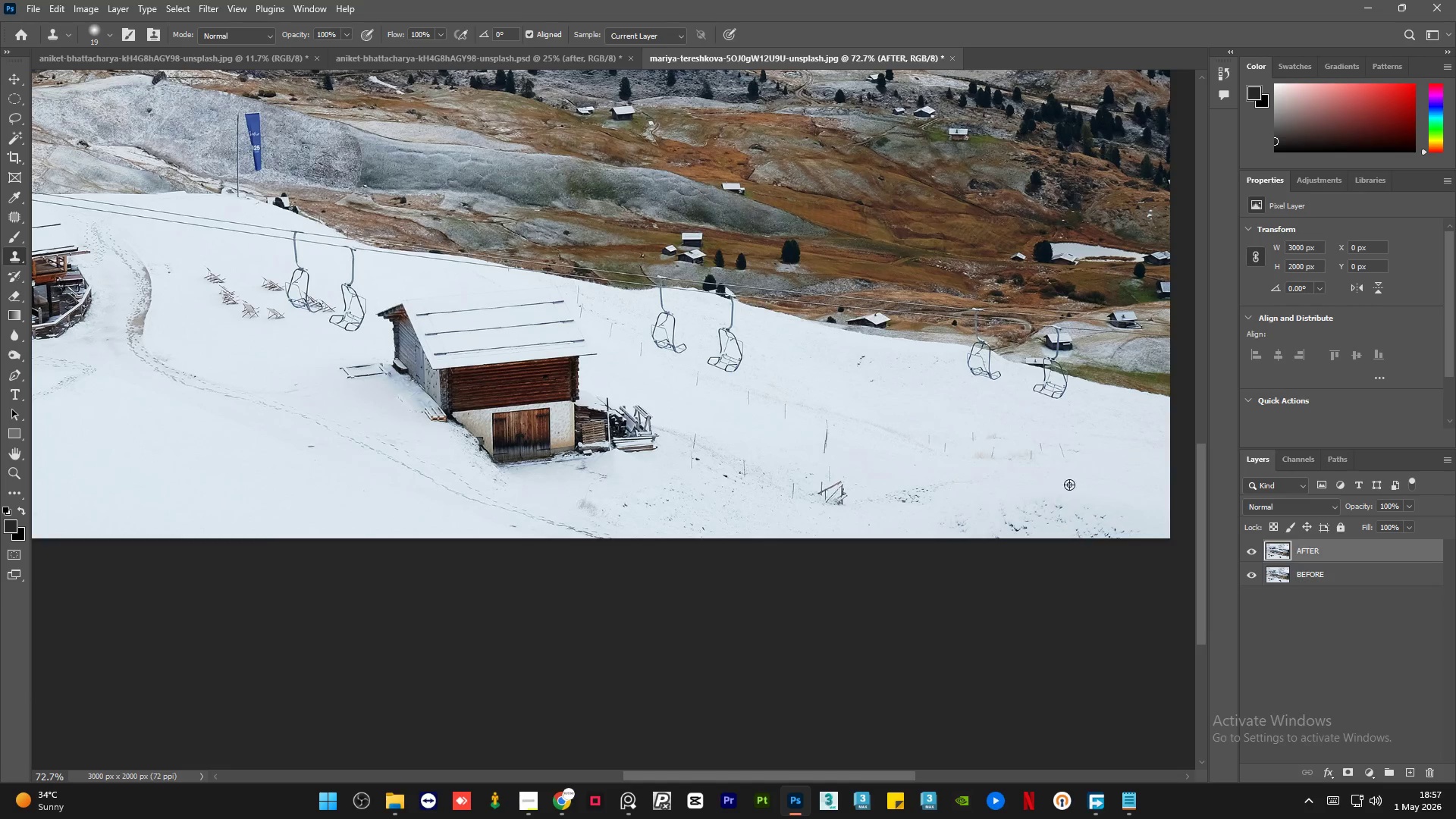 
scroll: coordinate [1036, 418], scroll_direction: up, amount: 10.0
 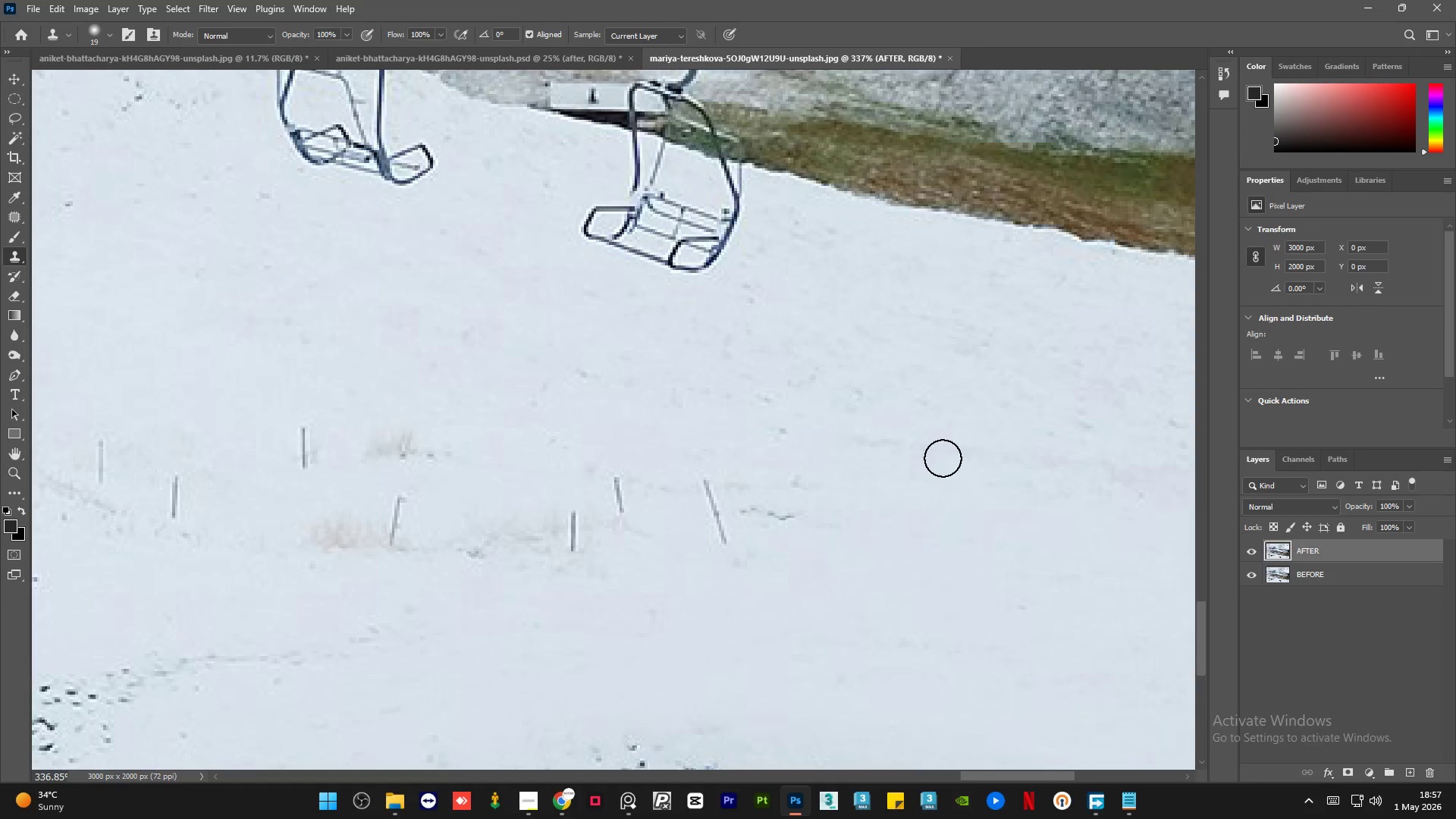 
key(Alt+AltLeft)
 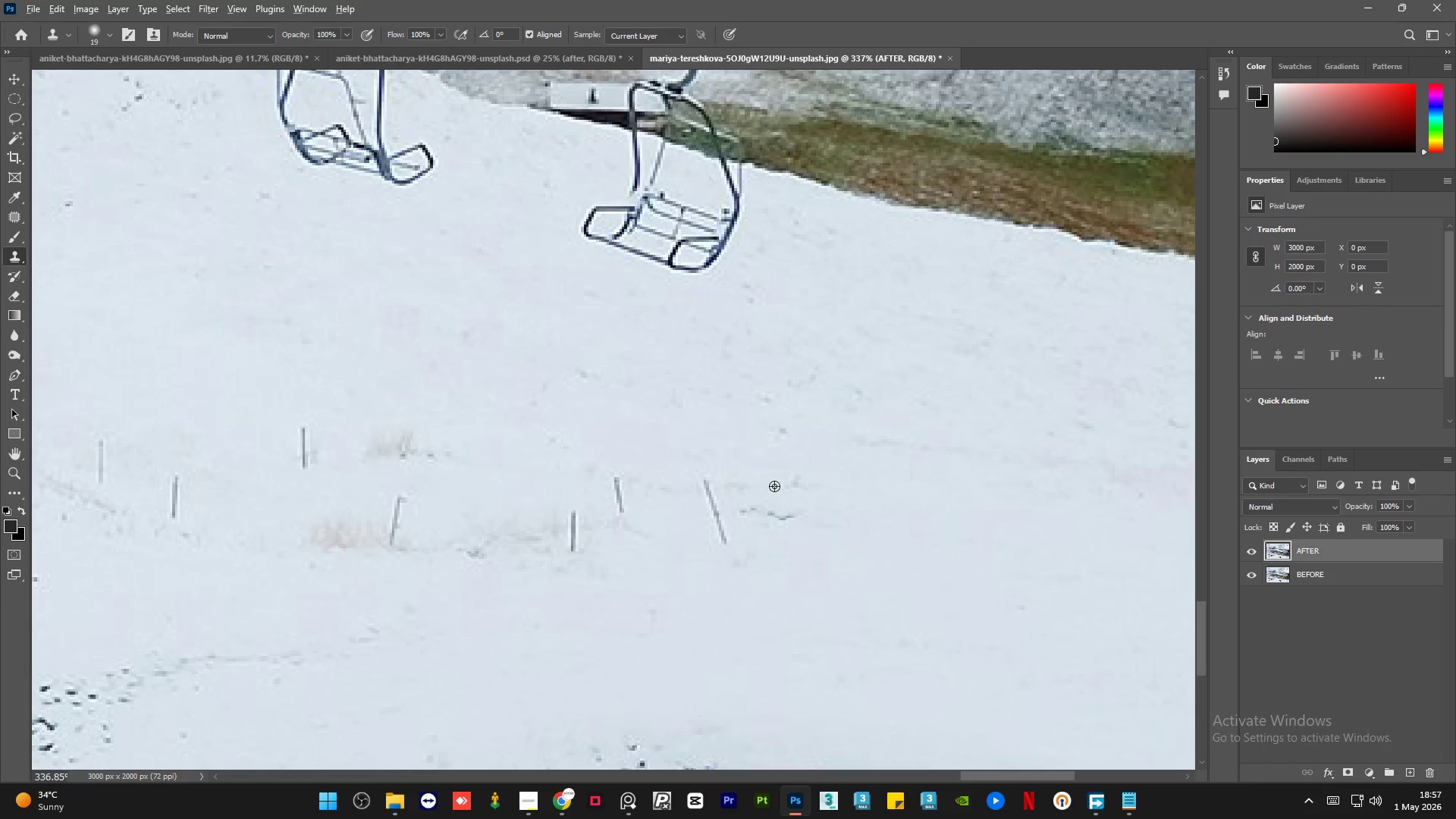 
hold_key(key=AltLeft, duration=0.38)
left_click_drag(start_coordinate=[726, 472], to_coordinate=[720, 475])
 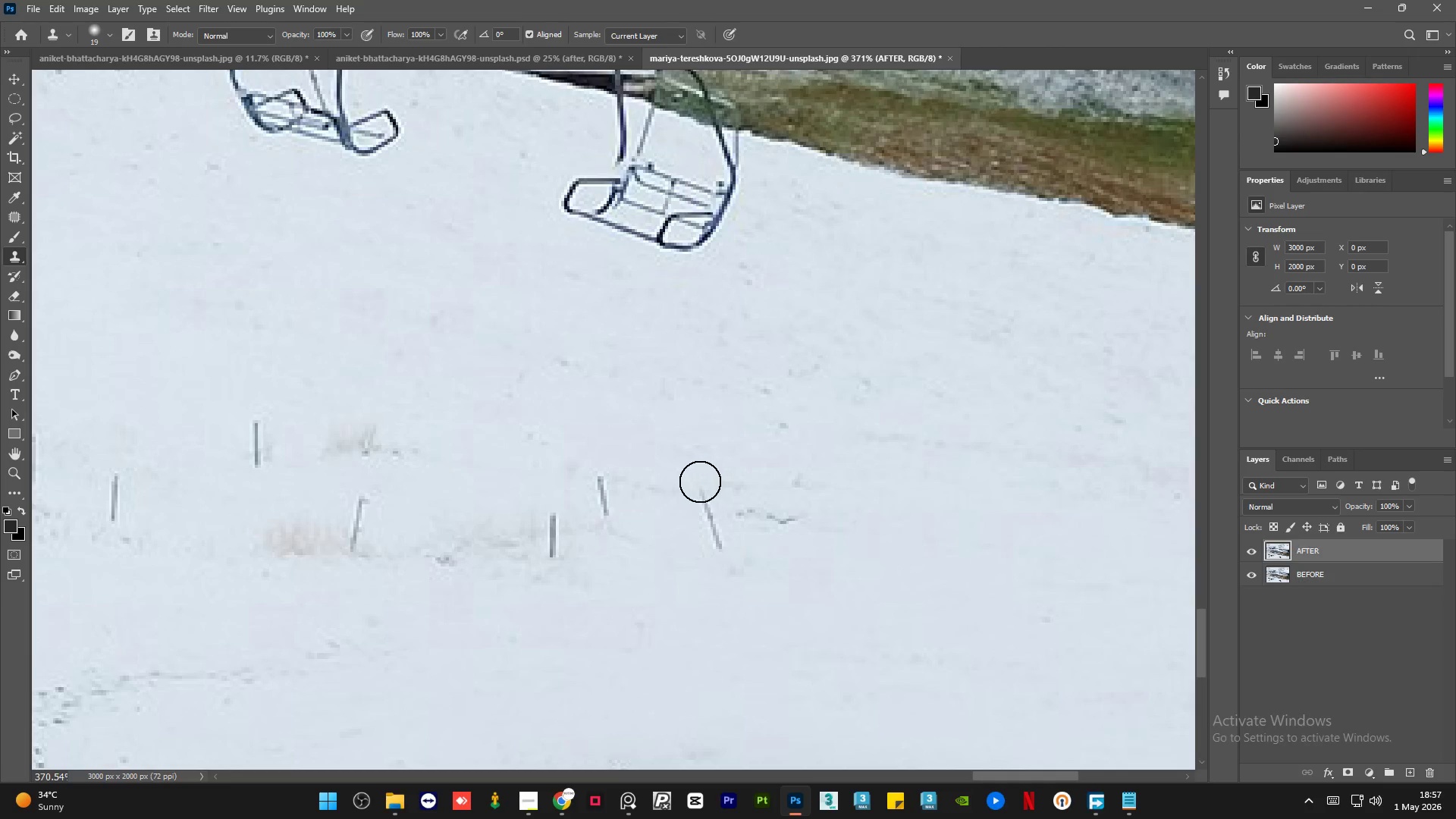 
scroll: coordinate [776, 486], scroll_direction: up, amount: 1.0
 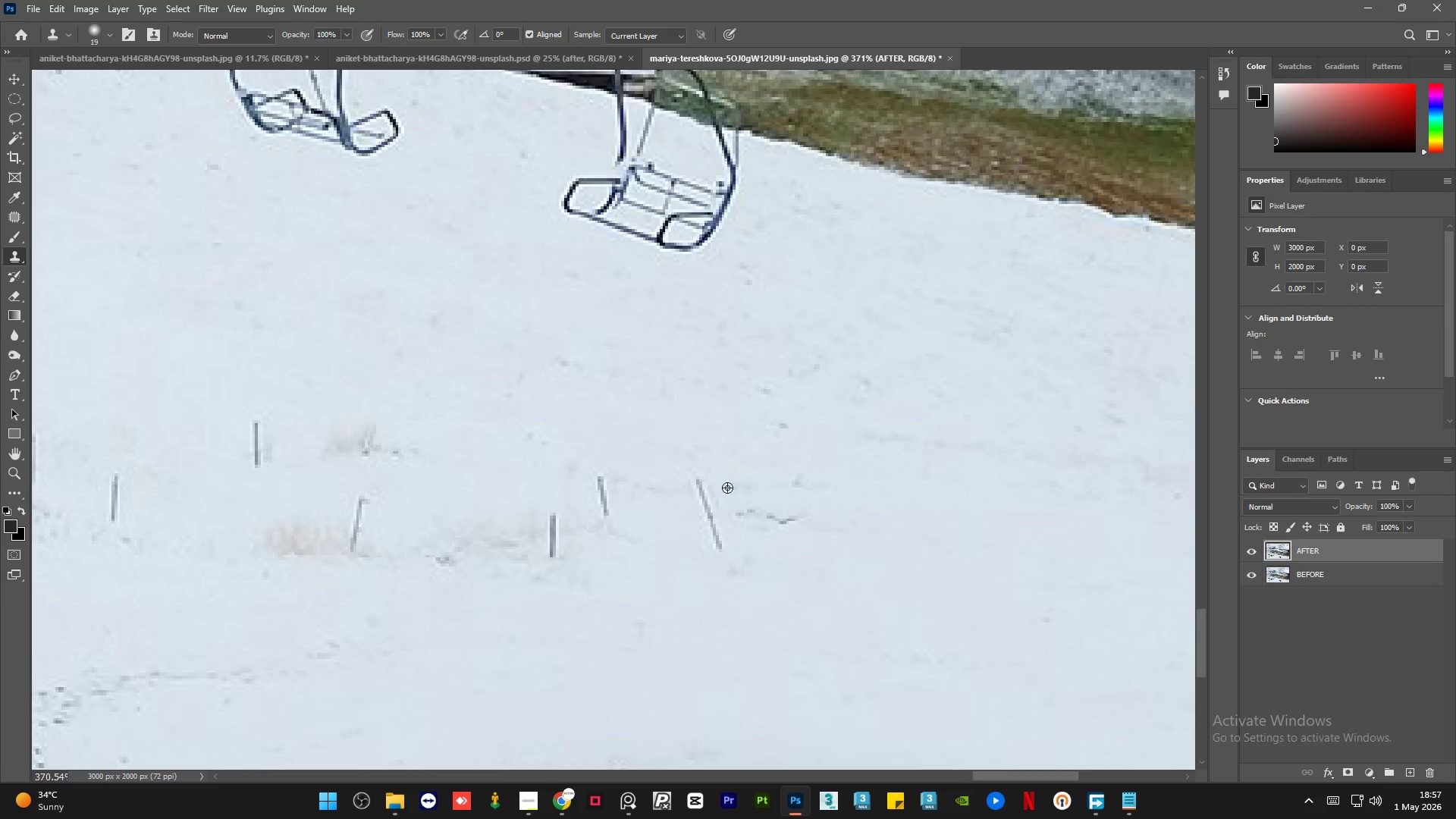 
left_click_drag(start_coordinate=[700, 482], to_coordinate=[700, 501])
 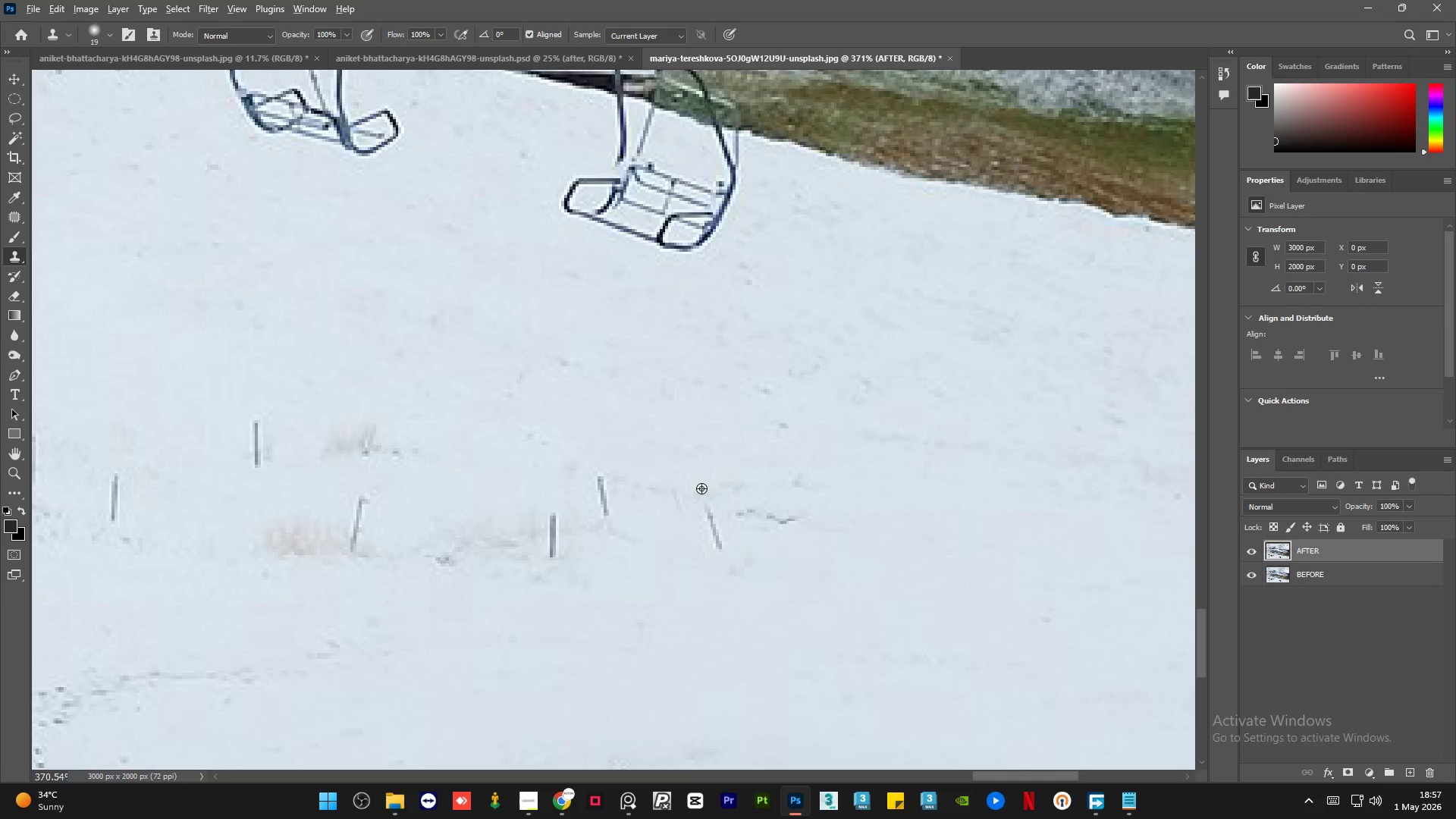 
key(Alt+AltLeft)
 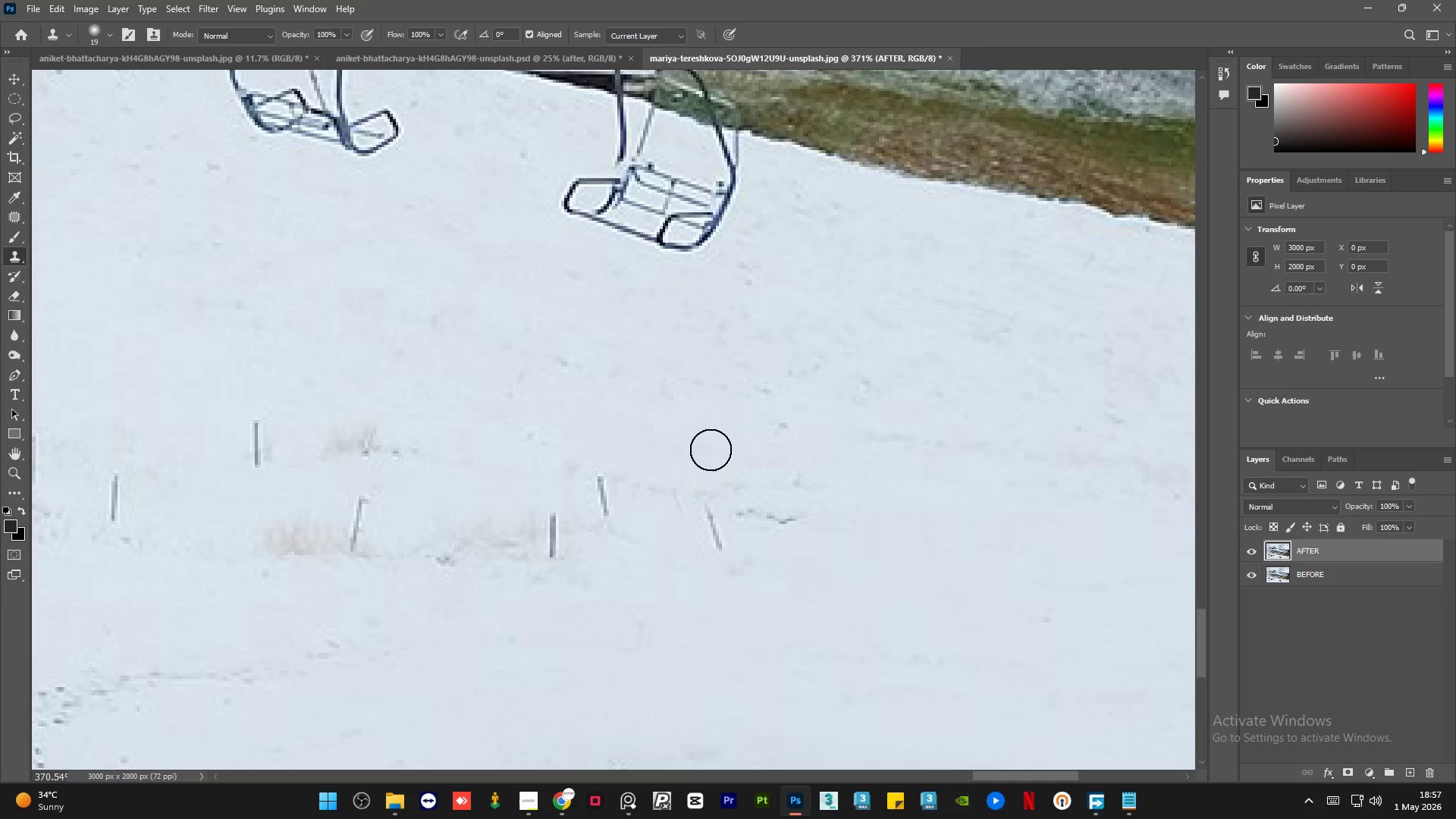 
left_click_drag(start_coordinate=[711, 450], to_coordinate=[711, 458])
 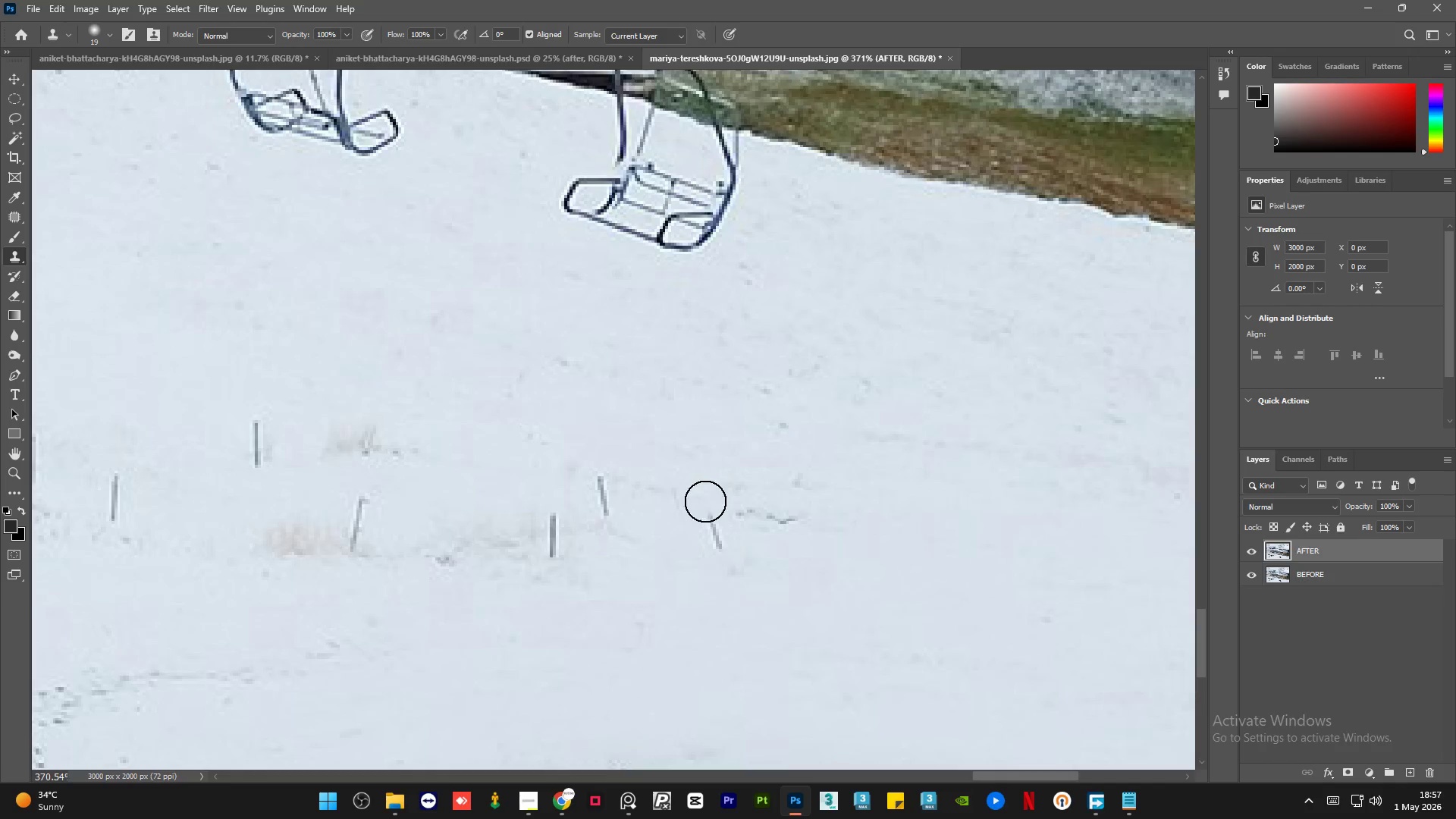 
left_click_drag(start_coordinate=[705, 501], to_coordinate=[712, 566])
 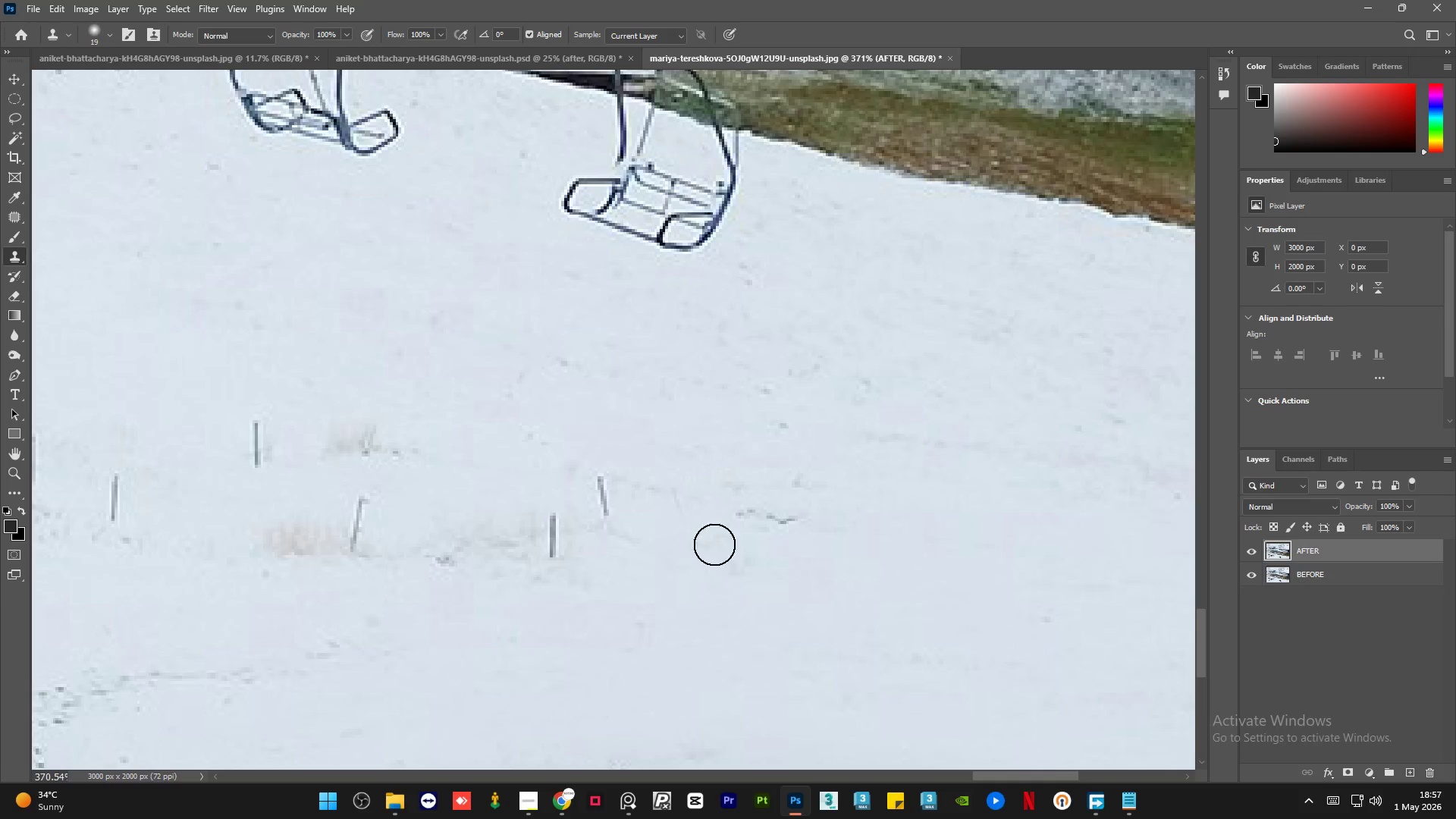 
key(Alt+AltLeft)
 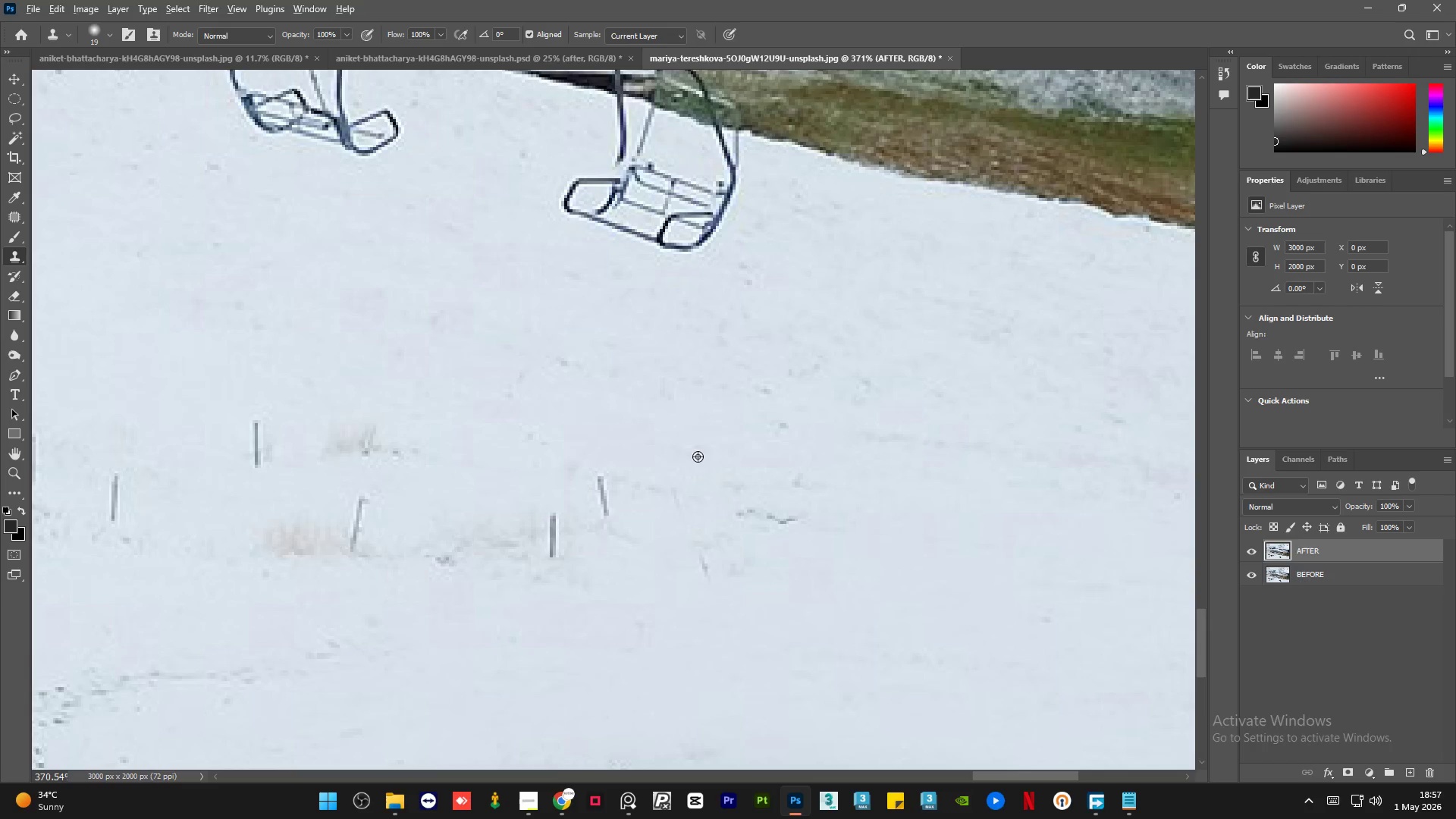 
triple_click([698, 457])
 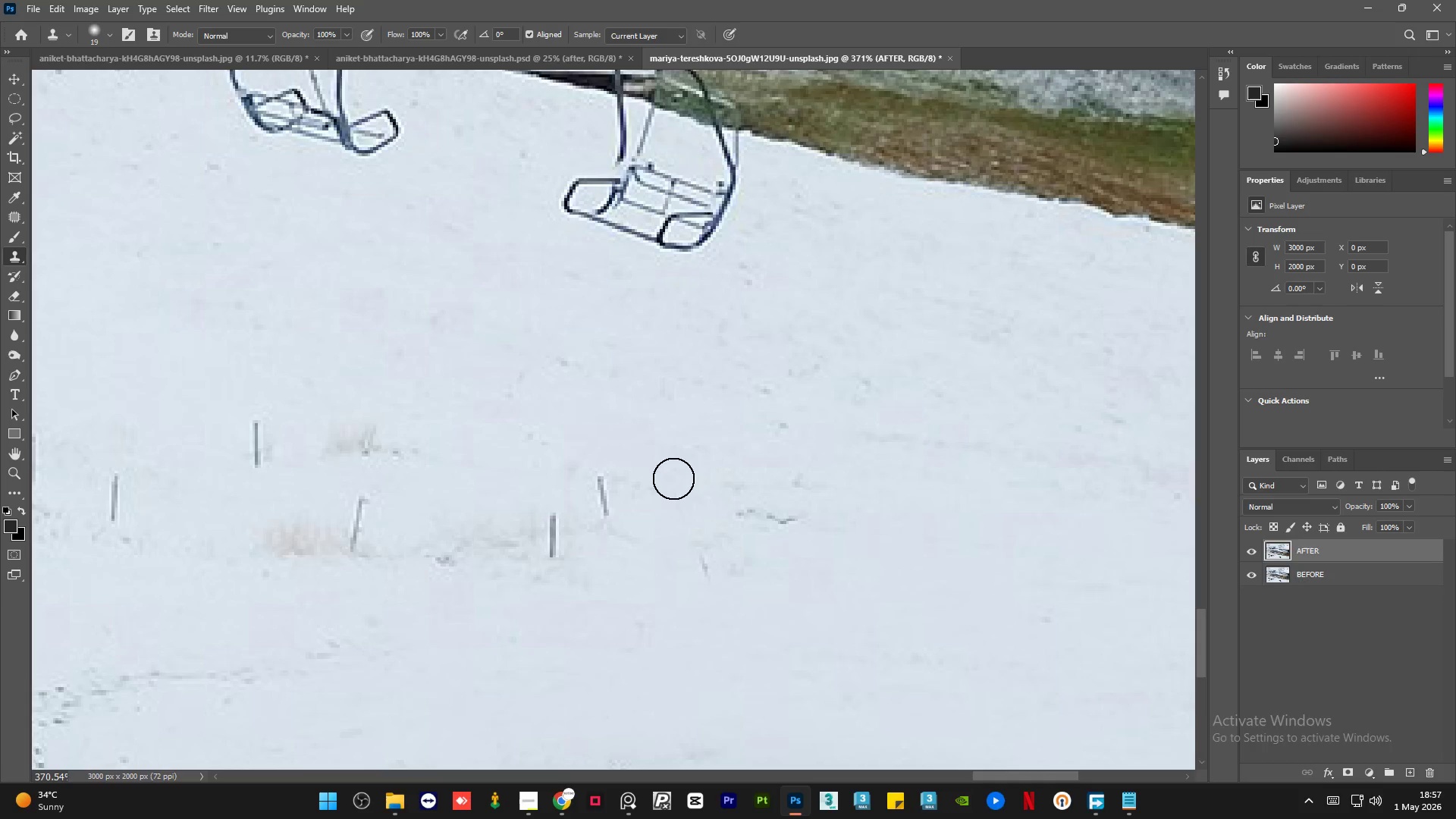 
left_click_drag(start_coordinate=[673, 479], to_coordinate=[675, 535])
 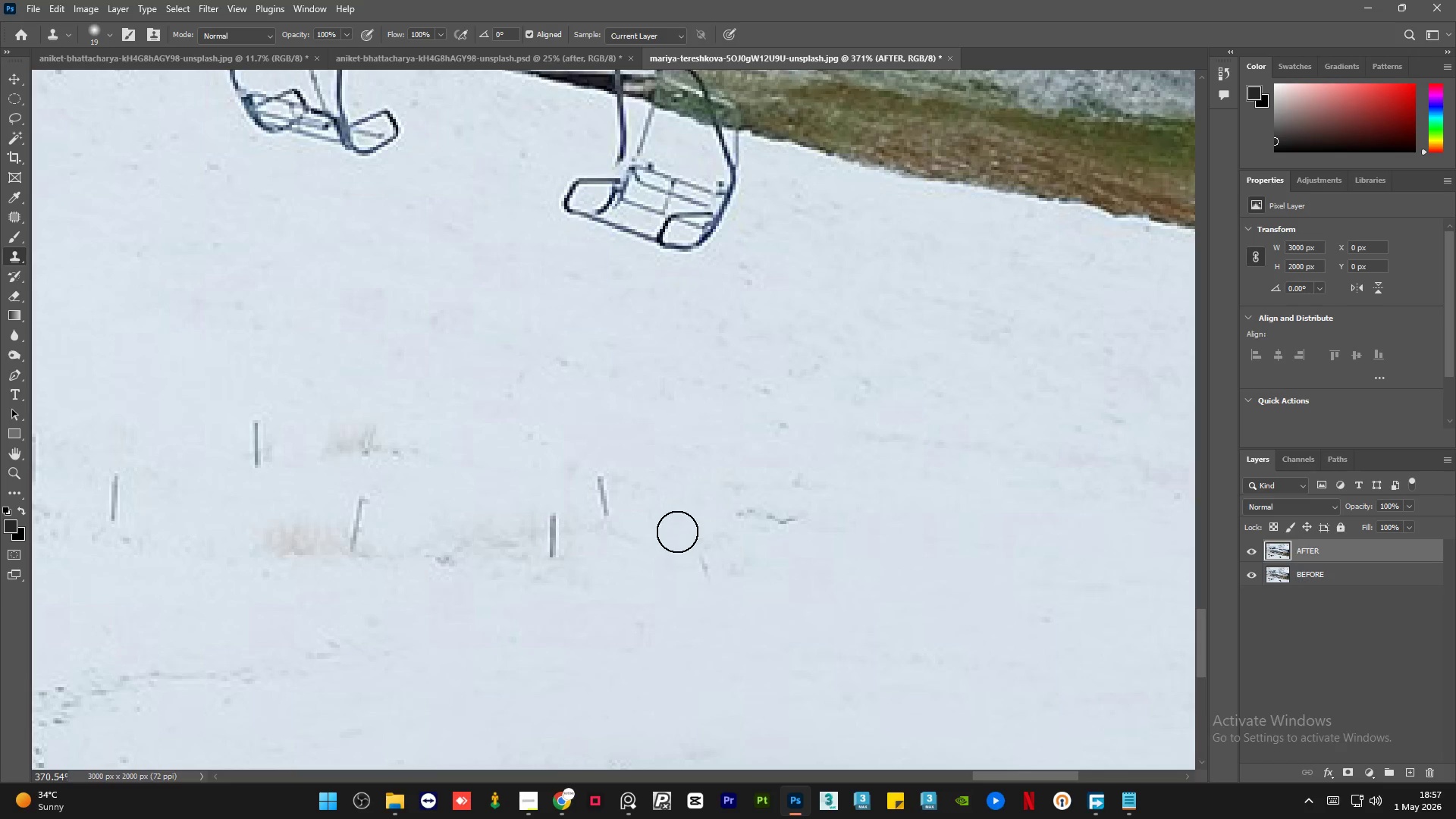 
key(Alt+AltLeft)
 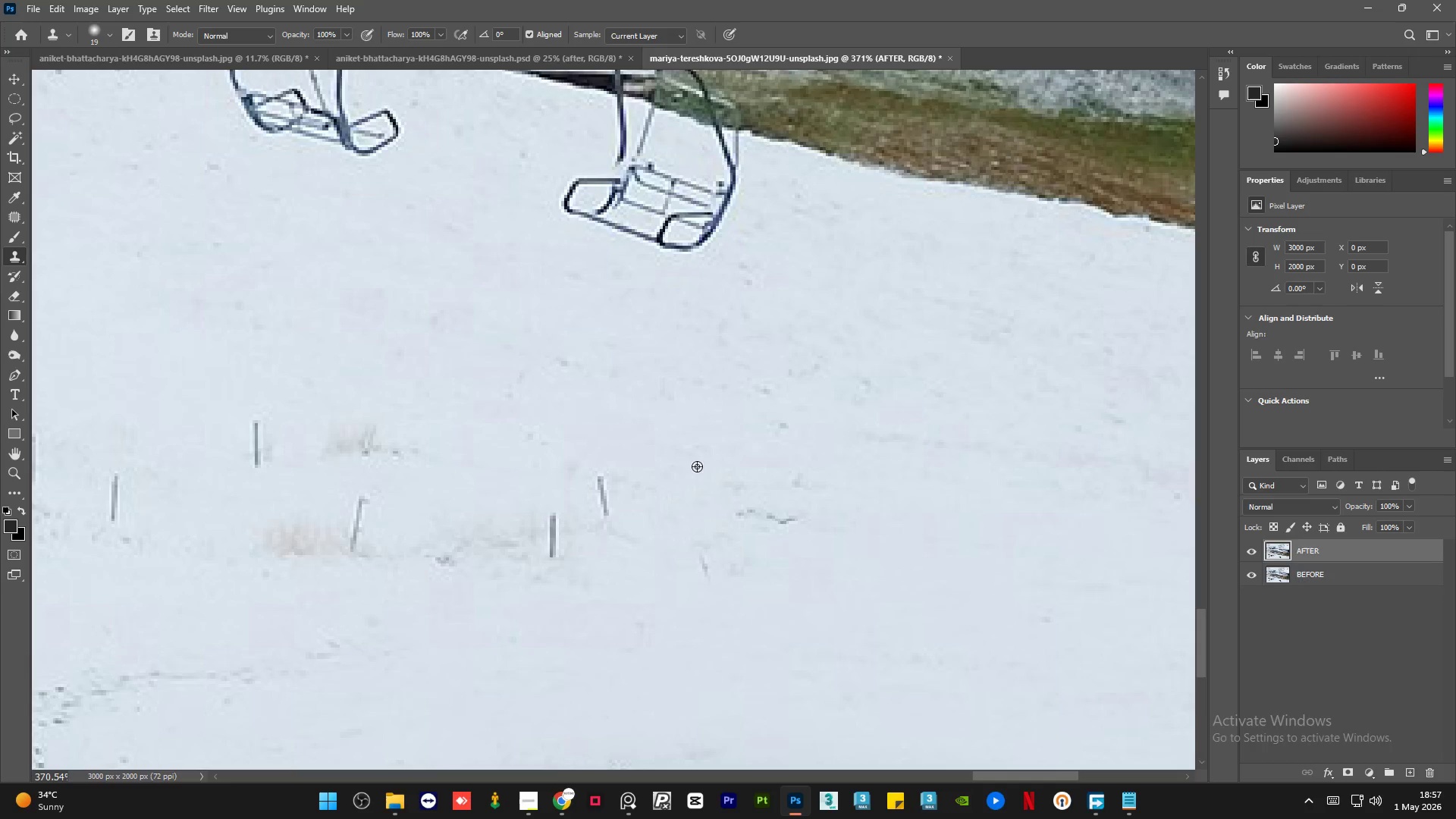 
left_click_drag(start_coordinate=[698, 463], to_coordinate=[698, 471])
 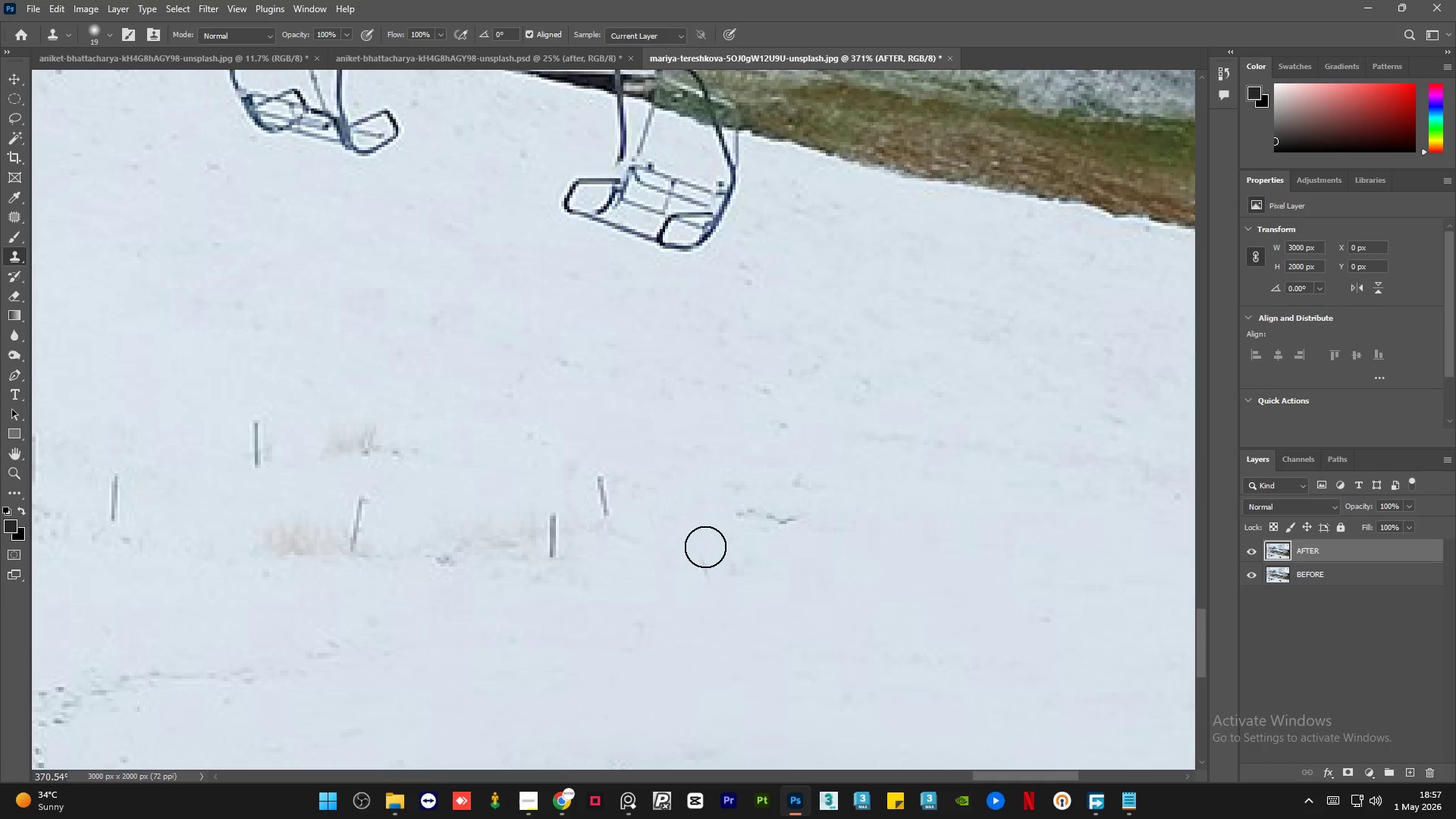 
left_click_drag(start_coordinate=[707, 568], to_coordinate=[703, 590])
 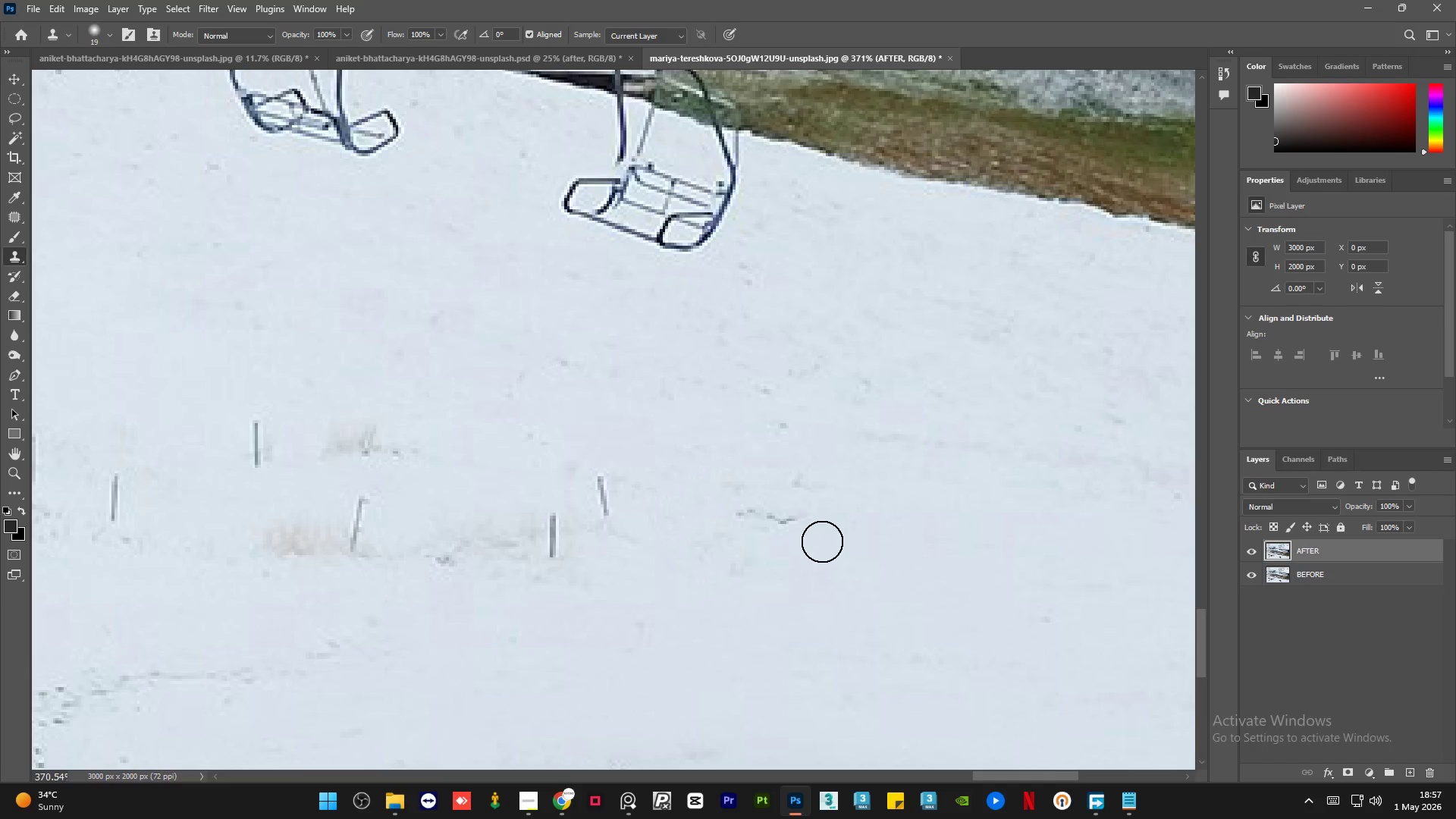 
hold_key(key=AltLeft, duration=0.36)
left_click_drag(start_coordinate=[658, 463], to_coordinate=[654, 465])
 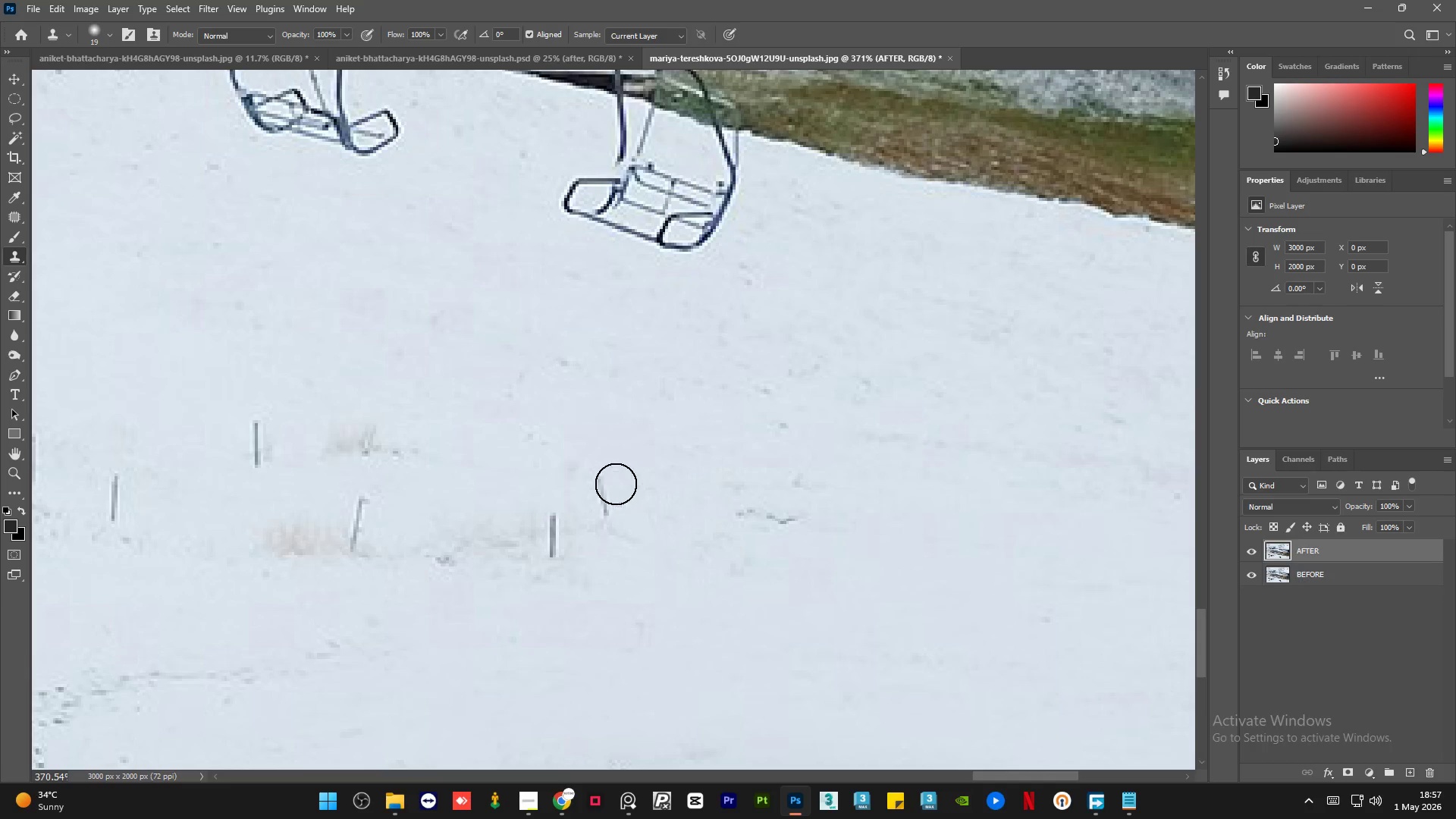 
left_click_drag(start_coordinate=[617, 482], to_coordinate=[585, 491])
 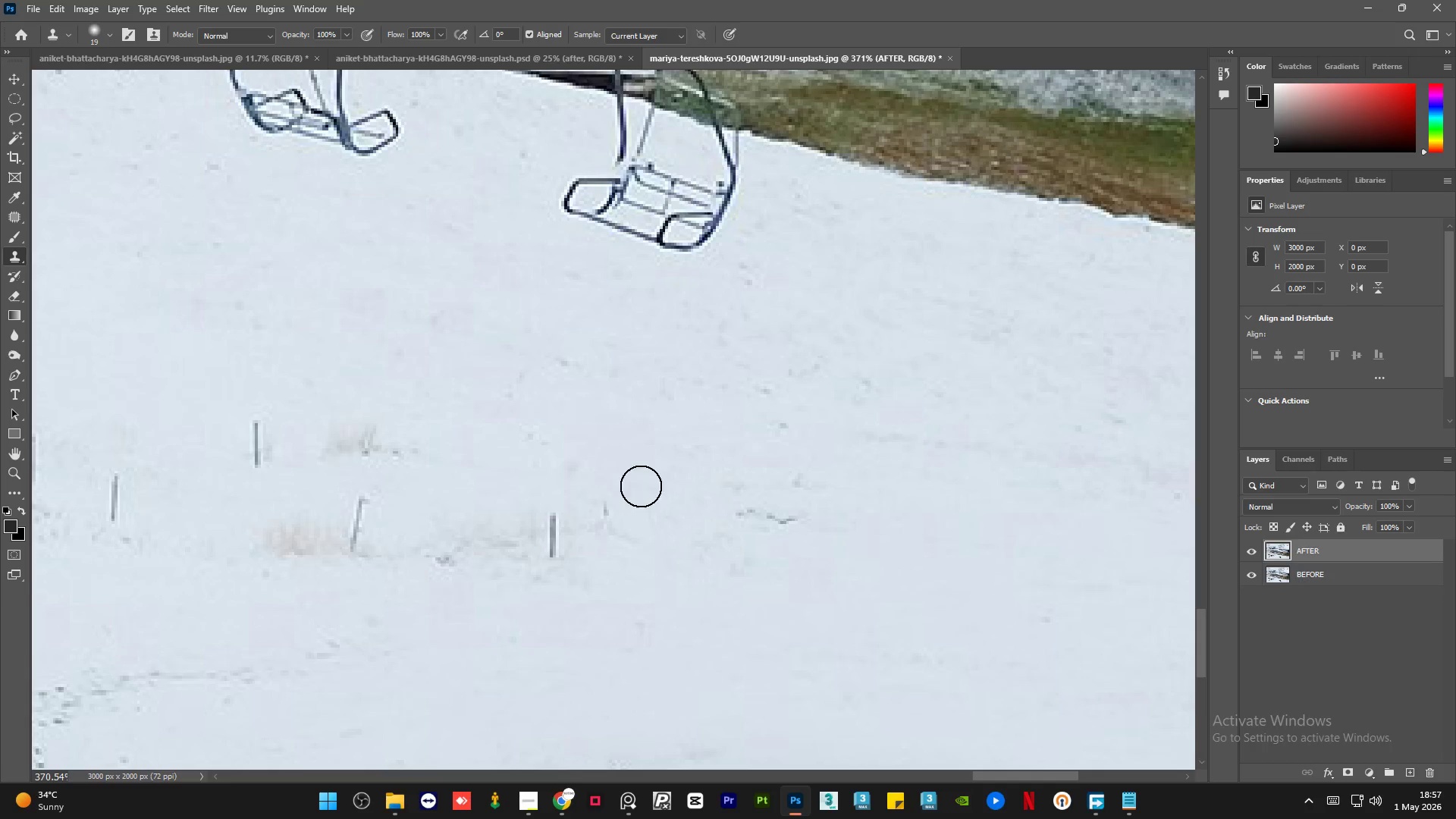 
double_click([641, 486])
 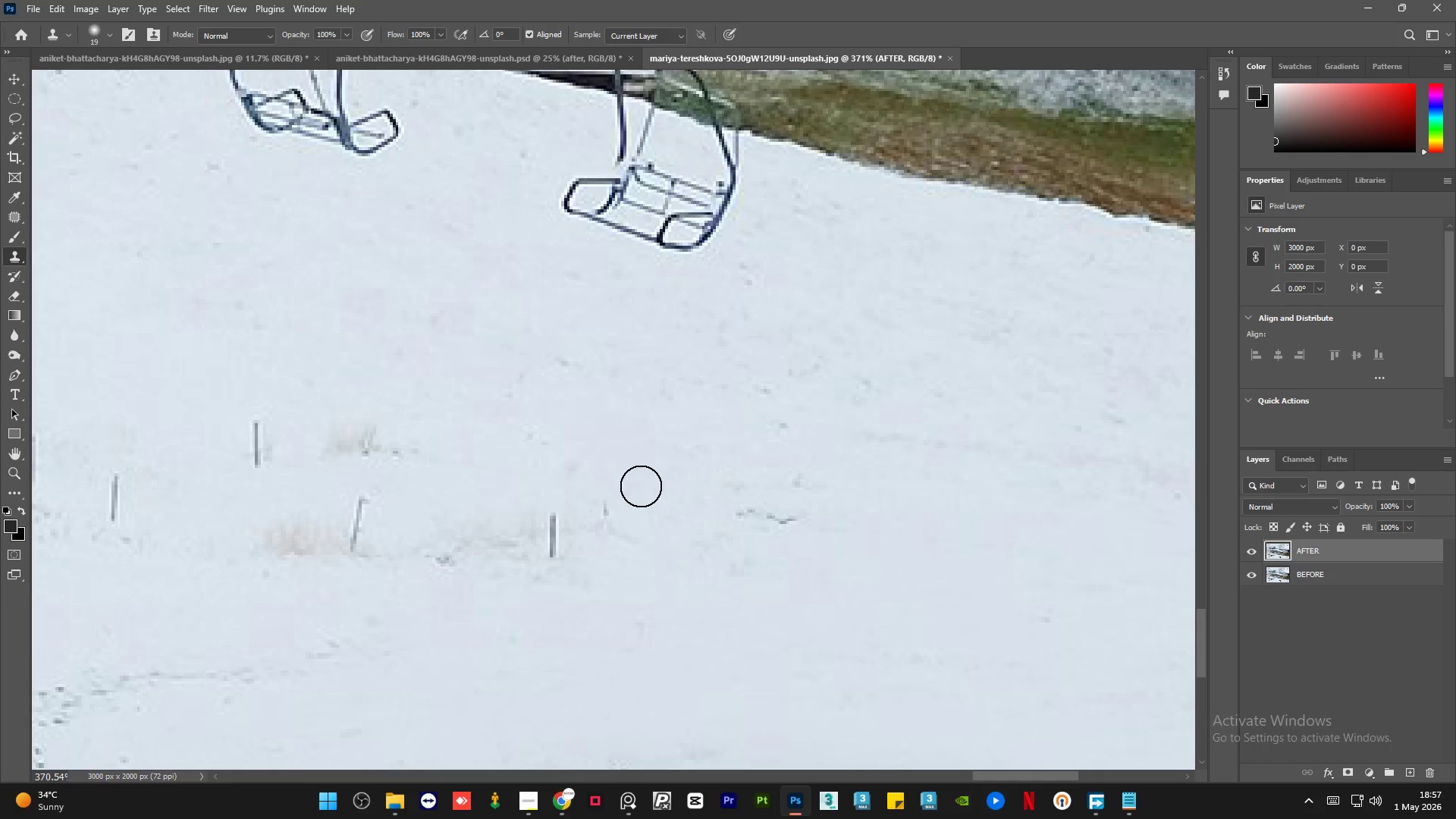 
hold_key(key=AltLeft, duration=0.34)
 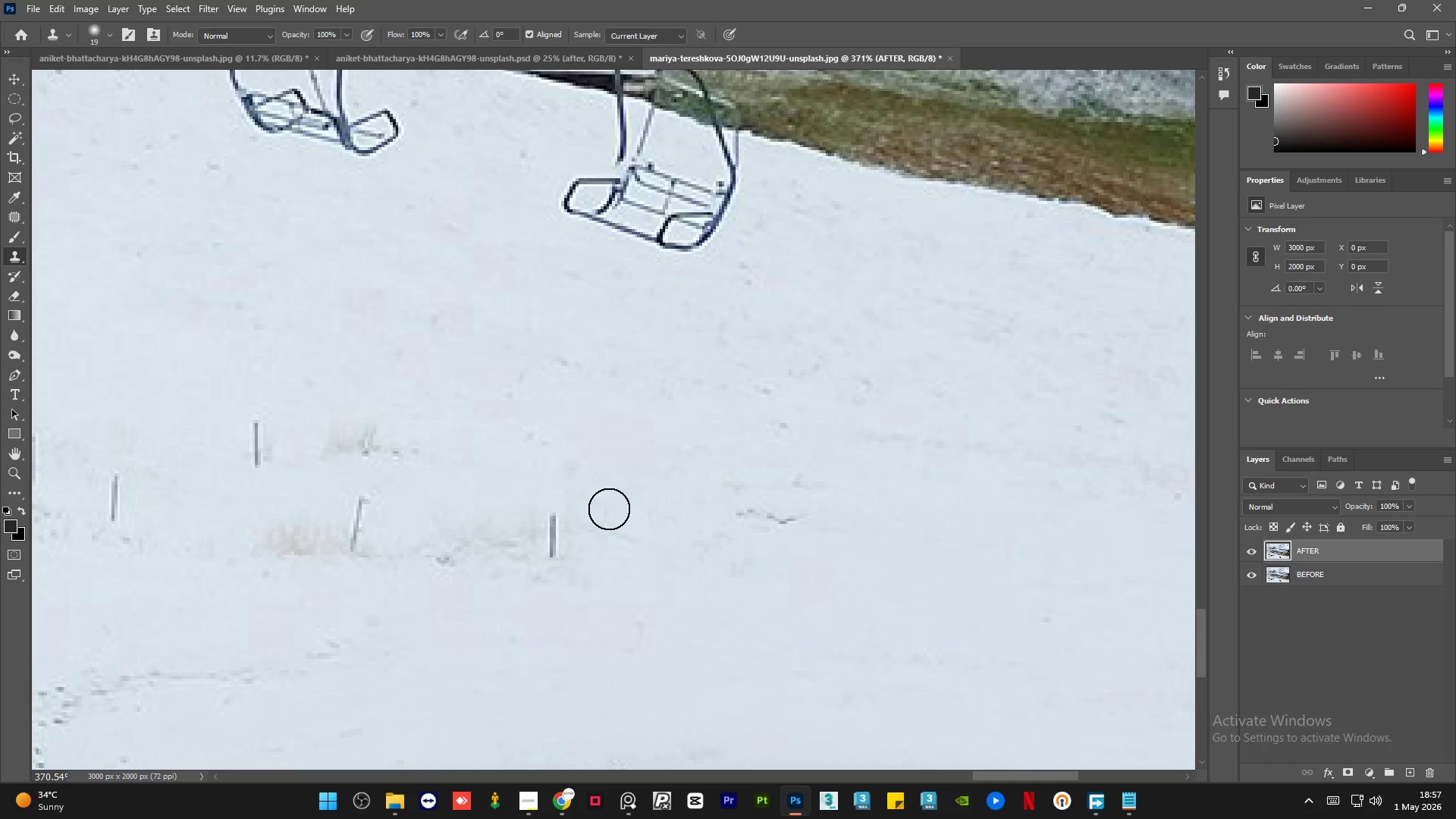 
left_click_drag(start_coordinate=[604, 510], to_coordinate=[601, 511])
 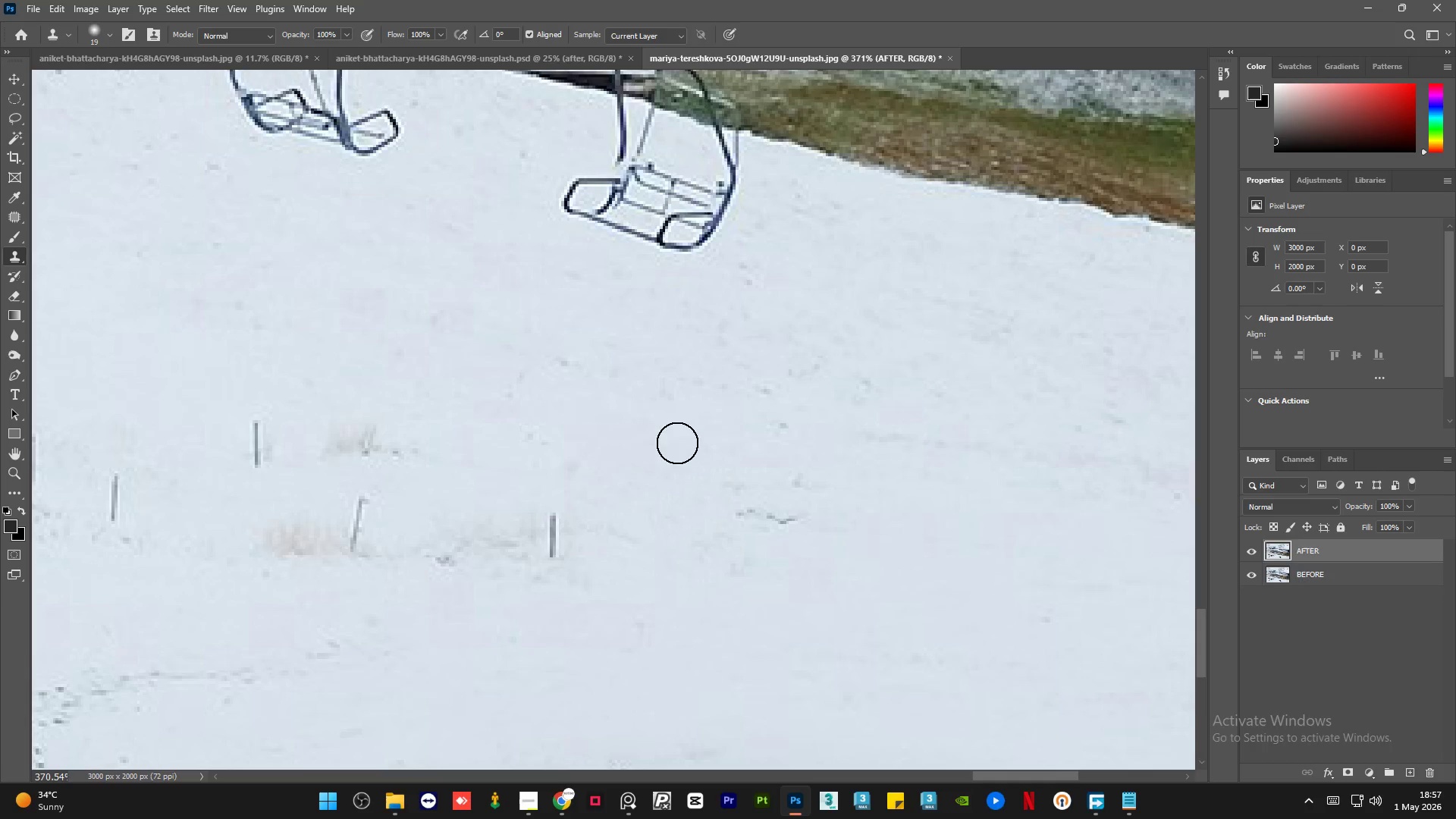 
hold_key(key=AltLeft, duration=0.42)
left_click_drag(start_coordinate=[510, 497], to_coordinate=[516, 503])
 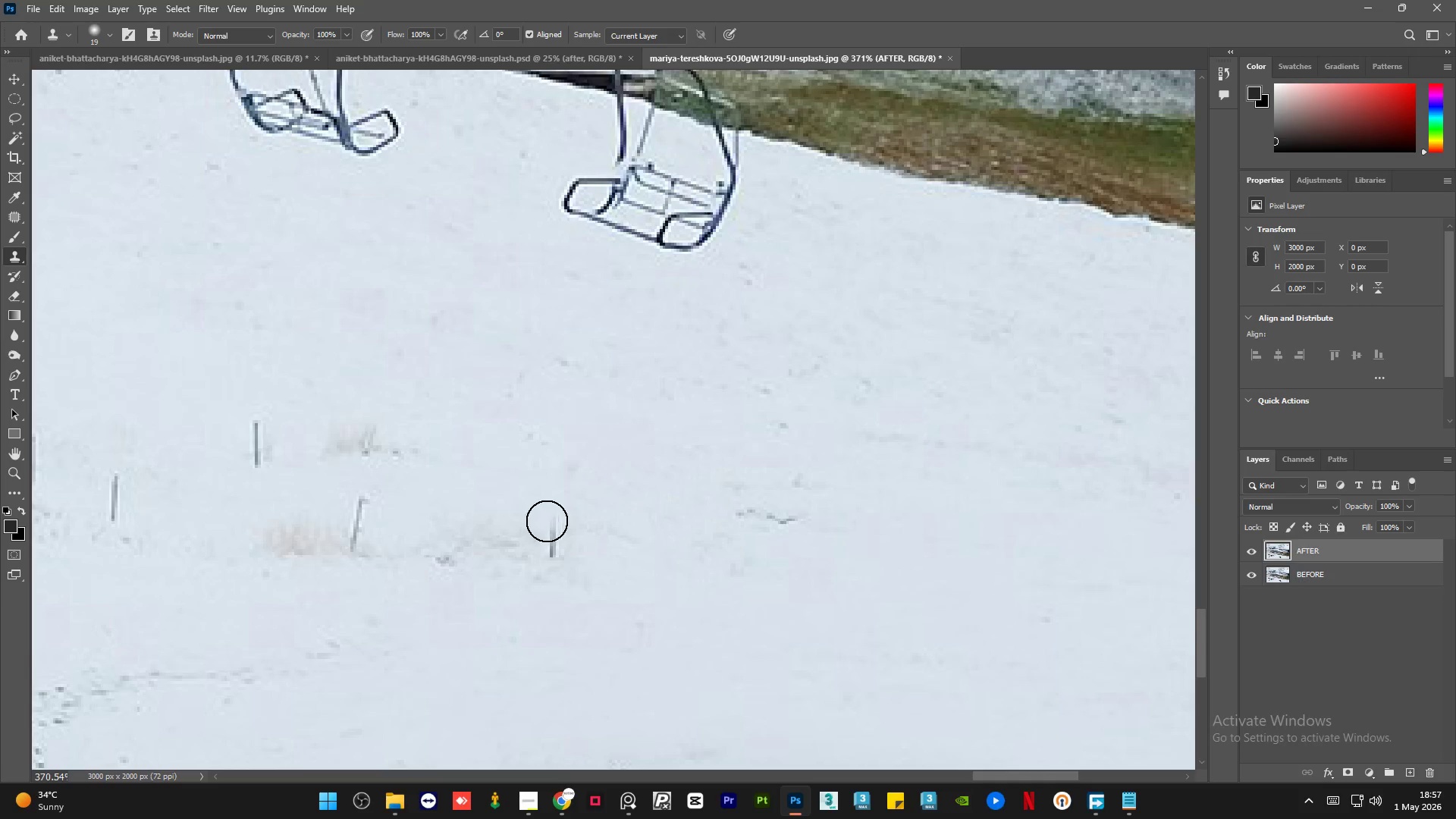 
left_click_drag(start_coordinate=[546, 520], to_coordinate=[576, 547])
 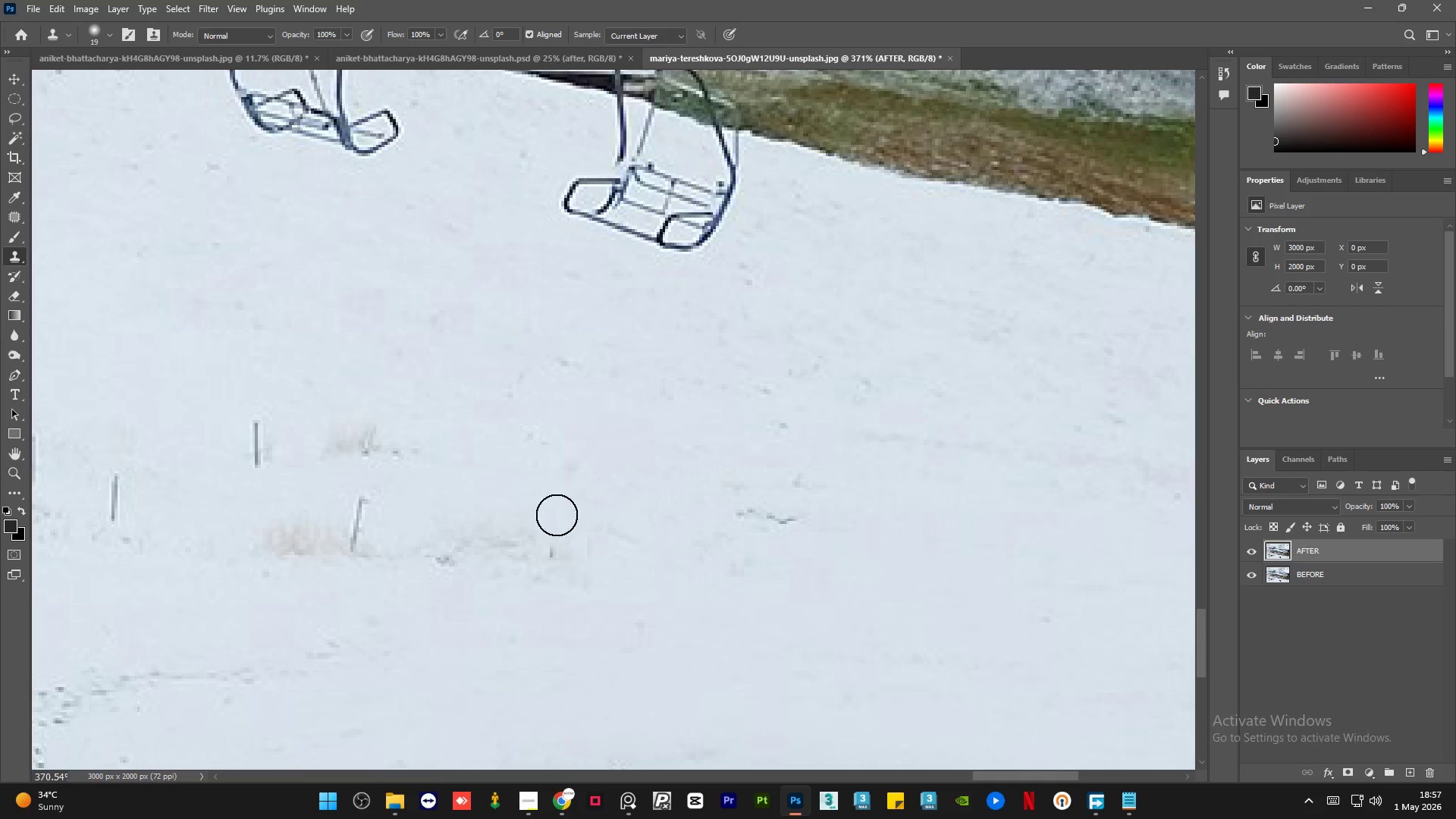 
key(Alt+AltLeft)
 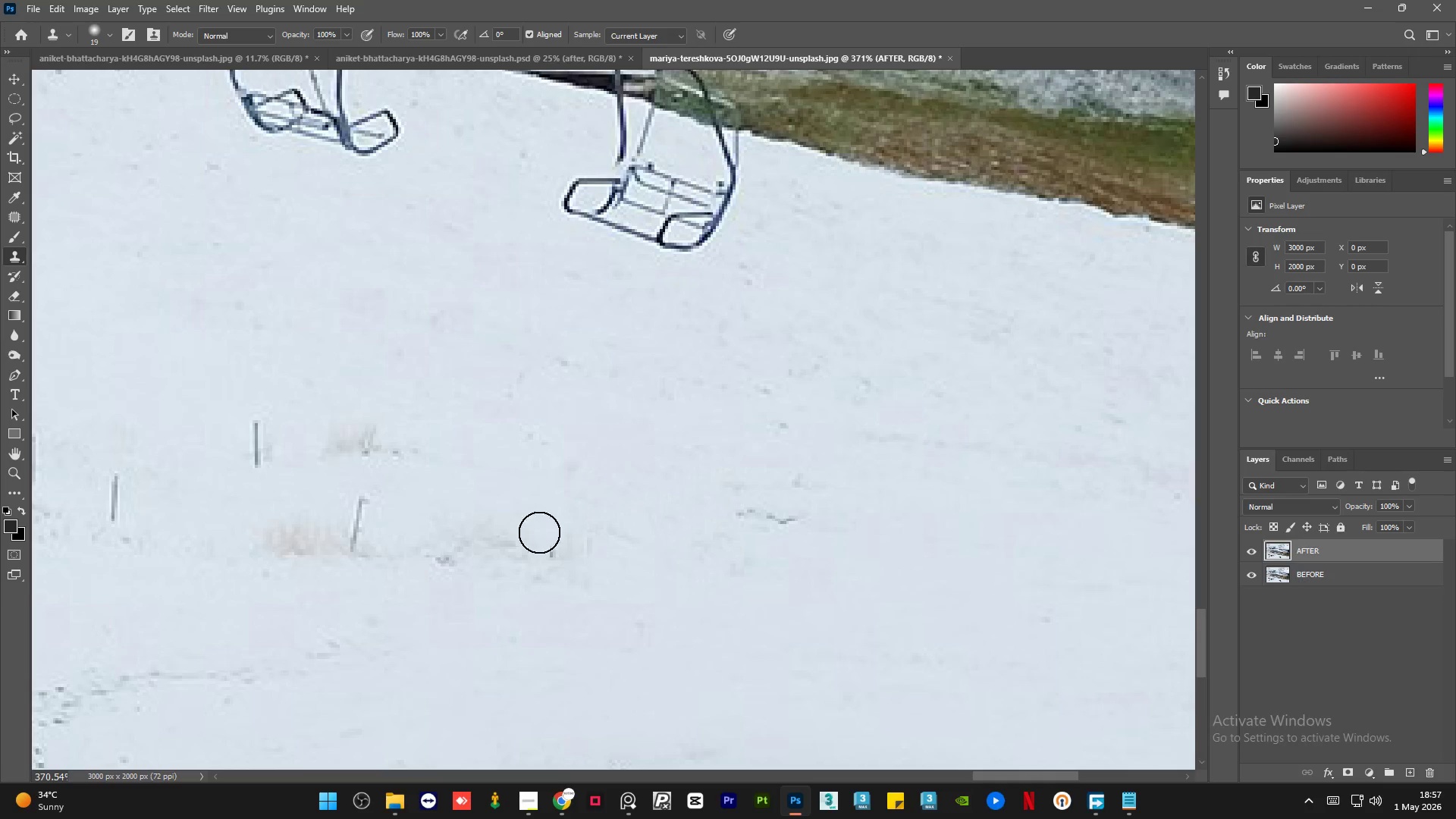 
left_click_drag(start_coordinate=[539, 533], to_coordinate=[560, 564])
 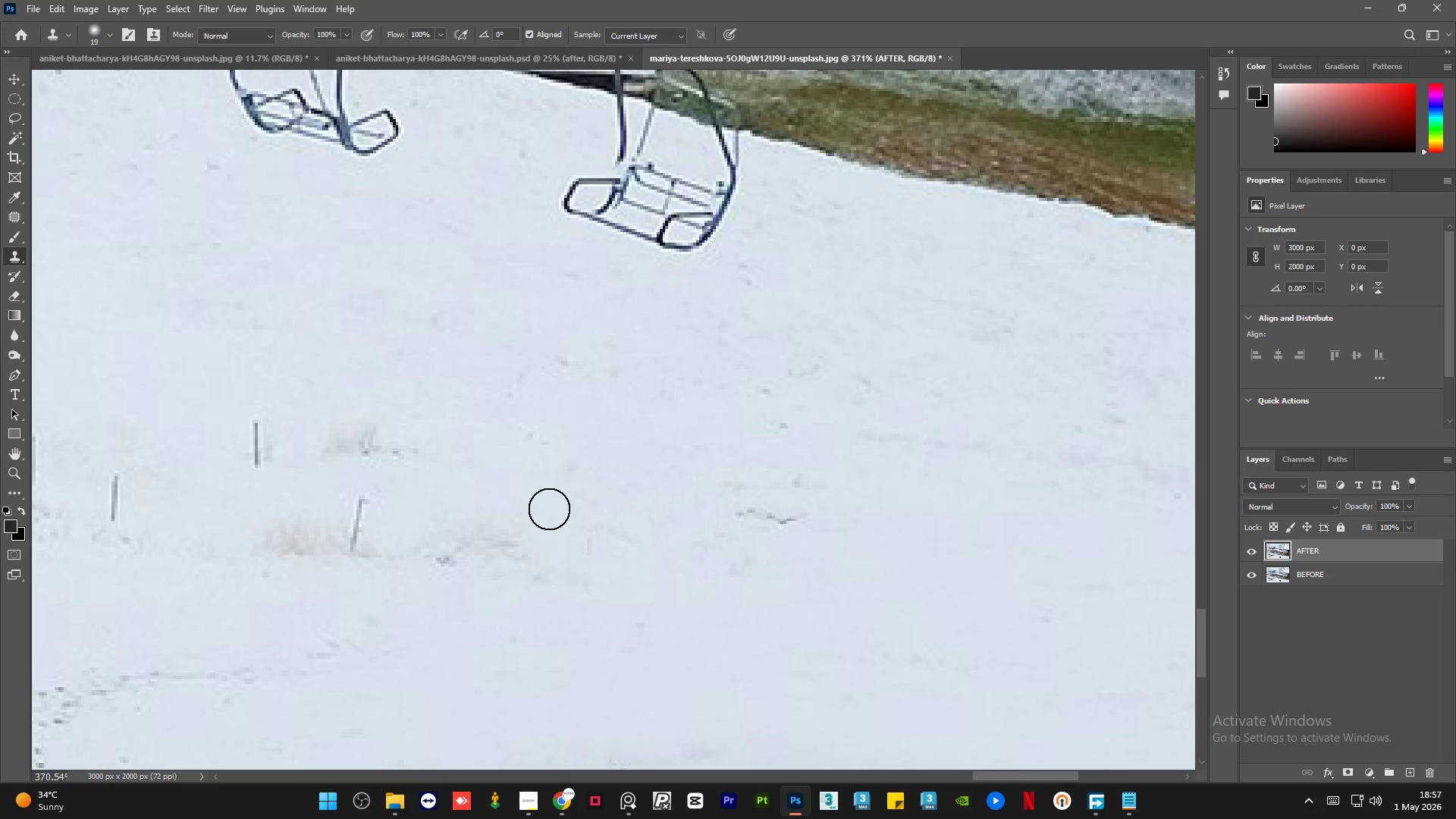 
hold_key(key=AltLeft, duration=0.33)
 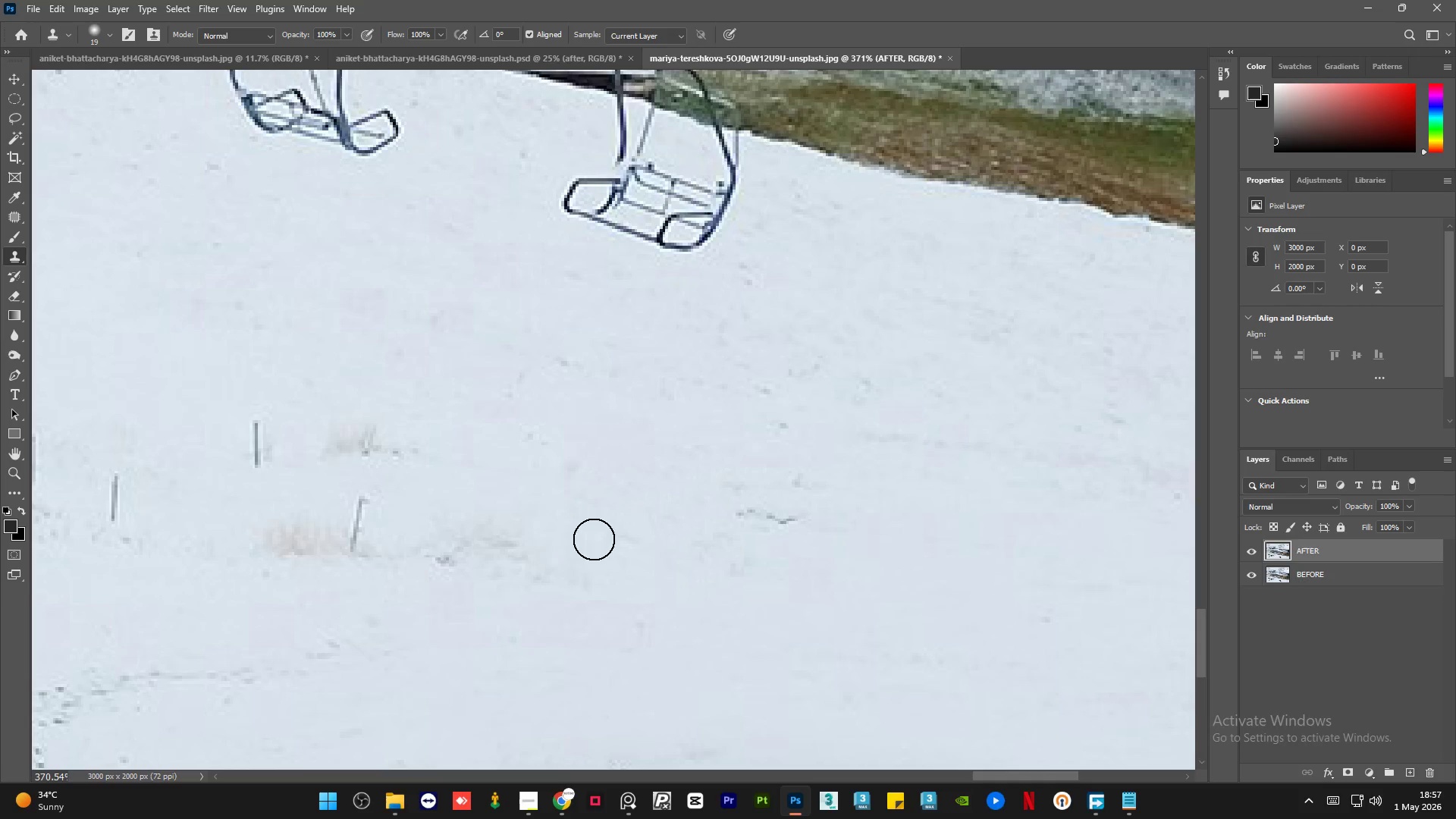 
left_click_drag(start_coordinate=[593, 539], to_coordinate=[587, 554])
 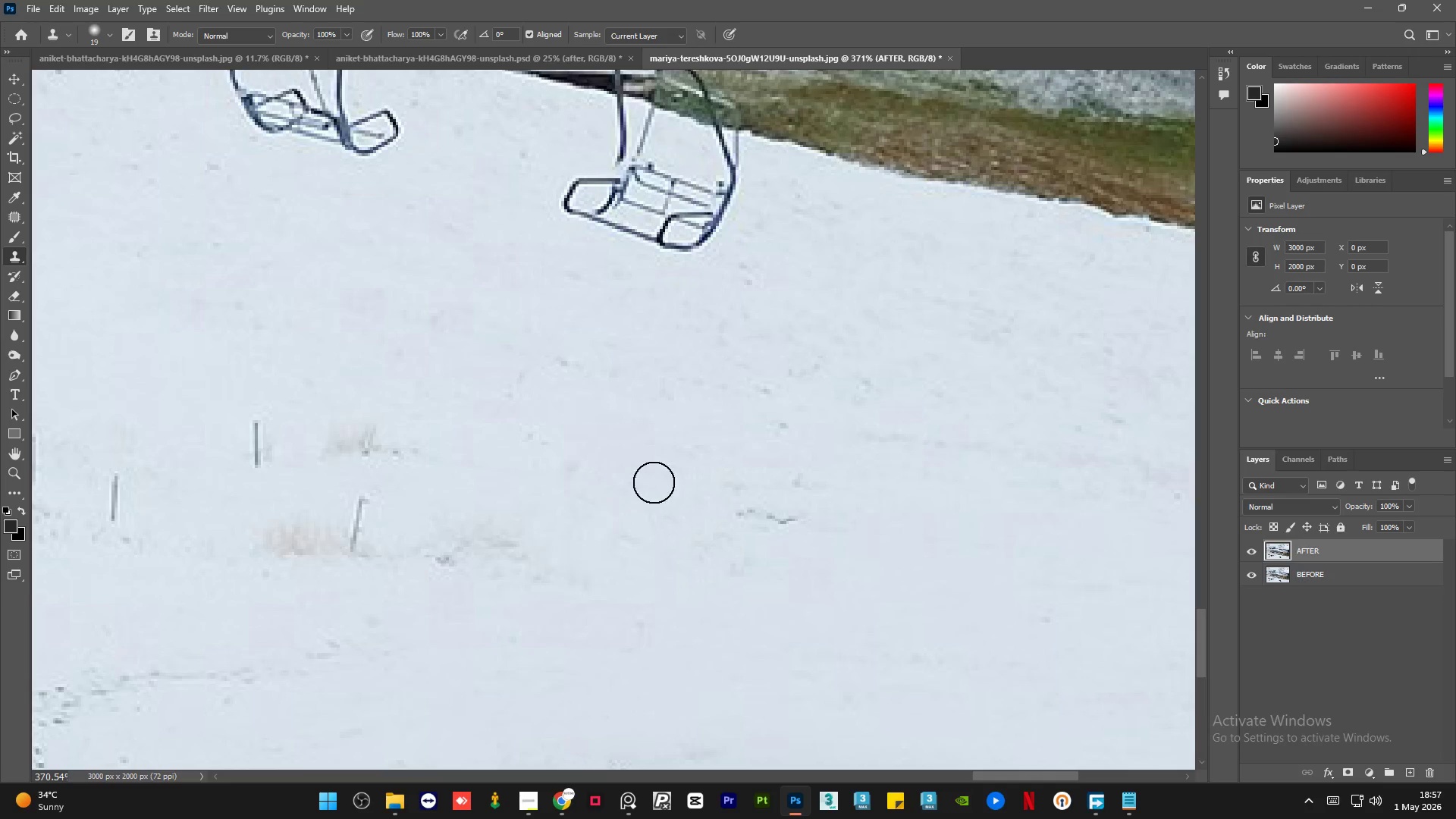 
hold_key(key=AltLeft, duration=0.73)
scroll: coordinate [701, 463], scroll_direction: down, amount: 2.0
 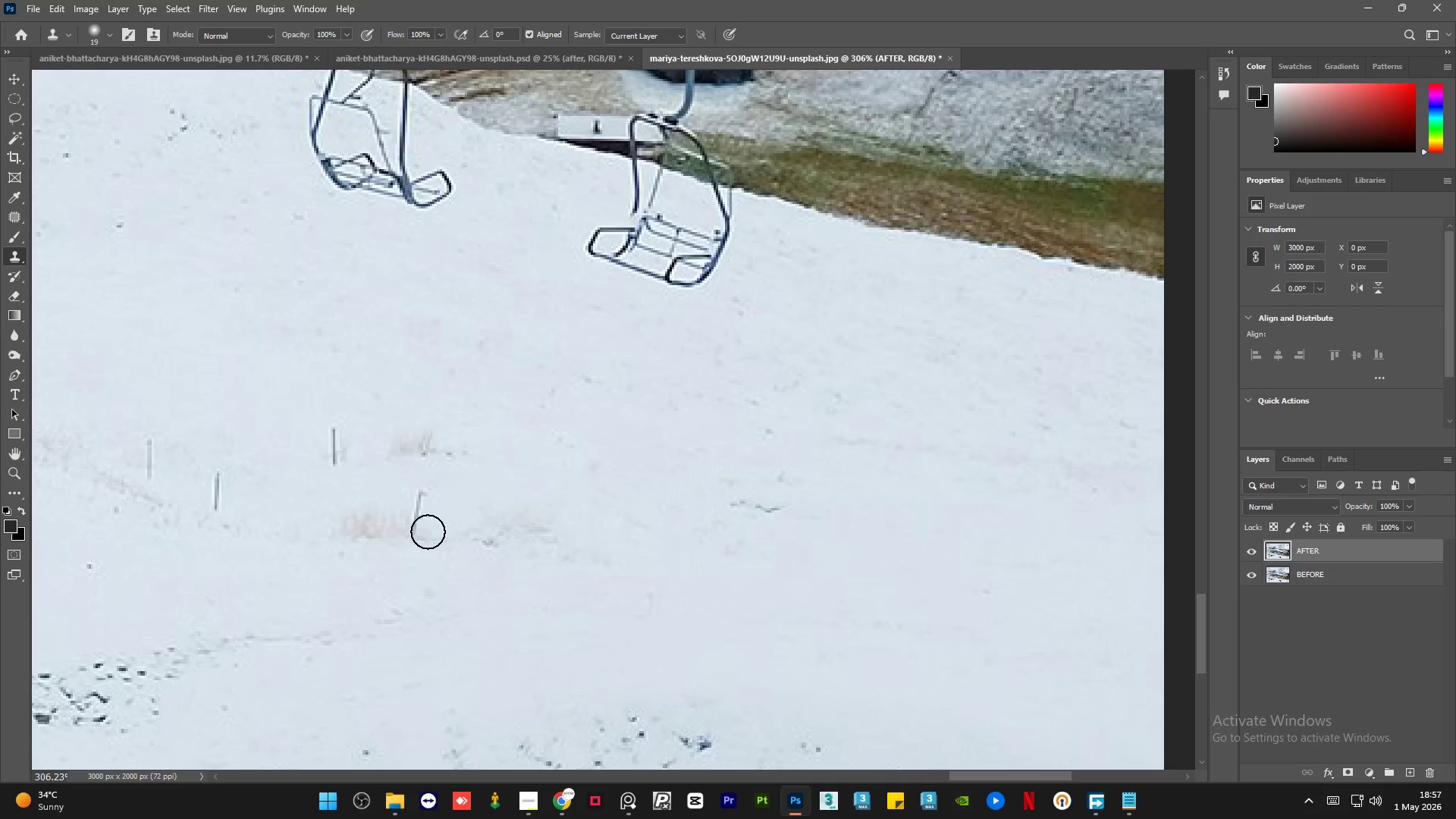 
key(Alt+AltLeft)
 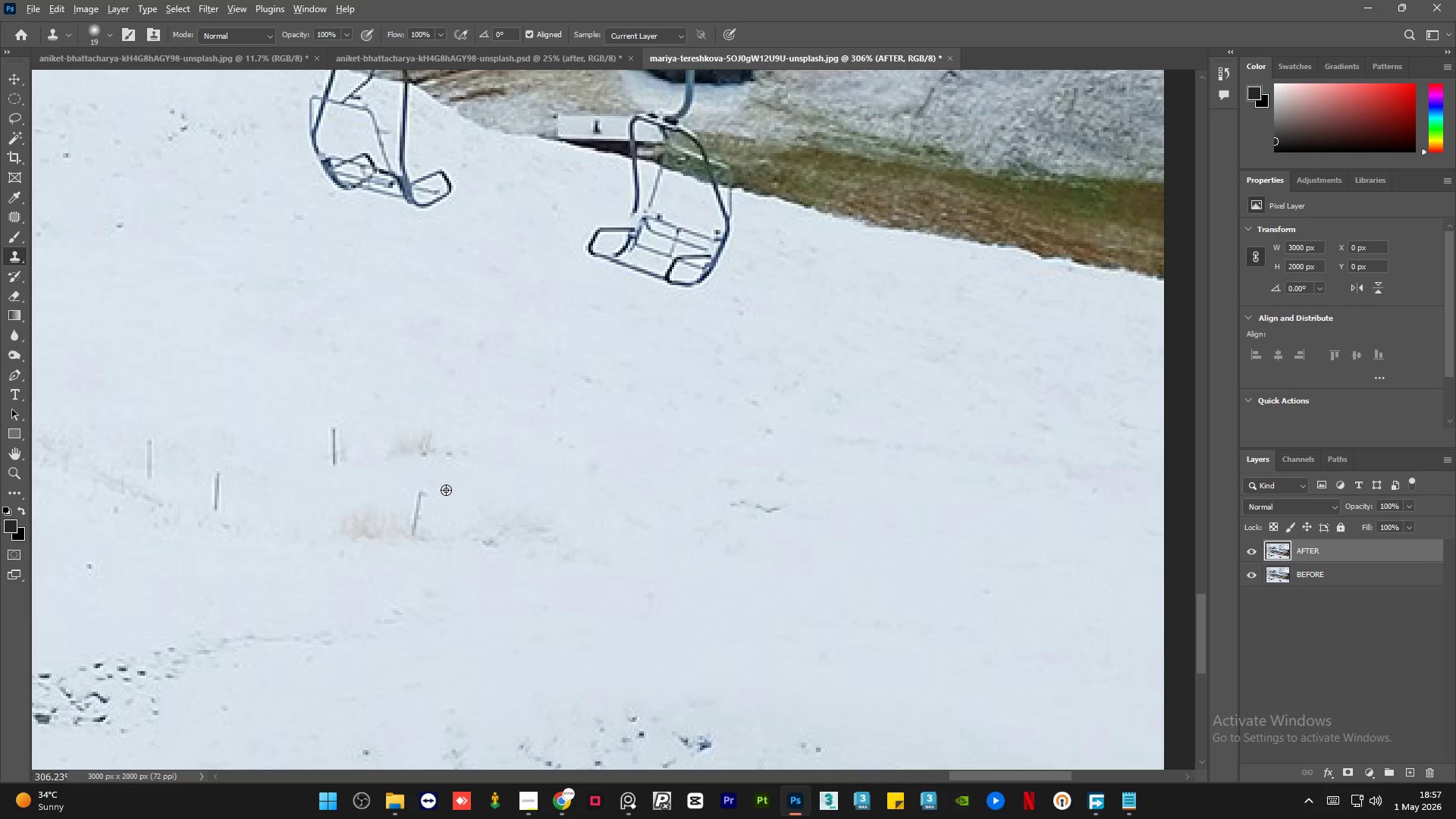 
left_click([446, 490])
 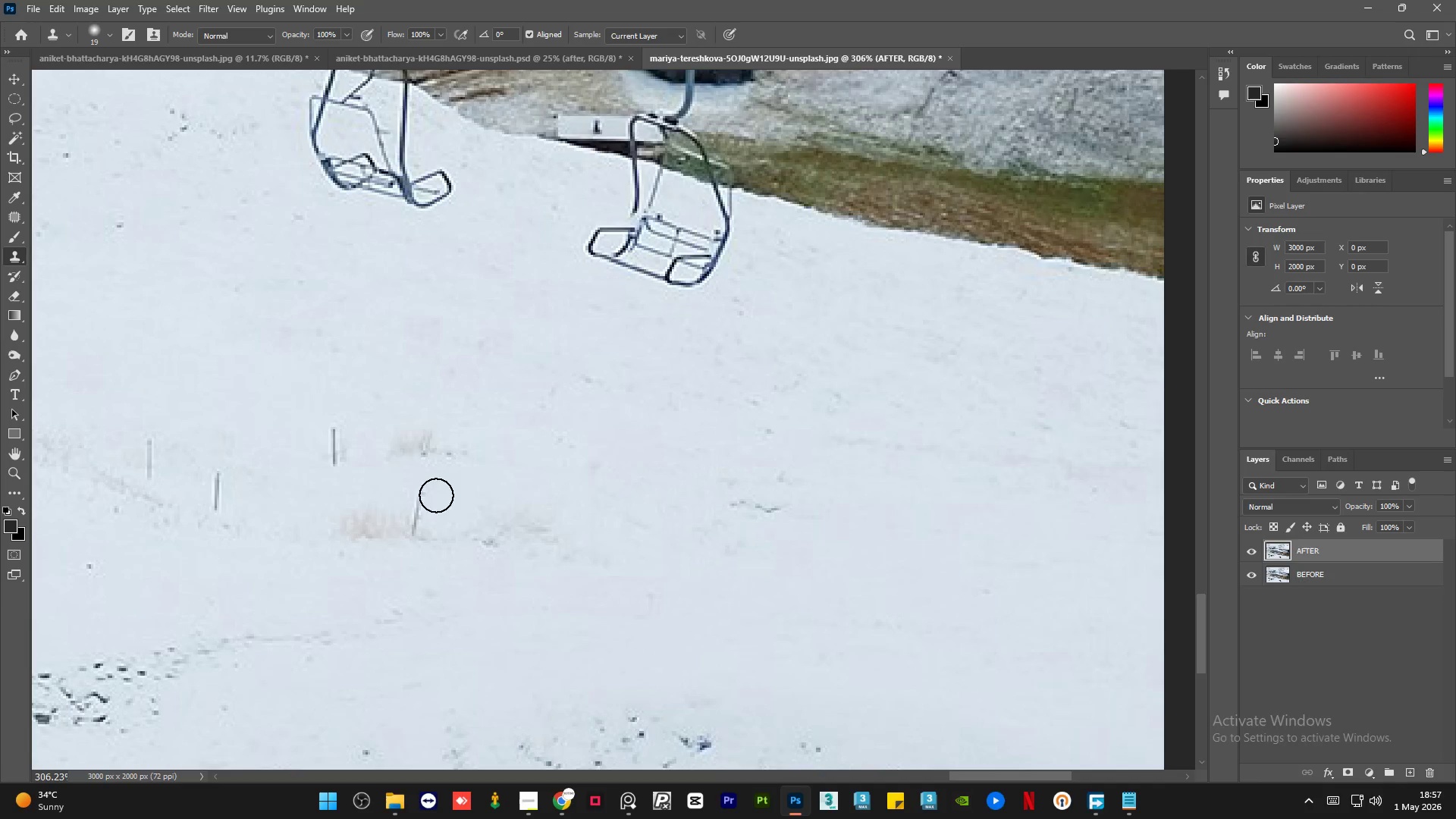 
left_click_drag(start_coordinate=[423, 501], to_coordinate=[415, 510])
 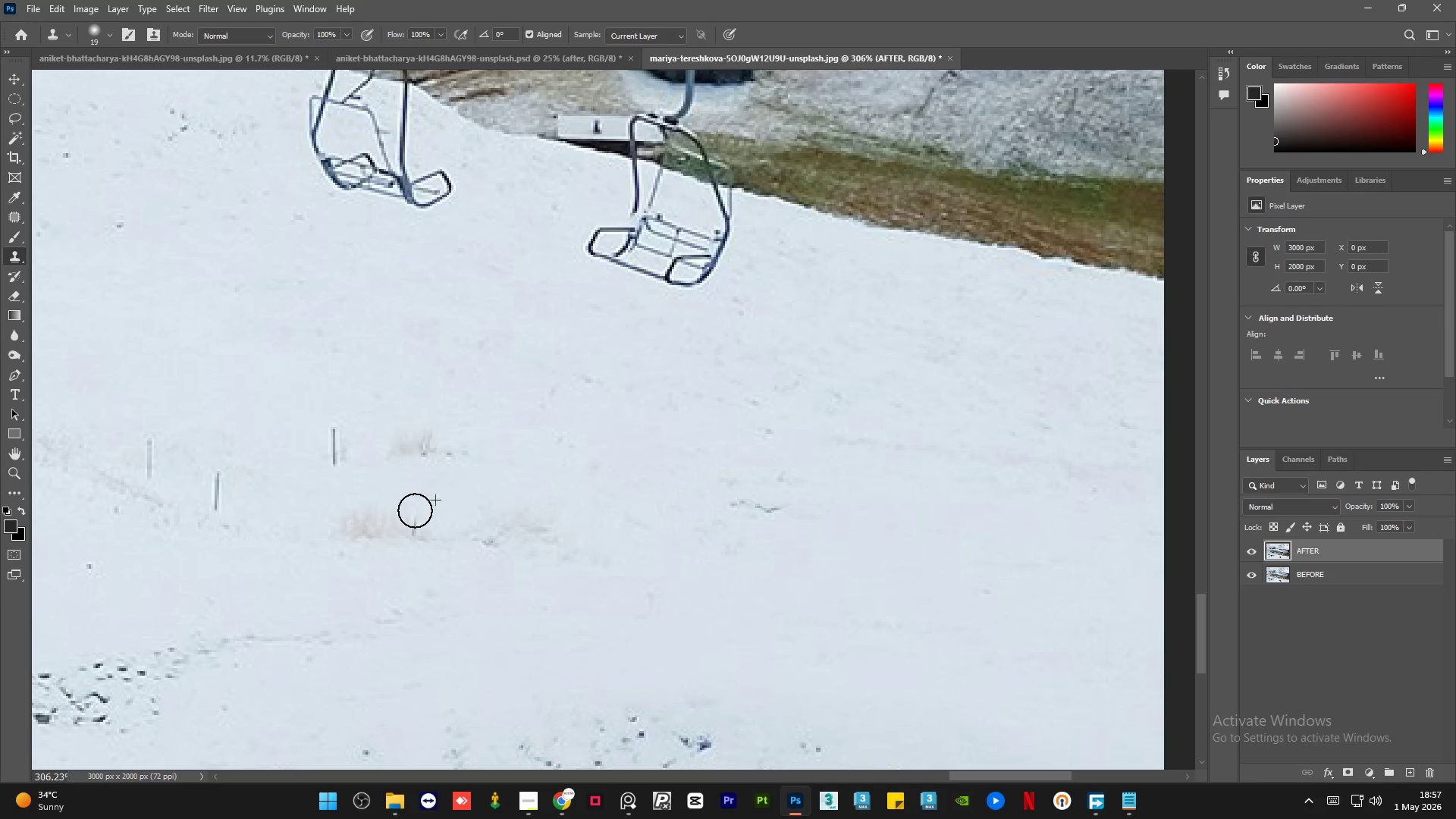 
key(Alt+AltLeft)
 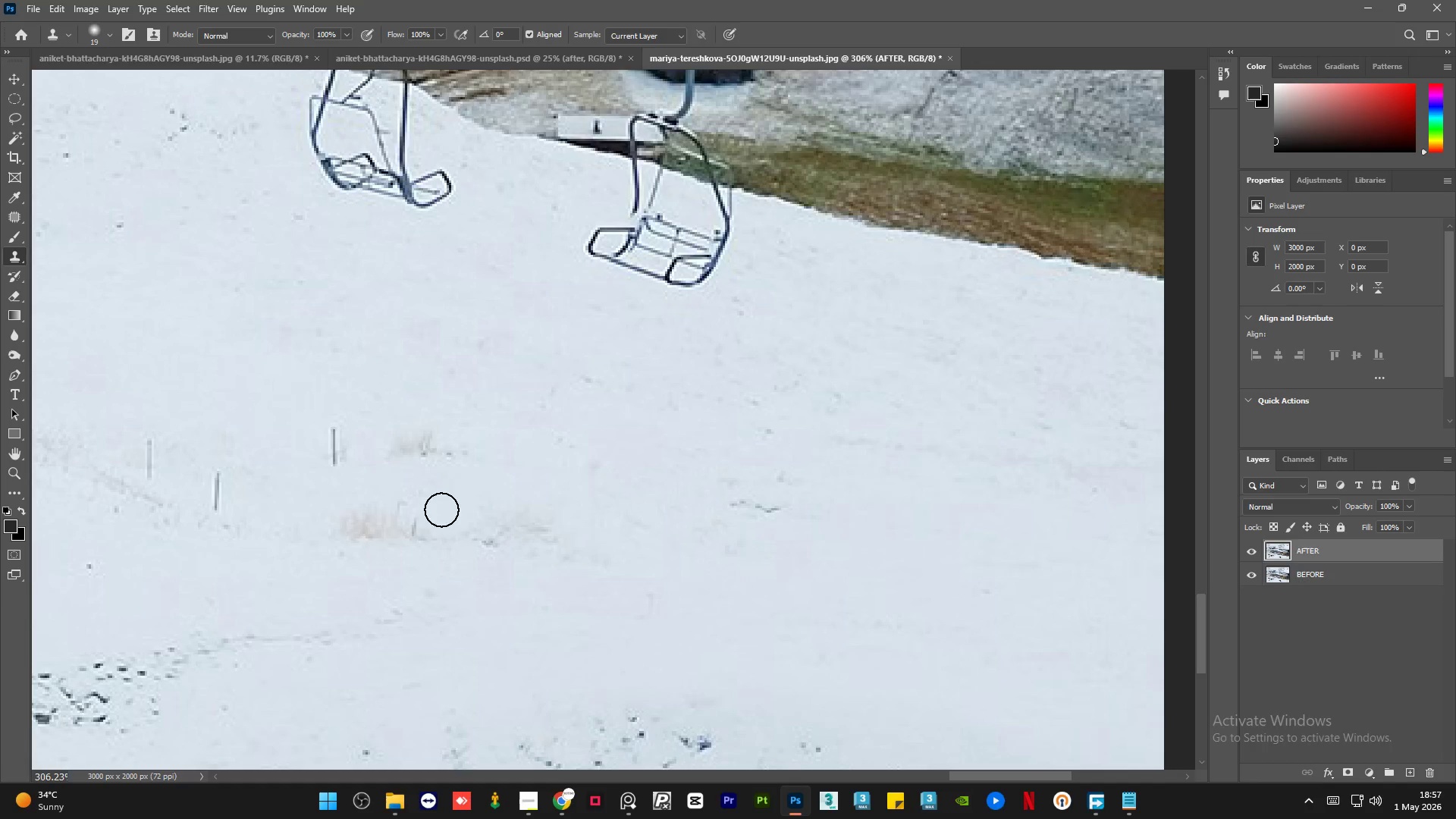 
left_click_drag(start_coordinate=[435, 517], to_coordinate=[417, 534])
 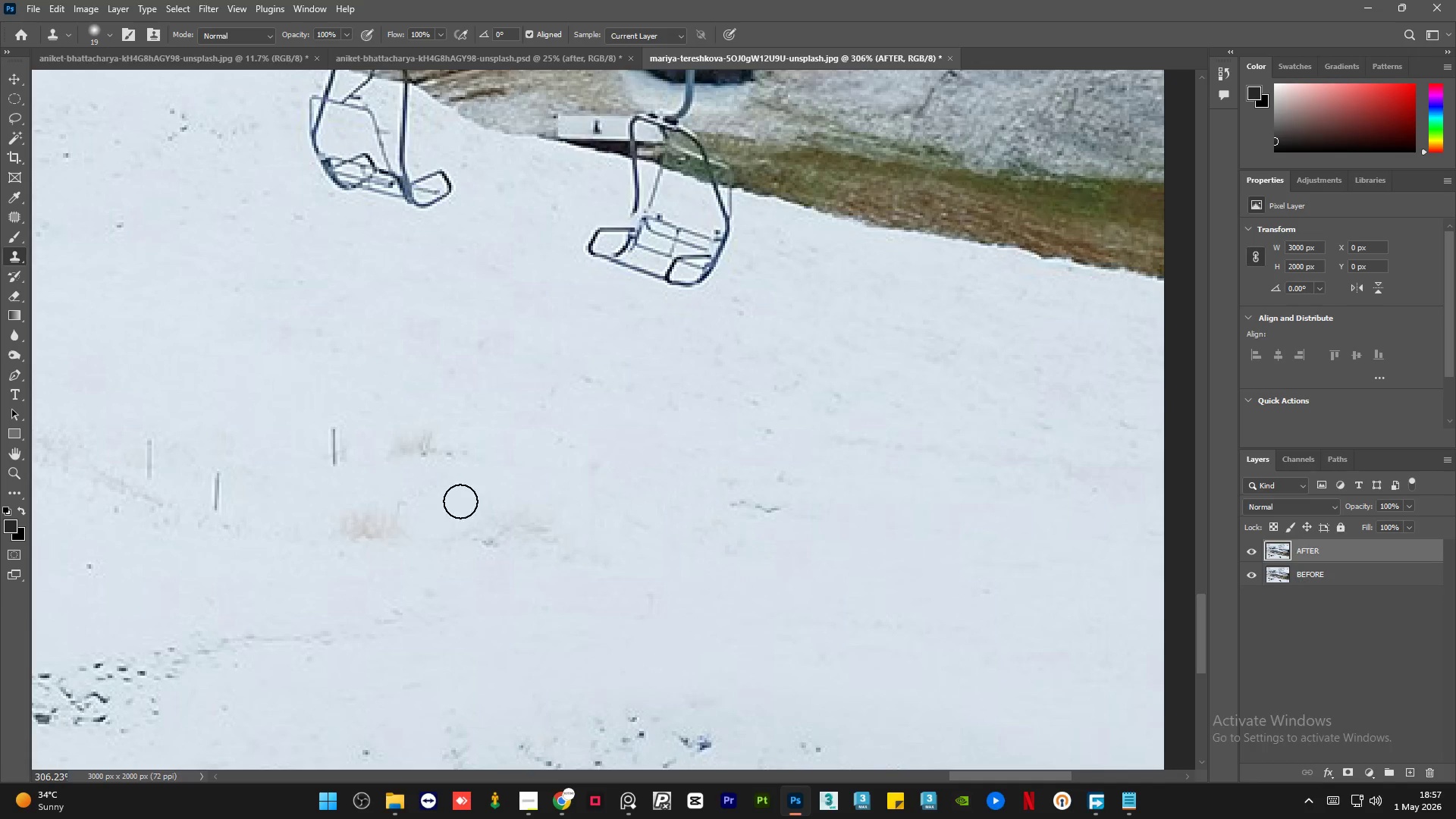 
hold_key(key=AltLeft, duration=0.86)
 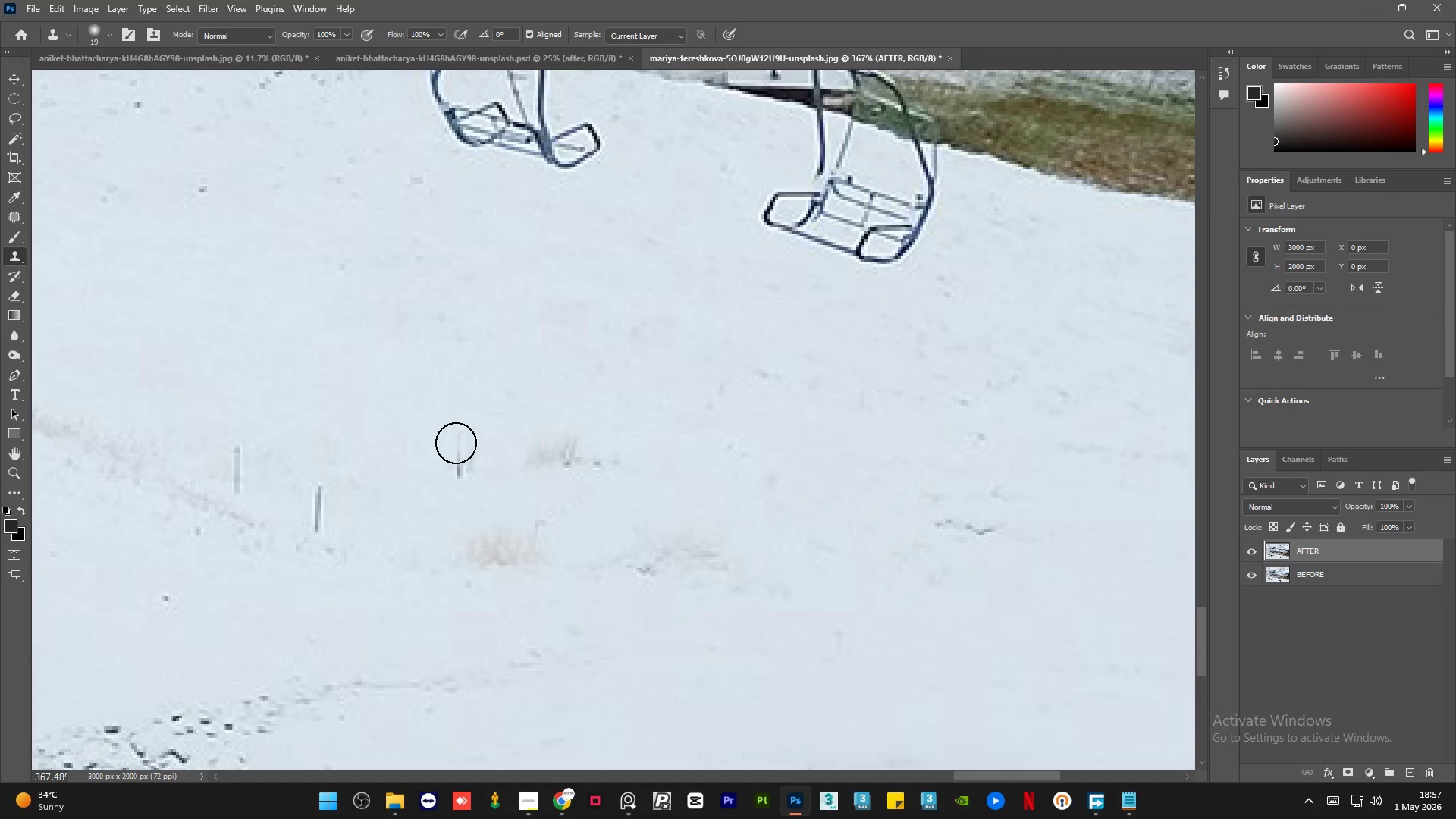 
key(Alt+AltLeft)
 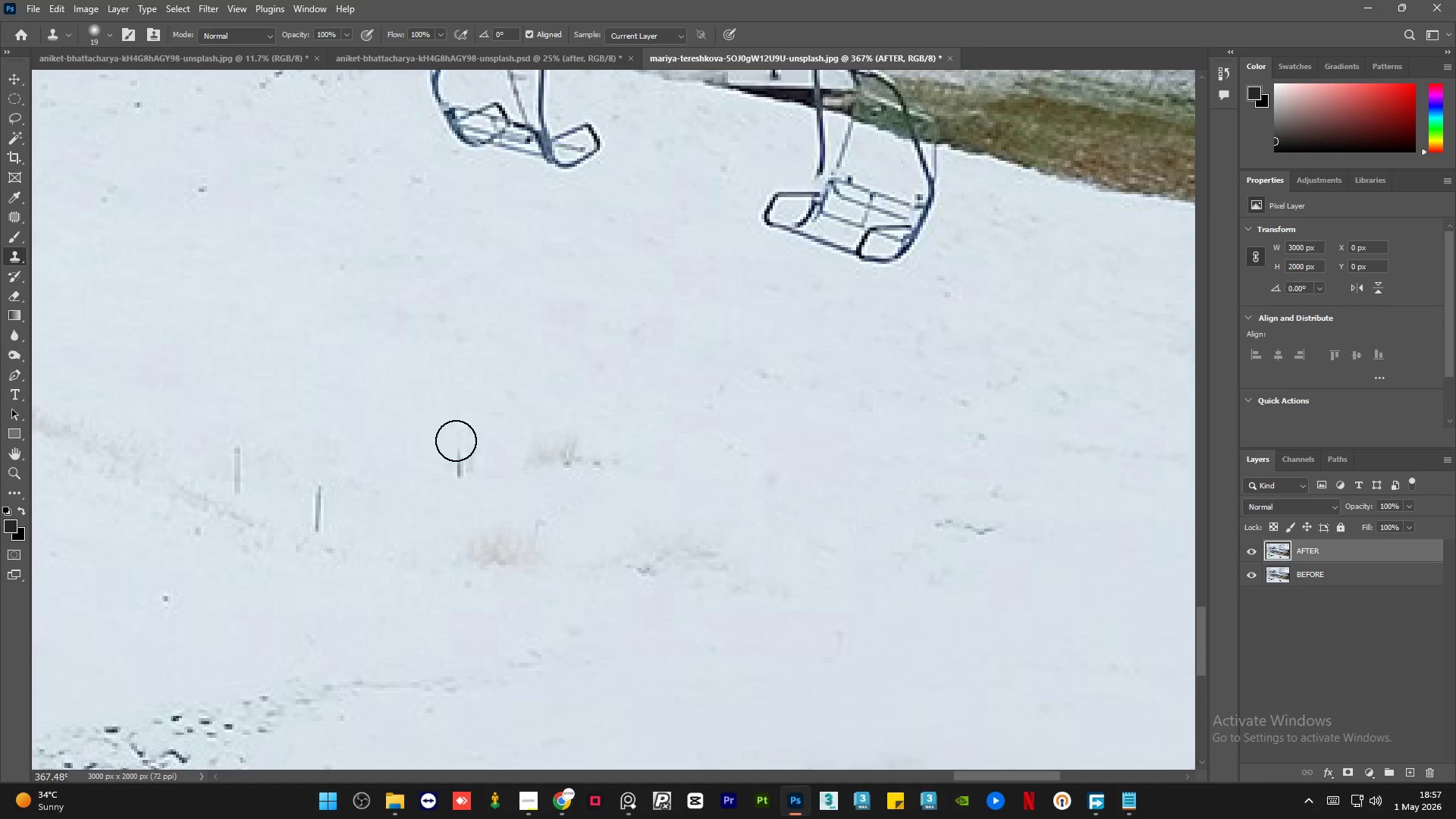 
scroll: coordinate [370, 444], scroll_direction: up, amount: 2.0
 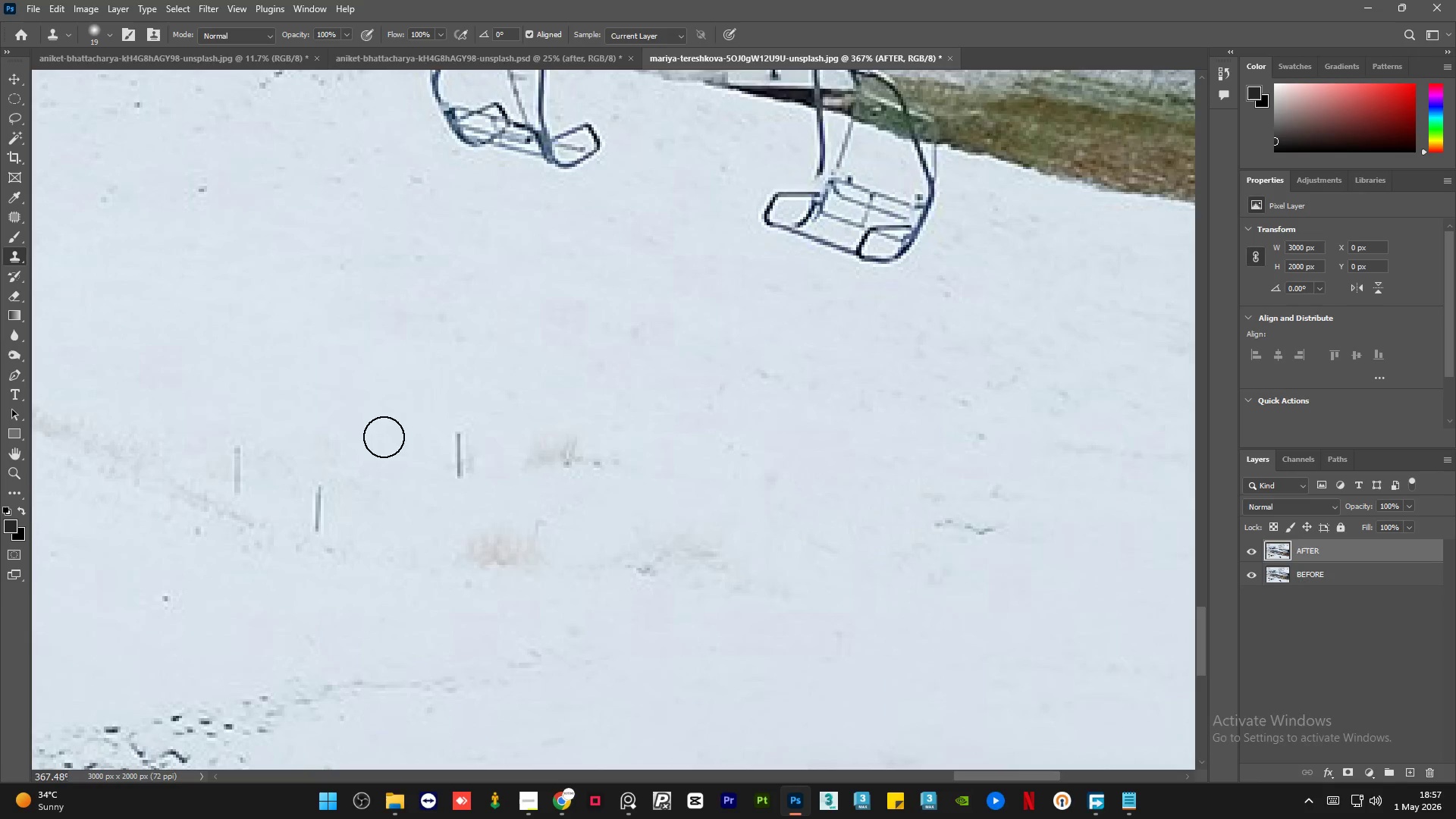 
left_click_drag(start_coordinate=[455, 436], to_coordinate=[469, 458])
 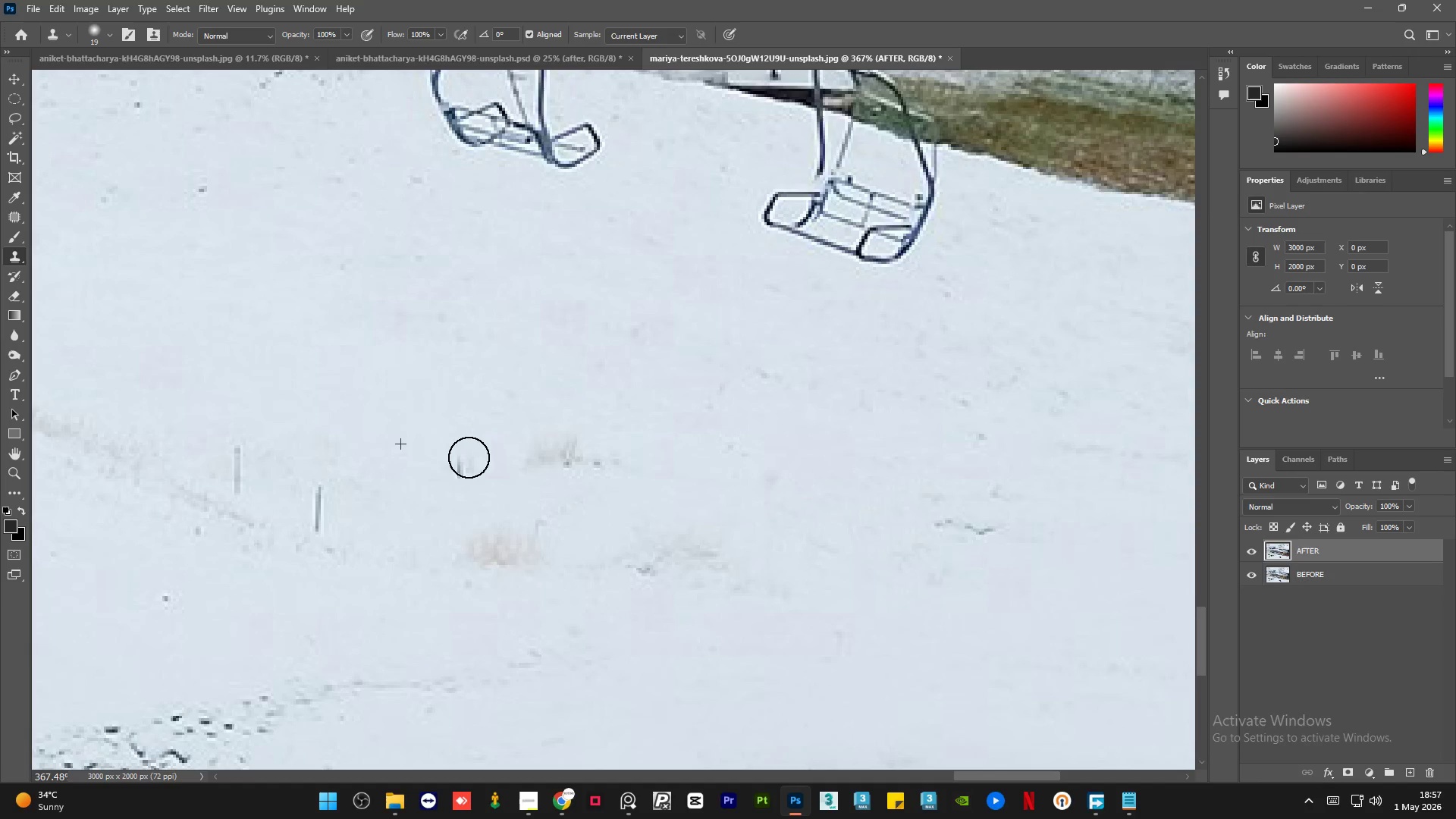 
key(Alt+AltLeft)
 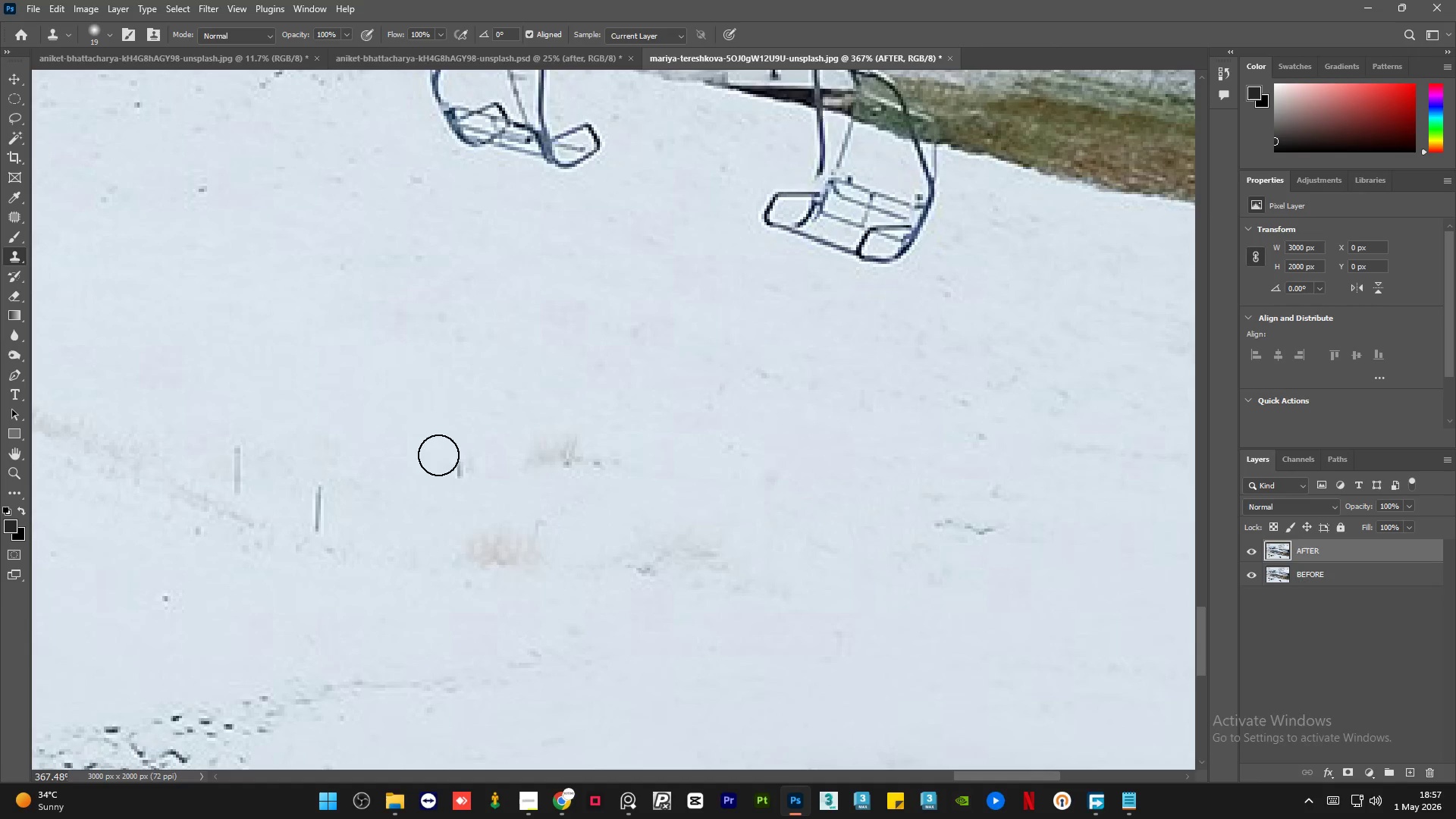 
left_click_drag(start_coordinate=[441, 457], to_coordinate=[461, 477])
 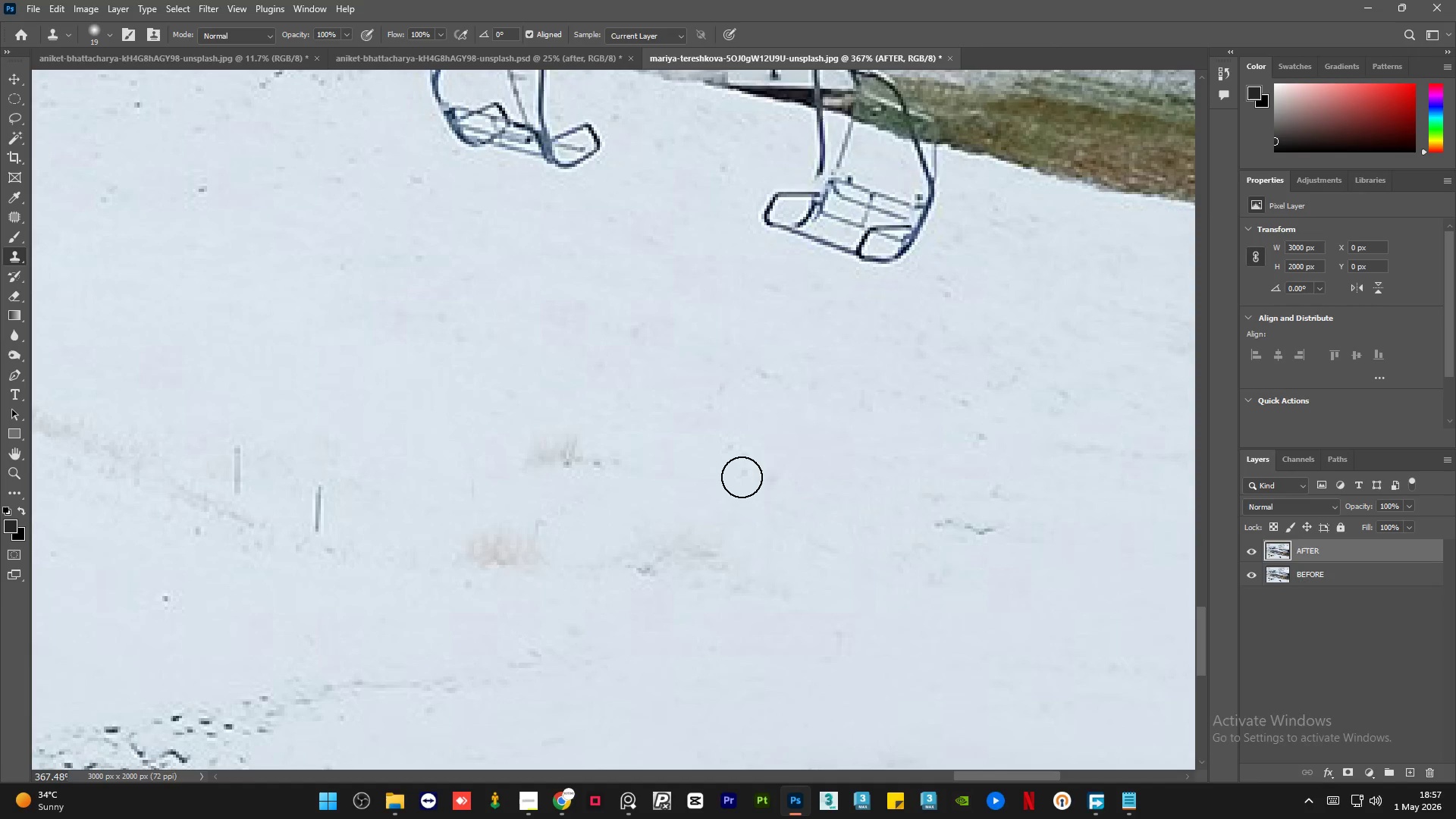 
hold_key(key=AltLeft, duration=2.34)
scroll: coordinate [742, 477], scroll_direction: down, amount: 3.0
 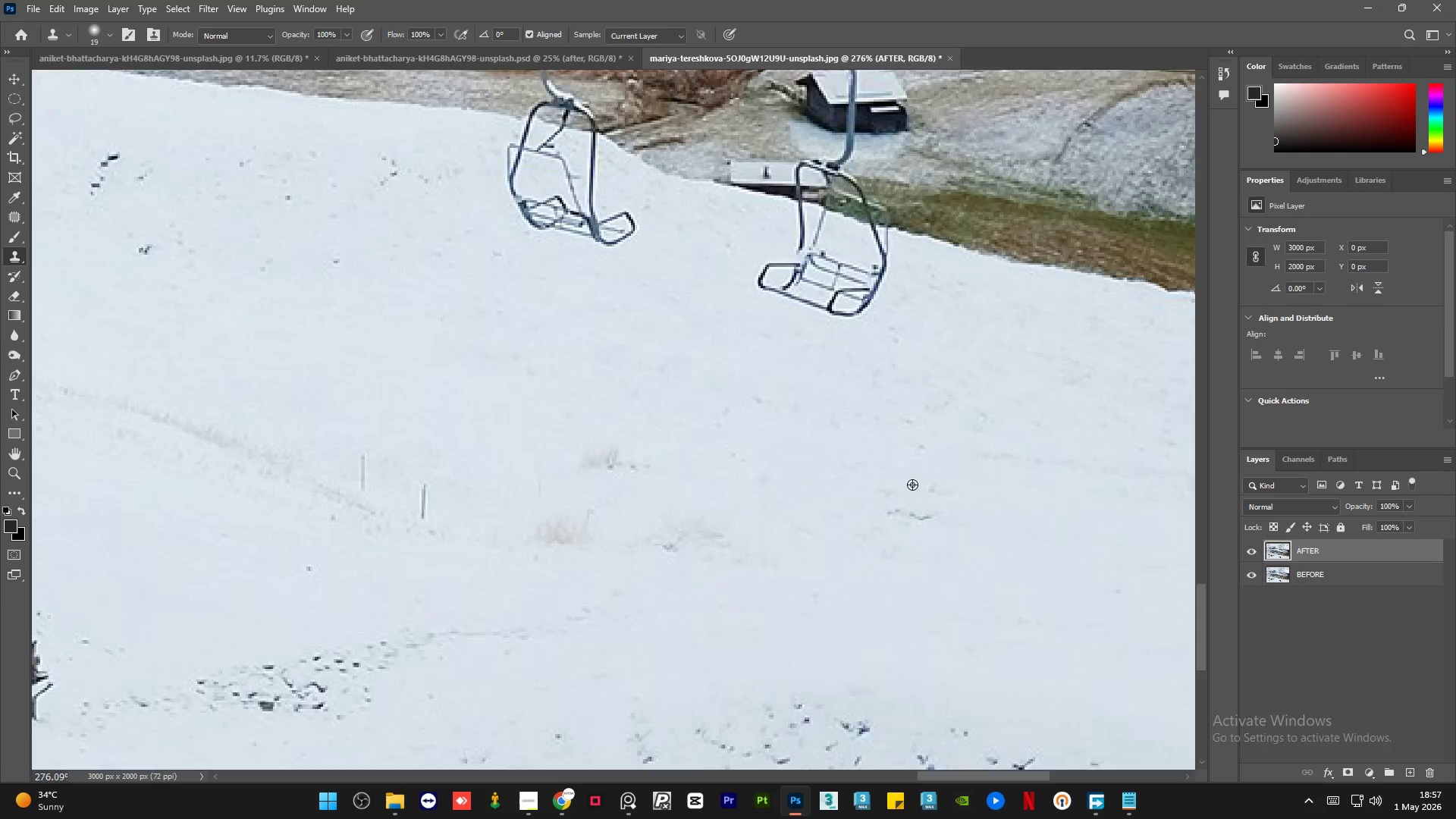 
key(Alt+AltLeft)
 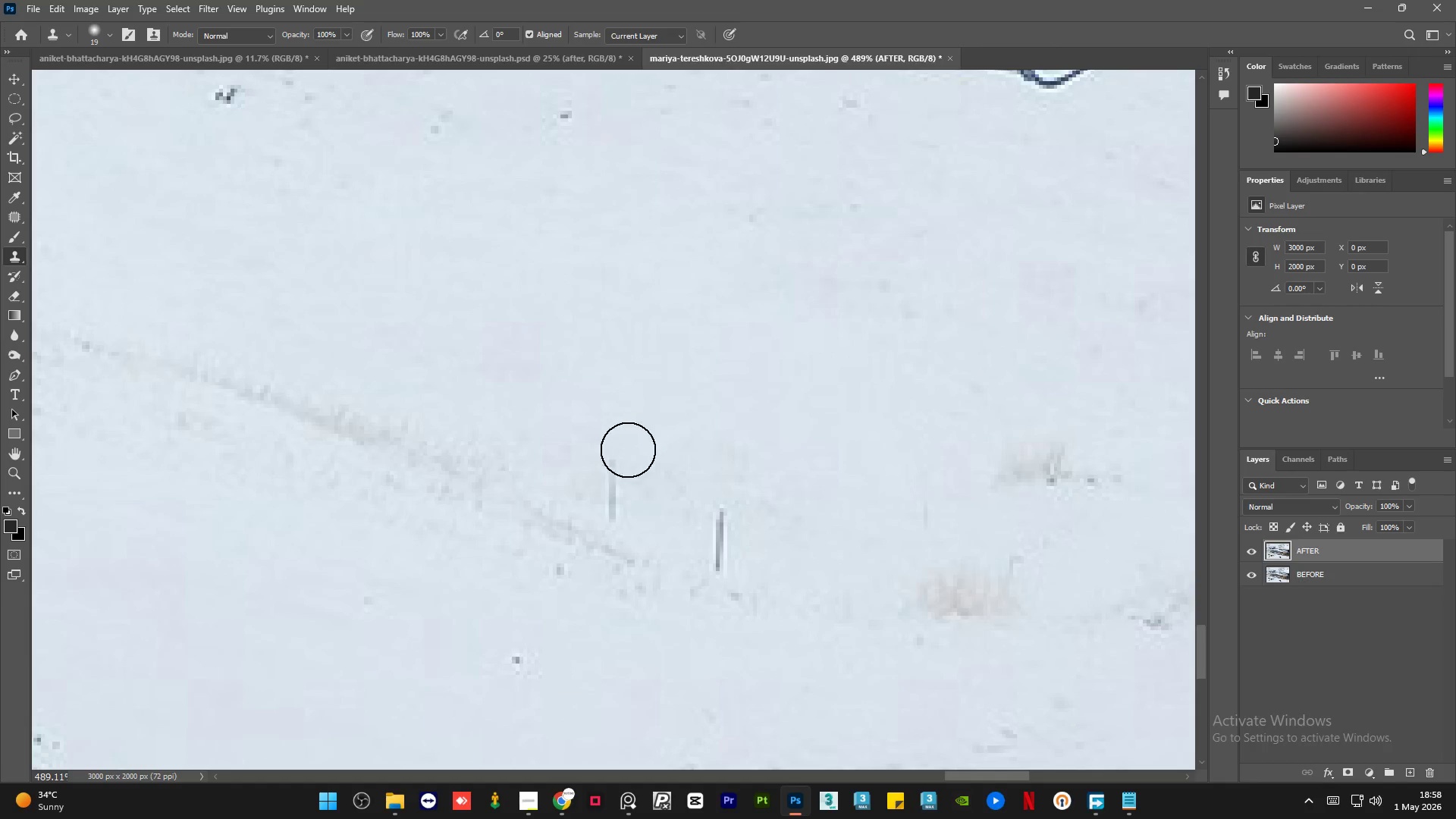 
scroll: coordinate [602, 482], scroll_direction: up, amount: 6.0
 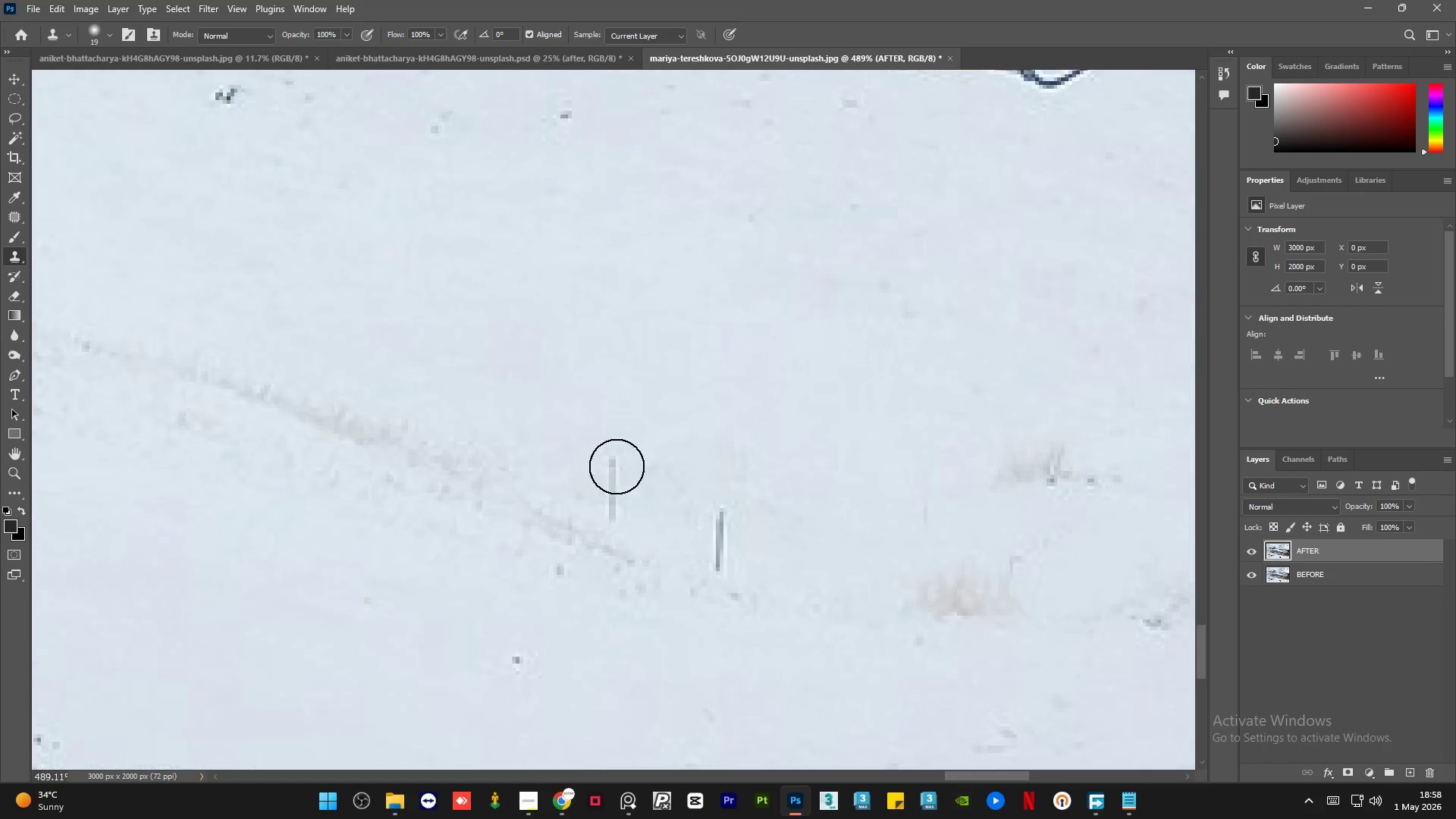 
left_click_drag(start_coordinate=[617, 465], to_coordinate=[598, 491])
 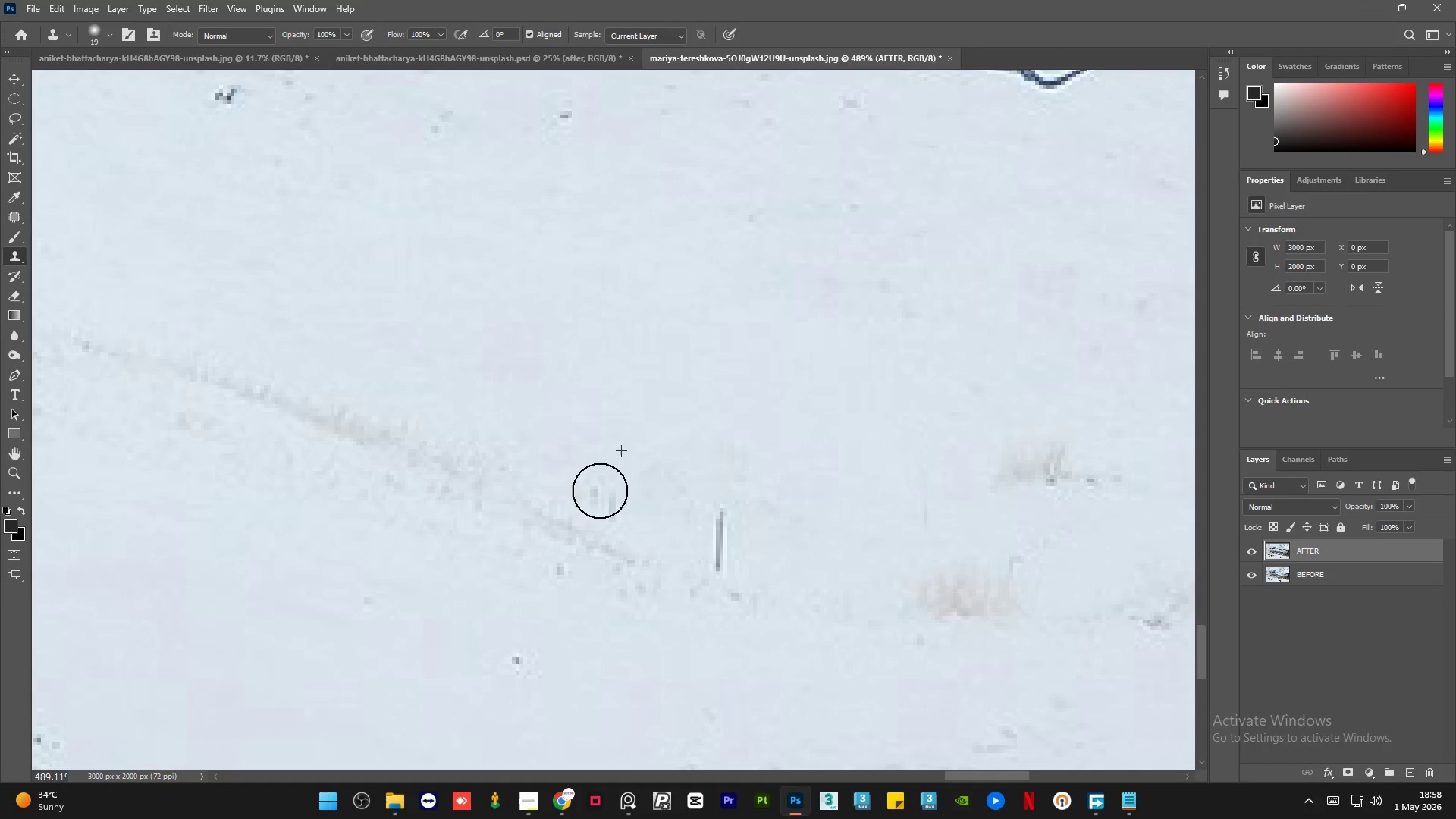 
key(Alt+AltLeft)
 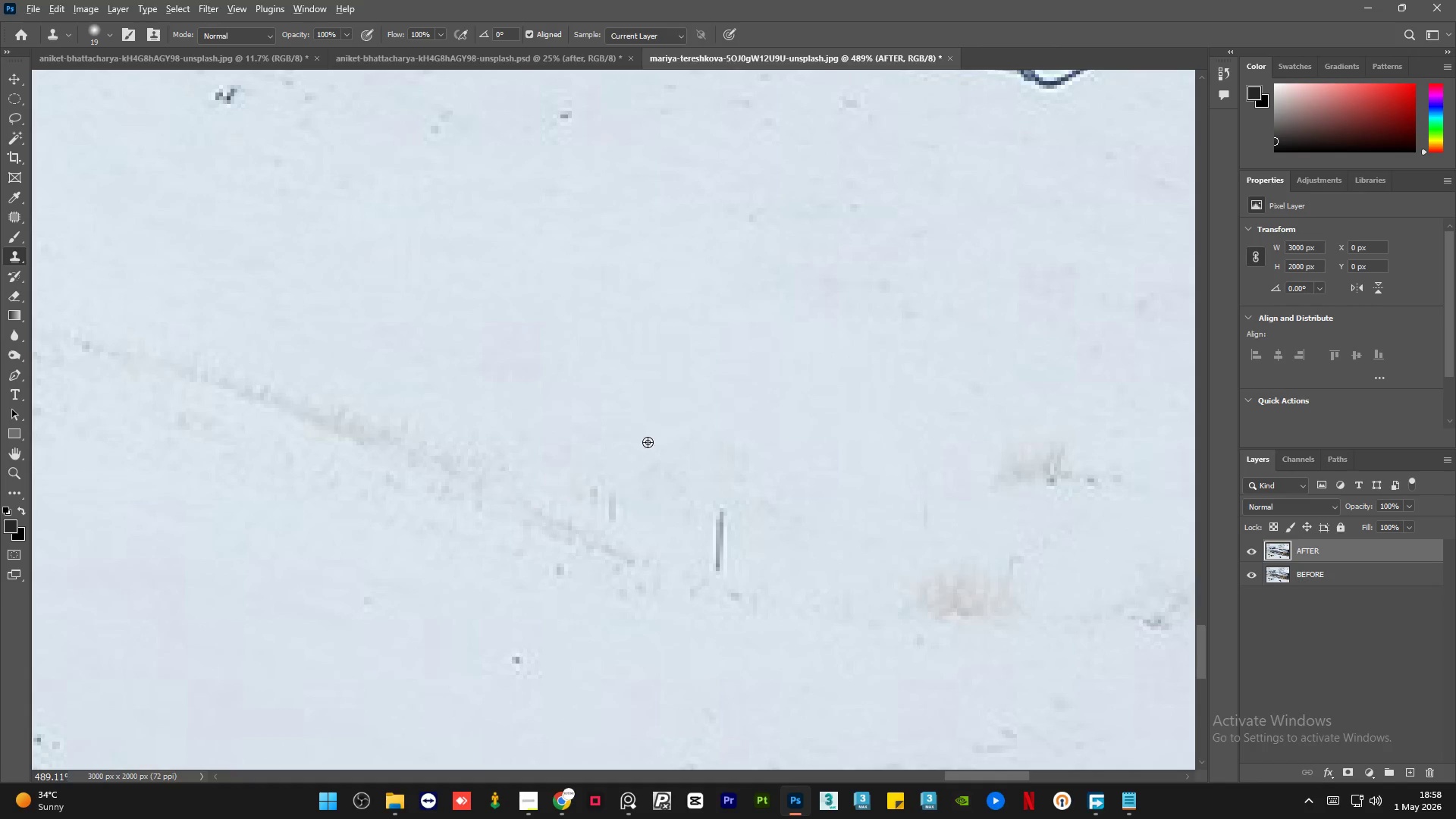 
left_click_drag(start_coordinate=[648, 442], to_coordinate=[648, 456])
 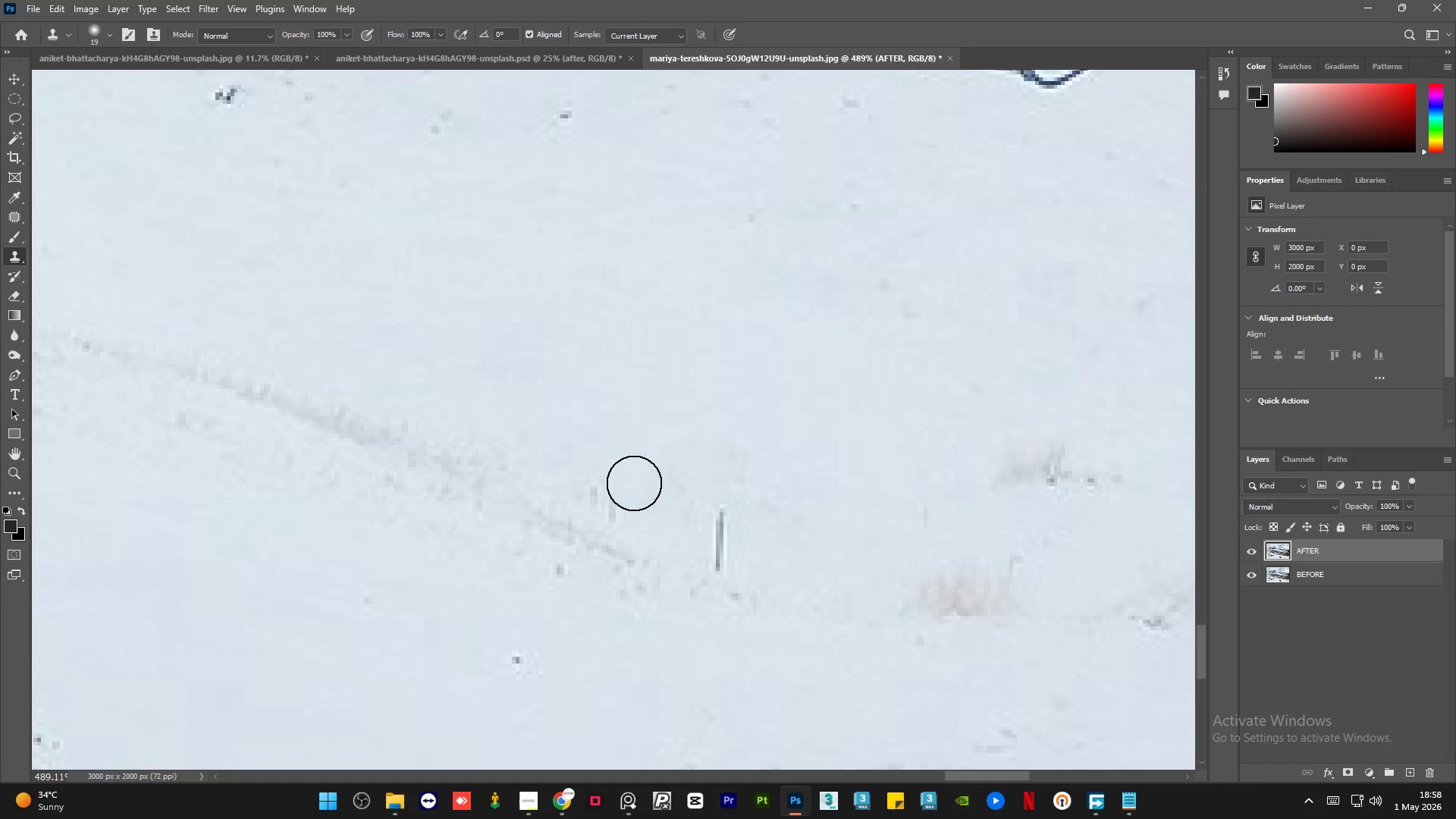 
left_click_drag(start_coordinate=[632, 488], to_coordinate=[613, 514])
 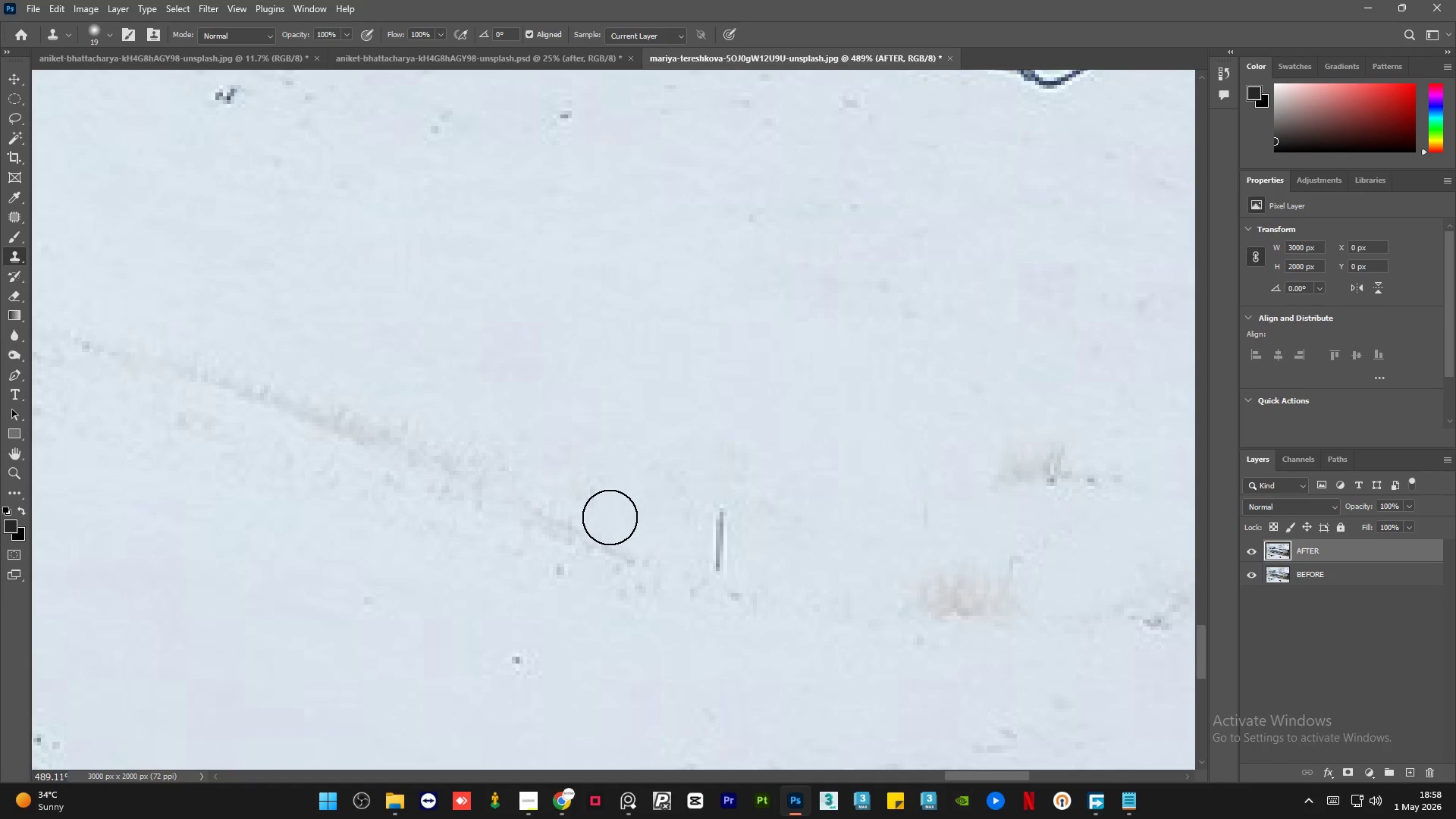 
key(Alt+AltLeft)
 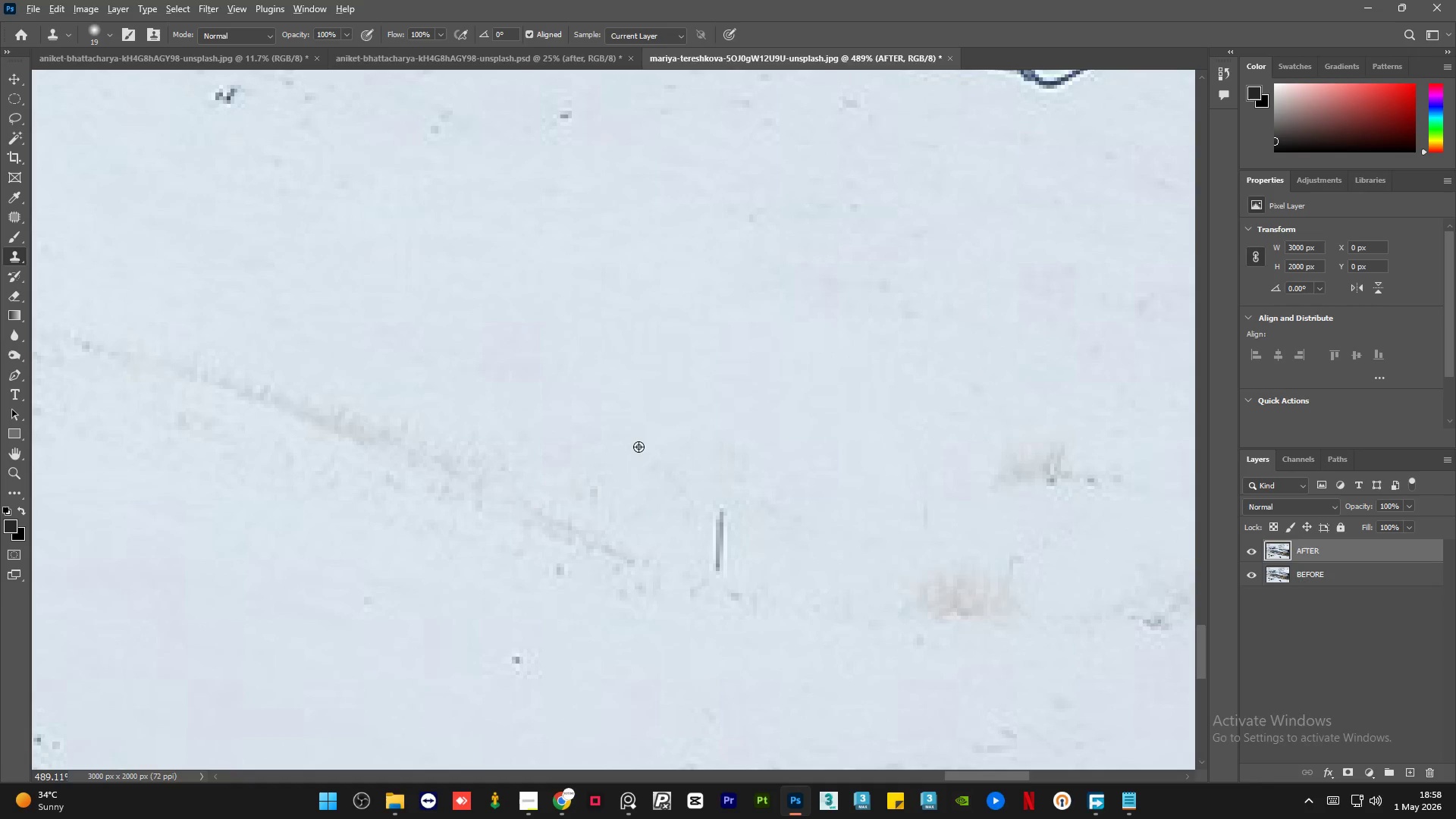 
left_click_drag(start_coordinate=[640, 444], to_coordinate=[630, 457])
 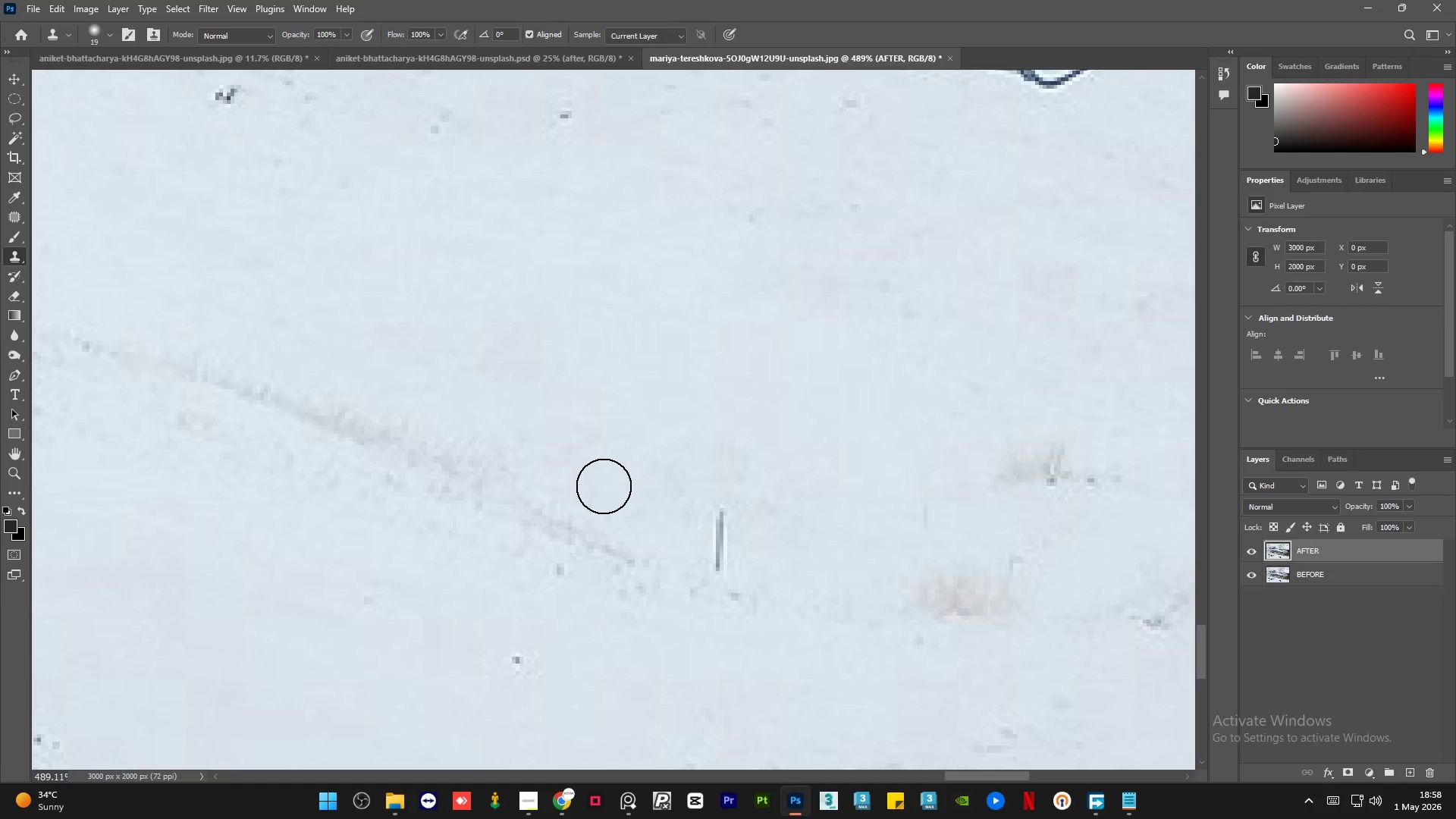 
left_click_drag(start_coordinate=[598, 494], to_coordinate=[593, 502])
 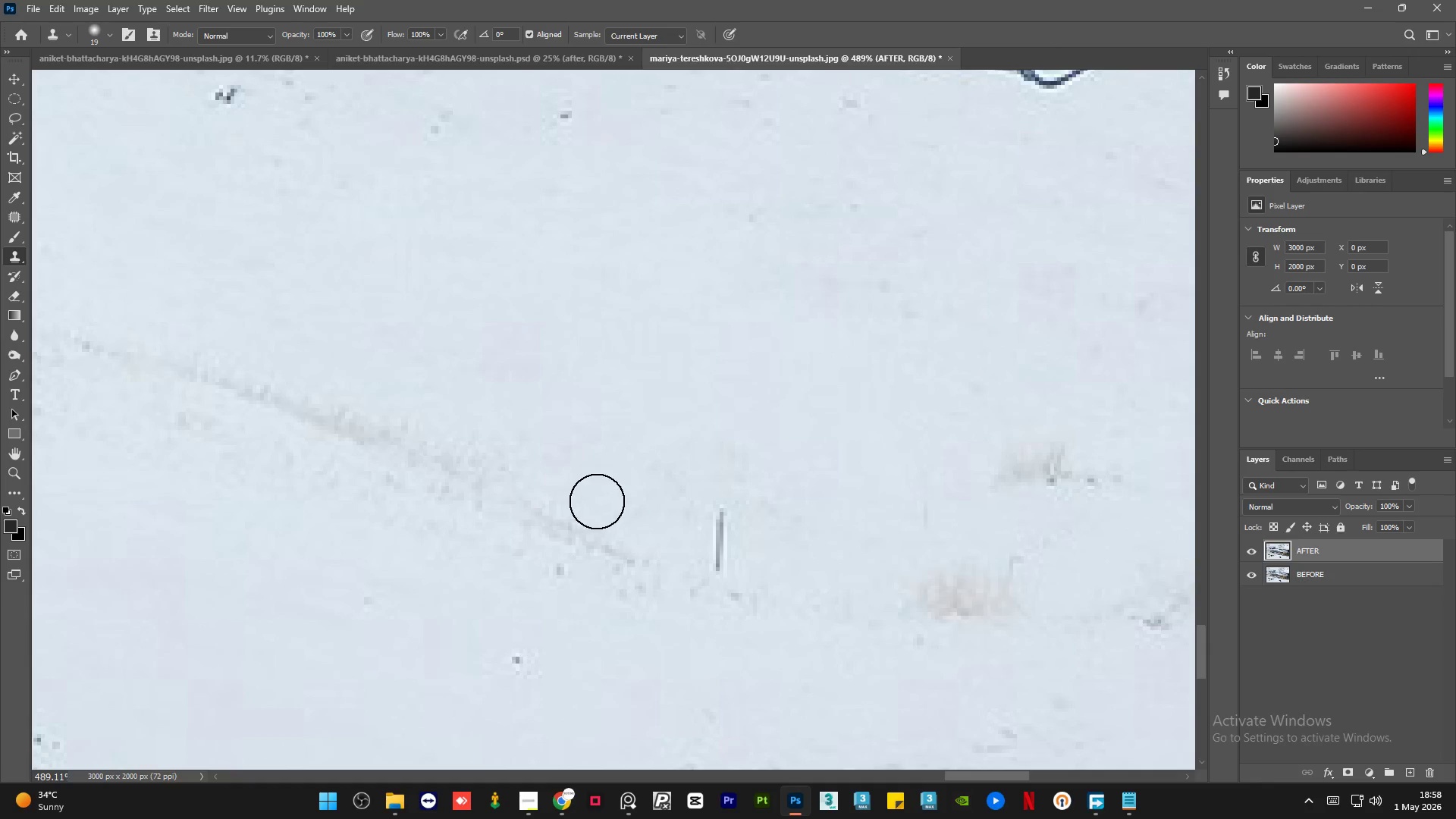 
key(Alt+AltLeft)
 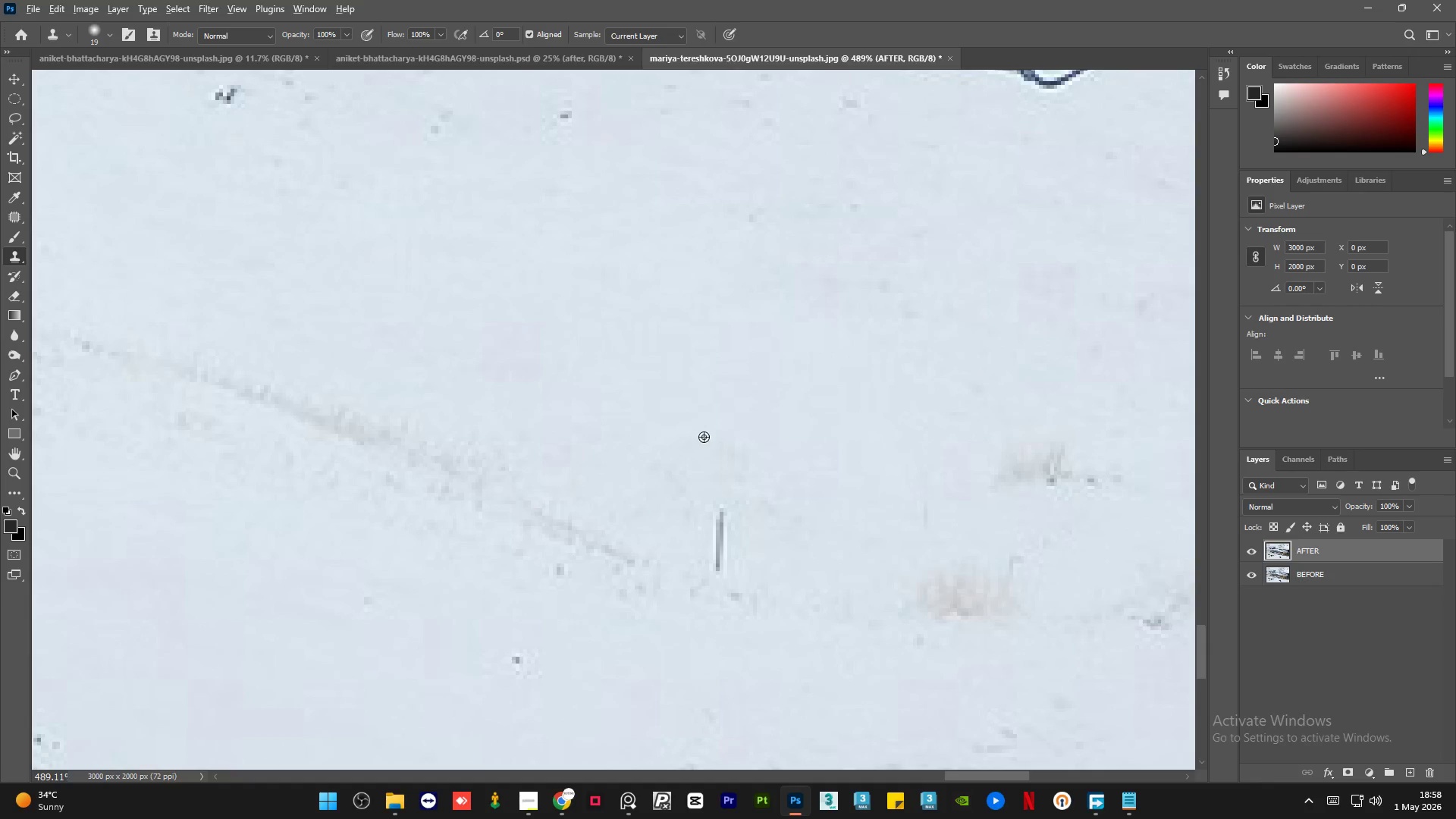 
left_click_drag(start_coordinate=[704, 437], to_coordinate=[708, 444])
 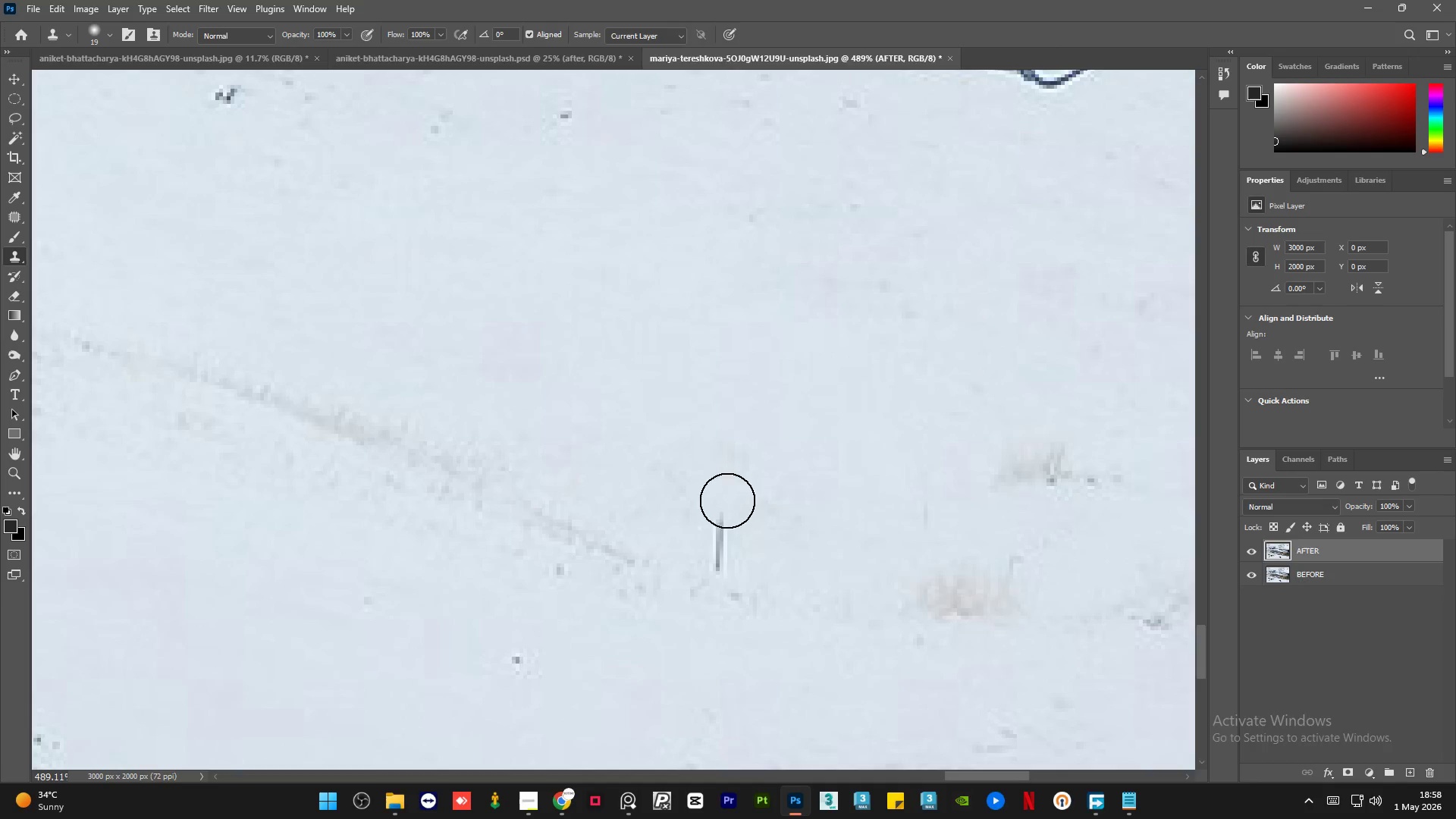 
left_click_drag(start_coordinate=[723, 505], to_coordinate=[711, 552])
 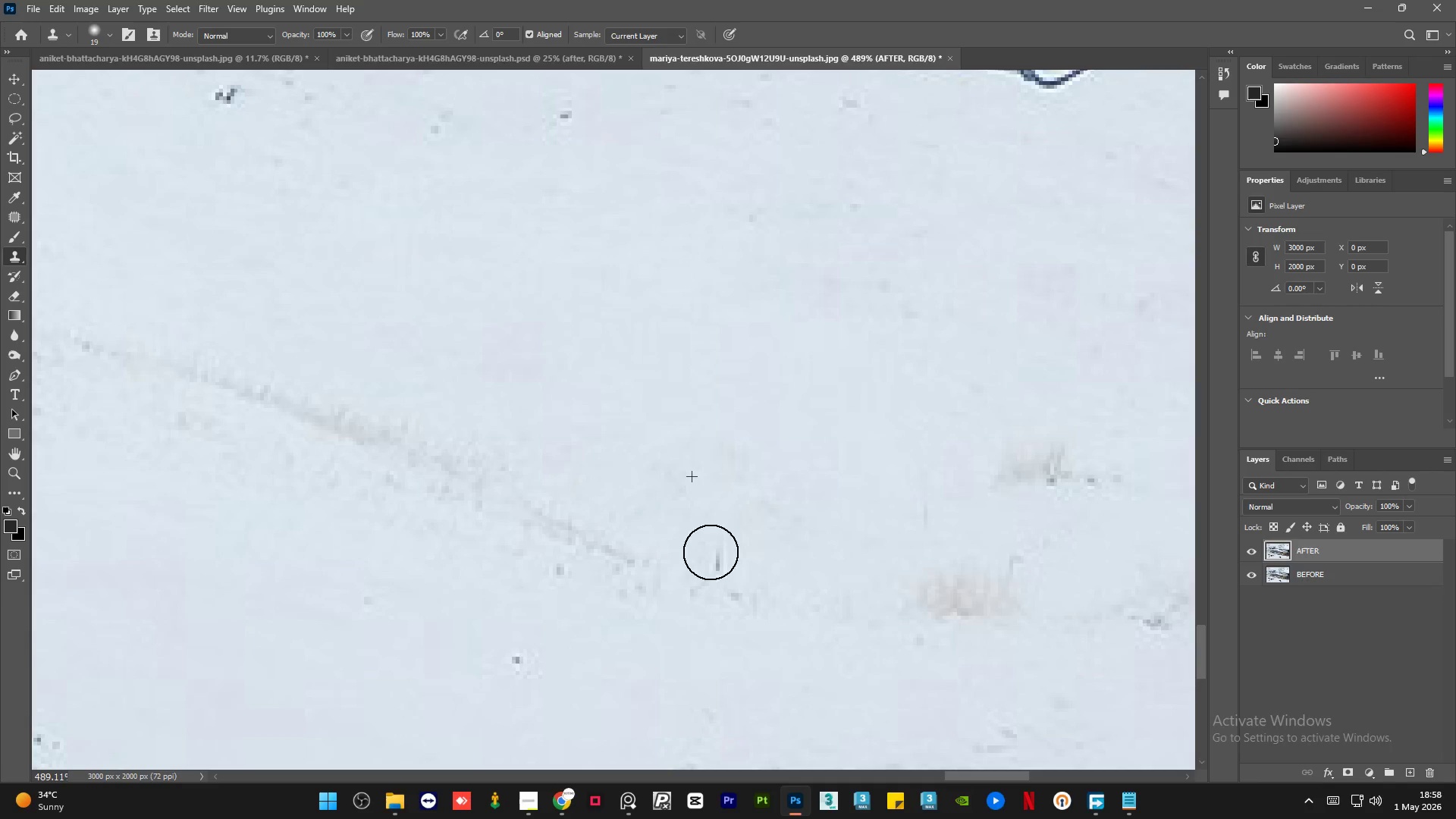 
key(Alt+AltLeft)
 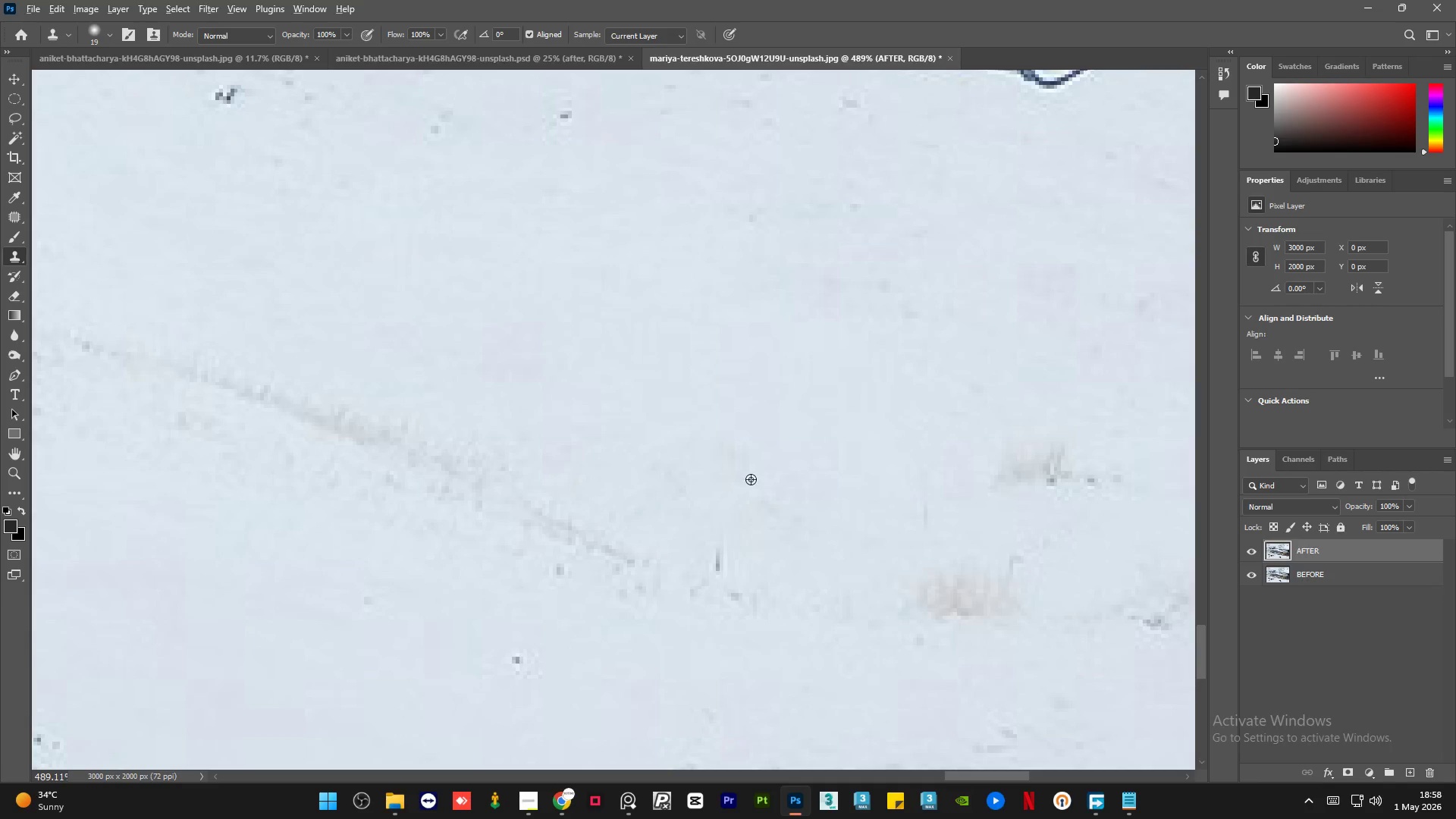 
triple_click([754, 464])
 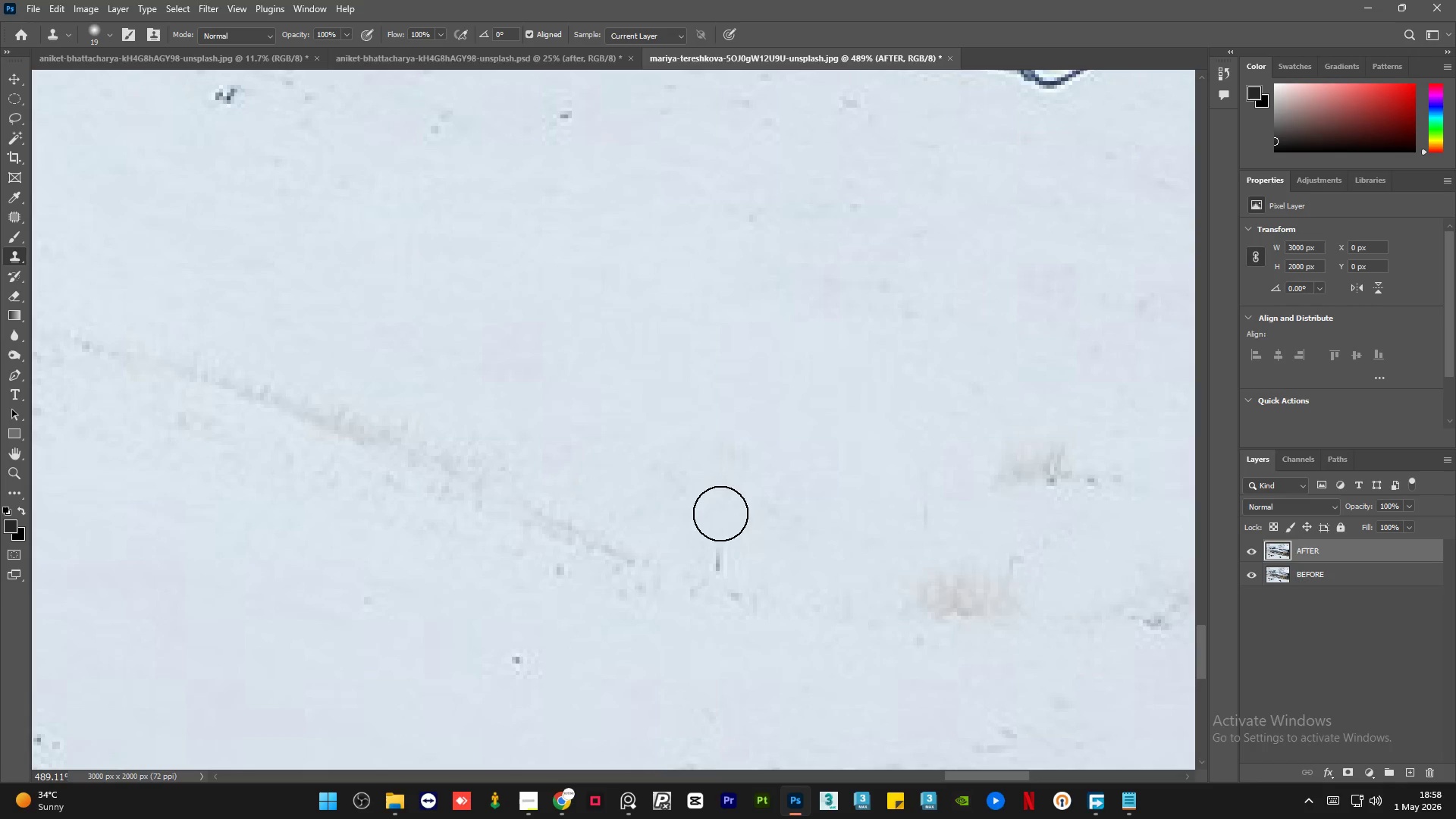 
left_click_drag(start_coordinate=[719, 518], to_coordinate=[726, 561])
 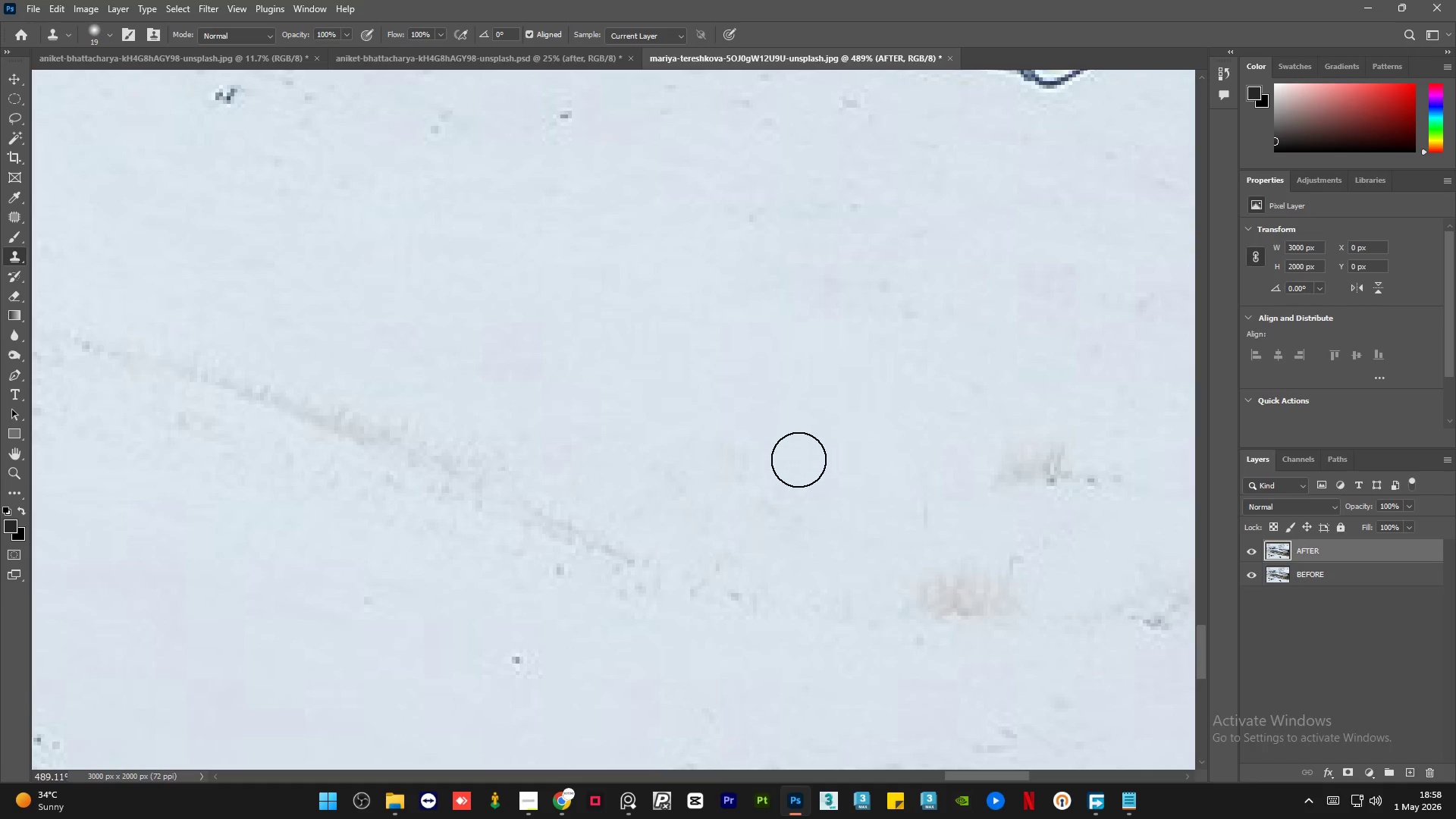 
key(Alt+AltLeft)
 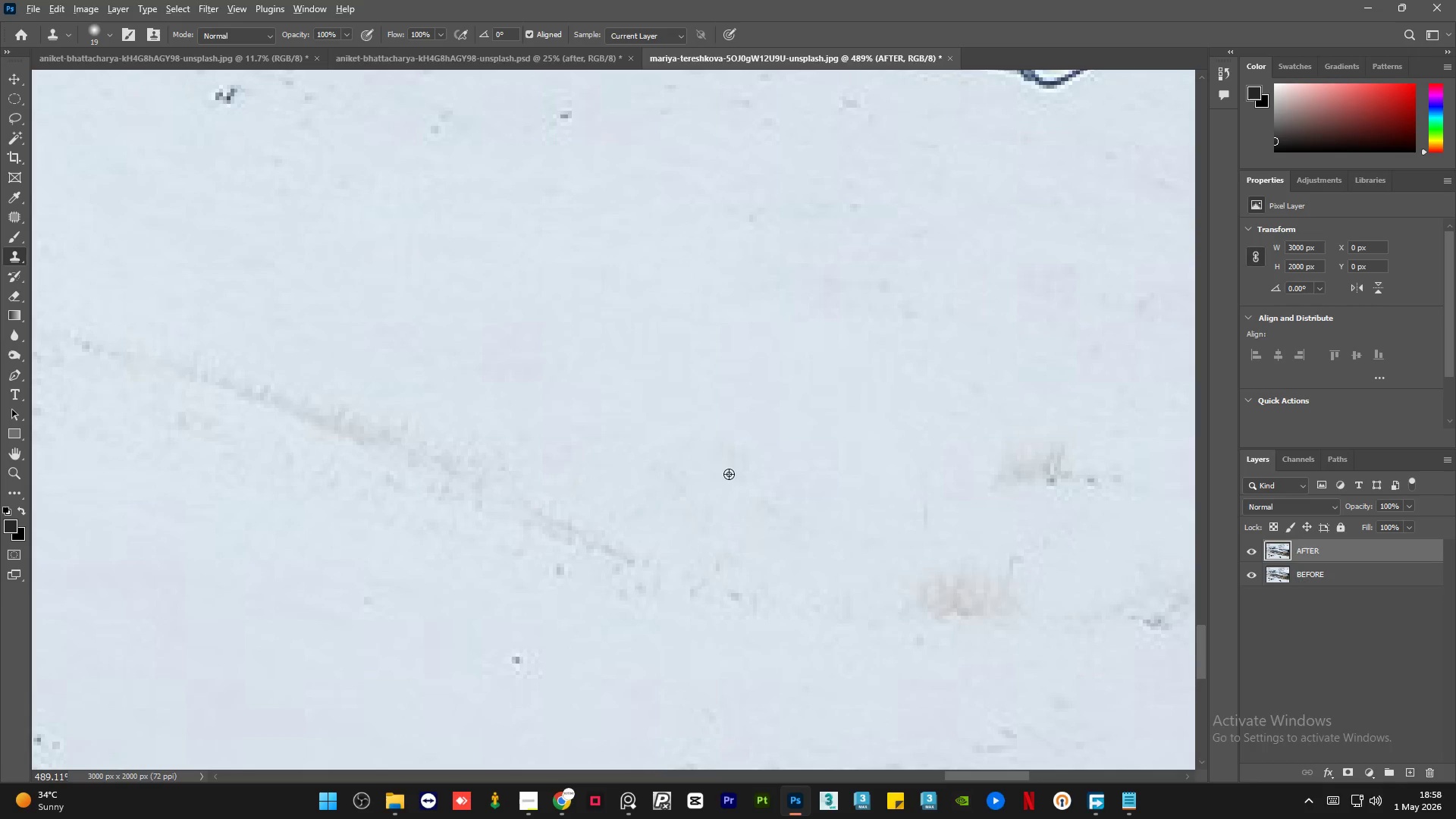 
left_click_drag(start_coordinate=[729, 474], to_coordinate=[728, 489])
 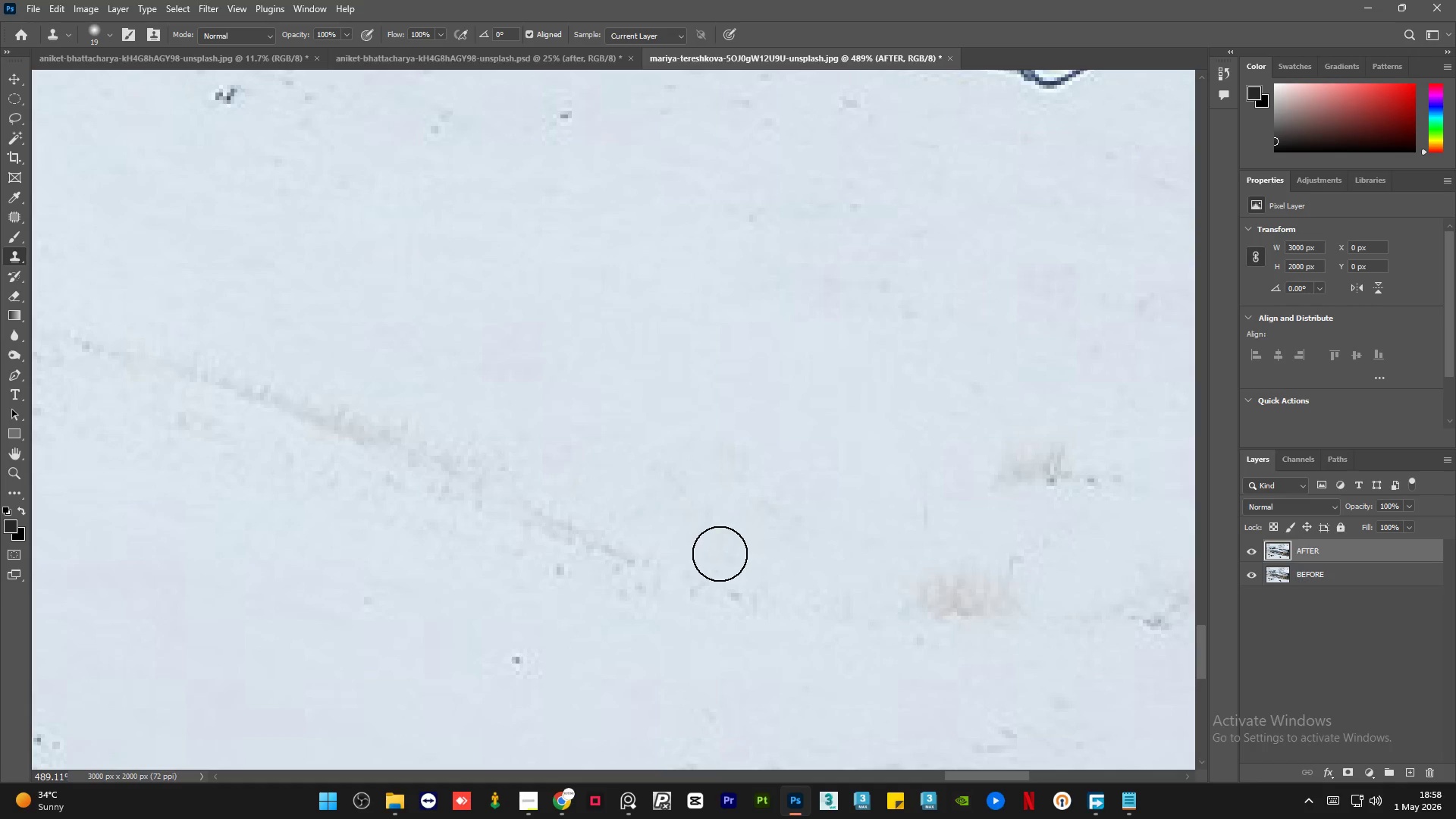 
left_click([720, 560])
 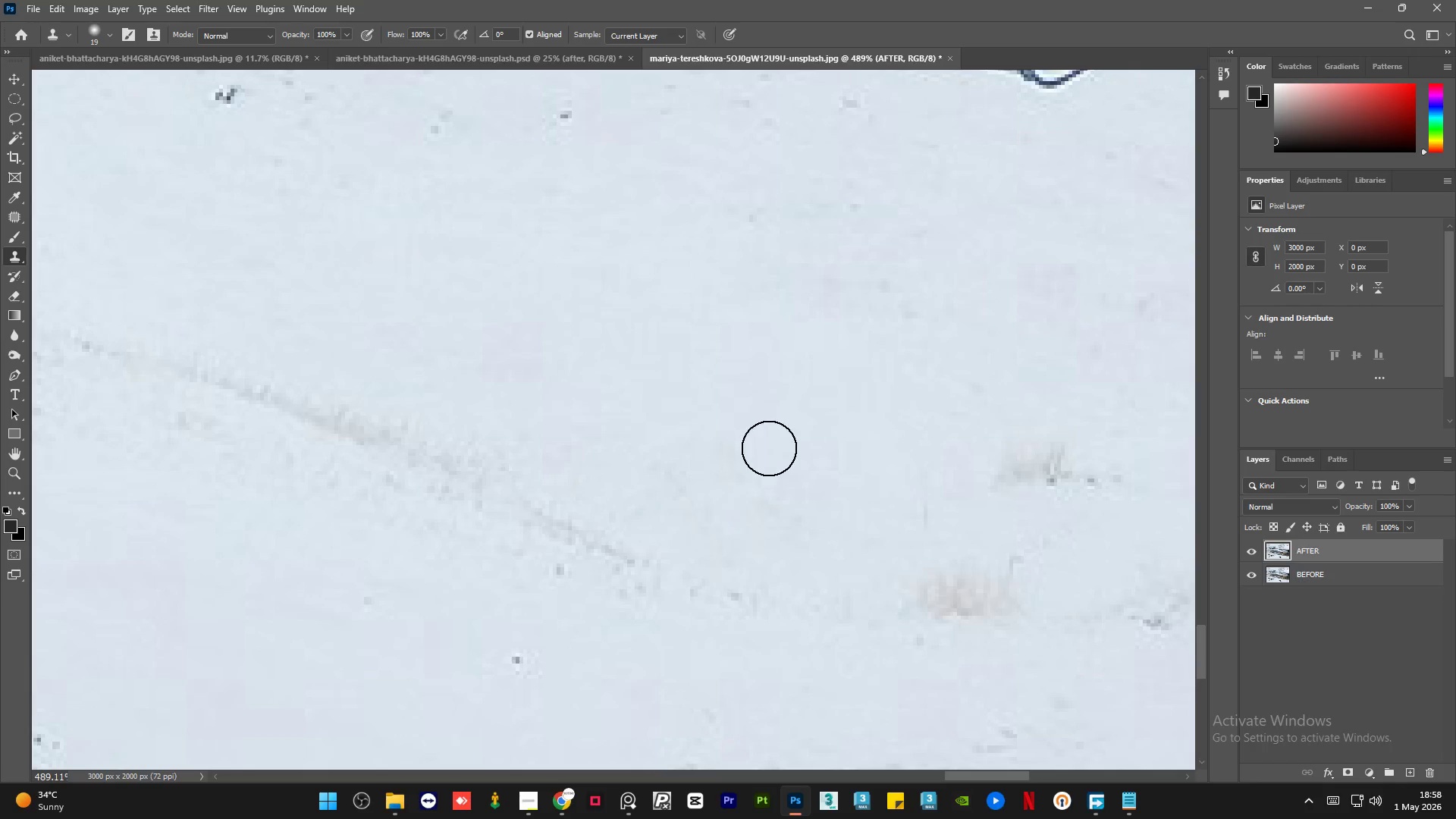 
hold_key(key=AltLeft, duration=0.94)
scroll: coordinate [765, 455], scroll_direction: down, amount: 11.0
 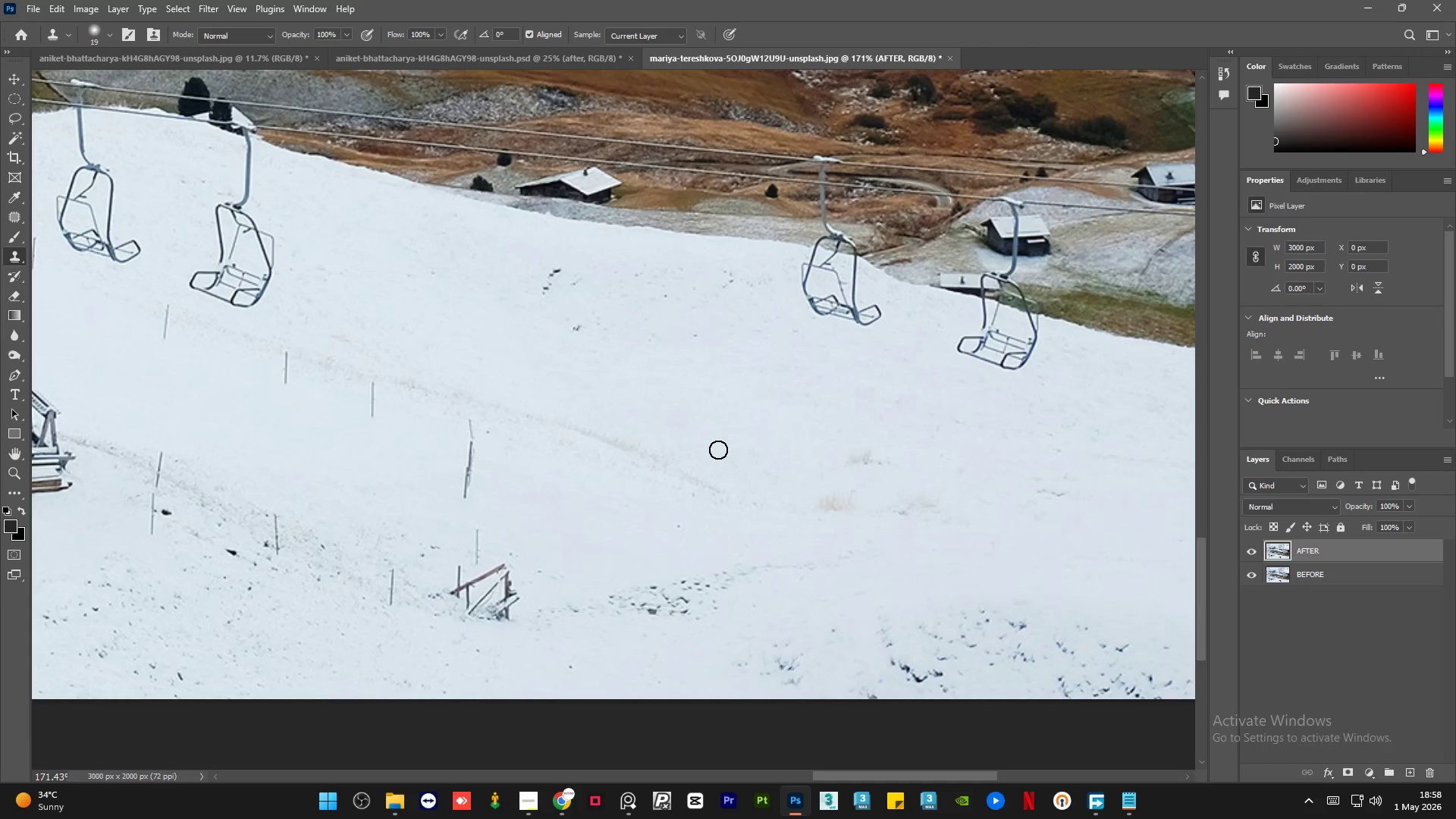 
wait(5.28)
 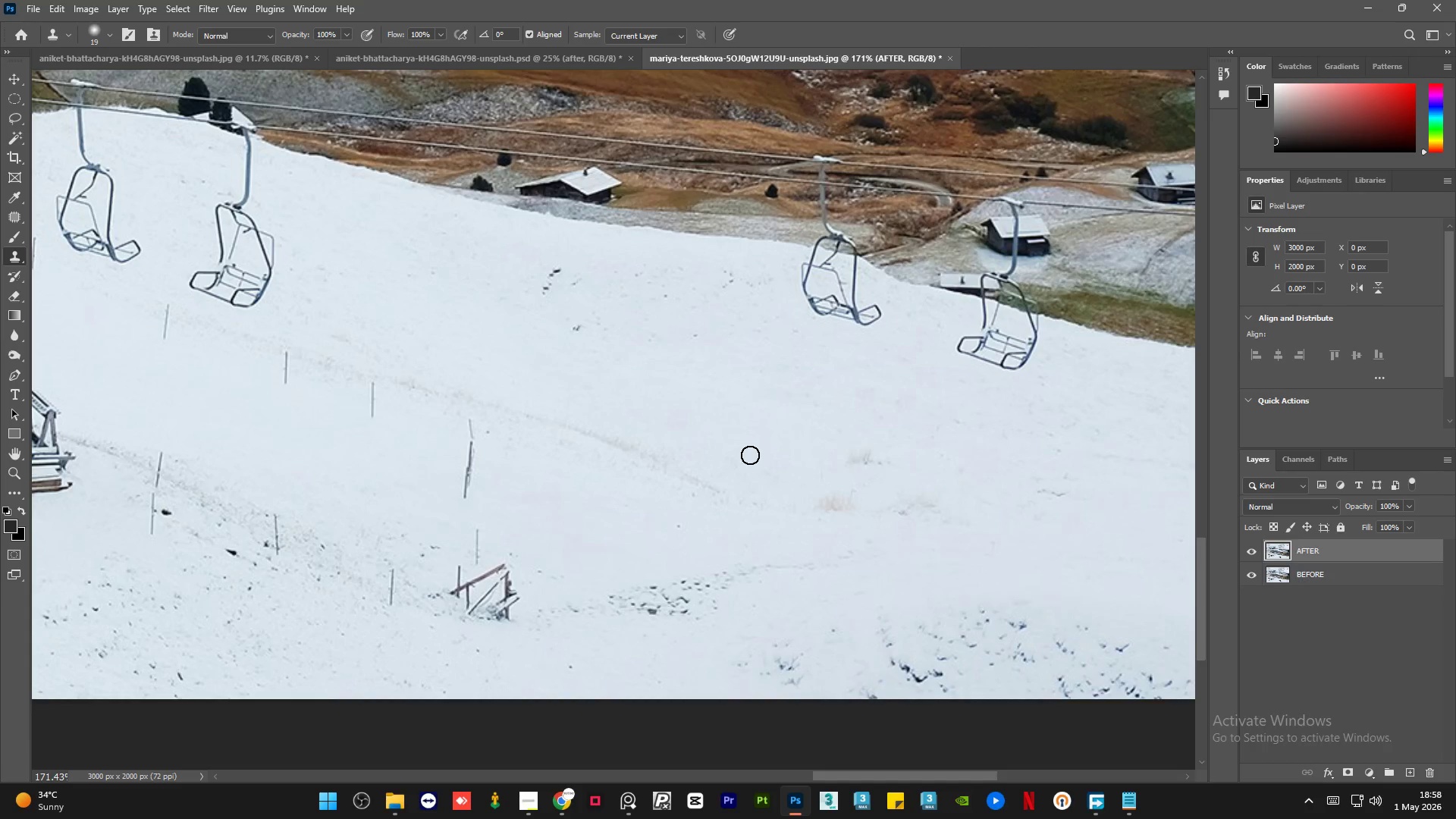 
hold_key(key=AltLeft, duration=0.48)
scroll: coordinate [717, 456], scroll_direction: down, amount: 4.0
 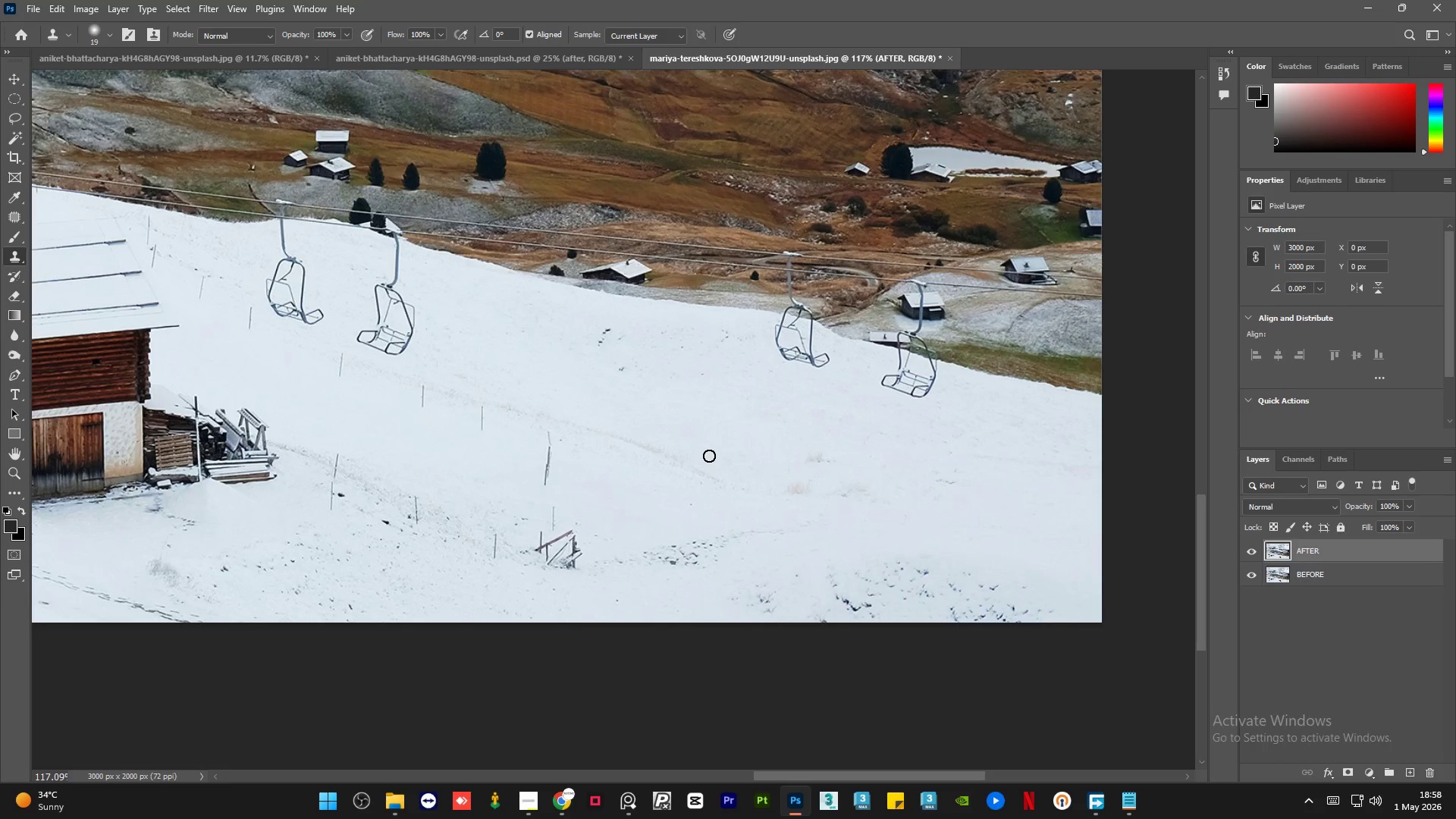 
hold_key(key=AltLeft, duration=0.34)
 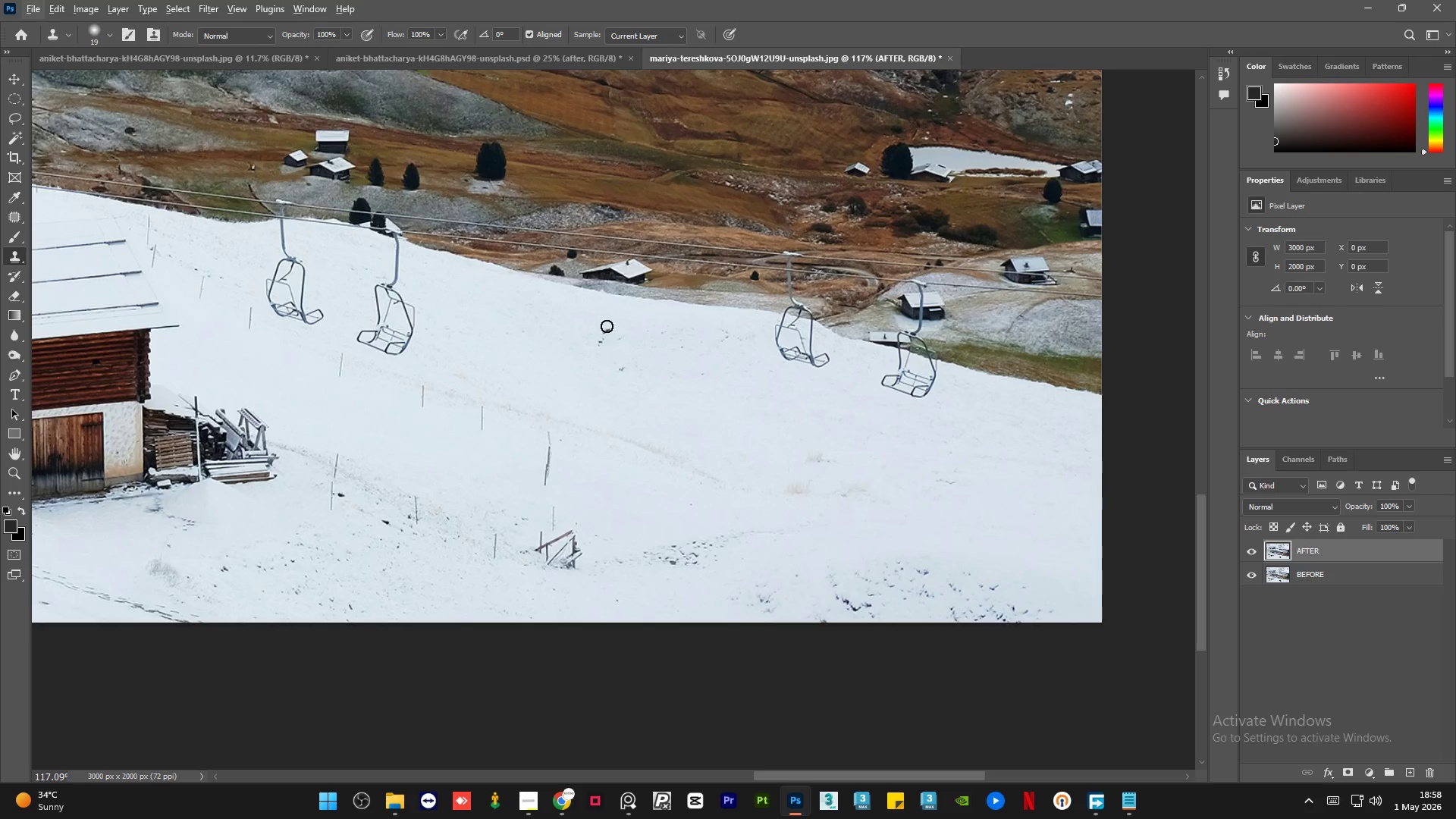 
hold_key(key=AltLeft, duration=0.77)
scroll: coordinate [516, 299], scroll_direction: up, amount: 7.0
 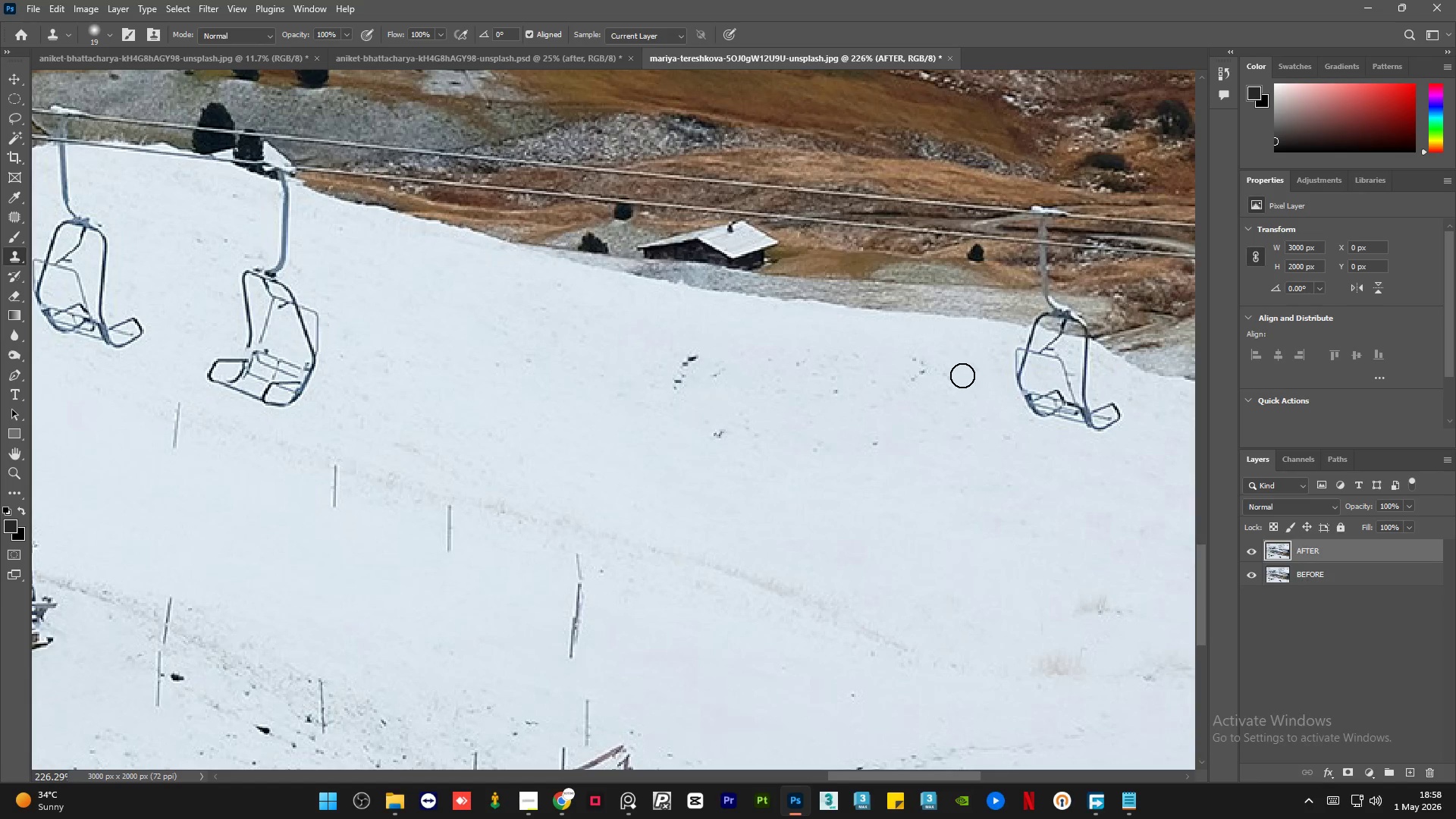 
wait(20.66)
 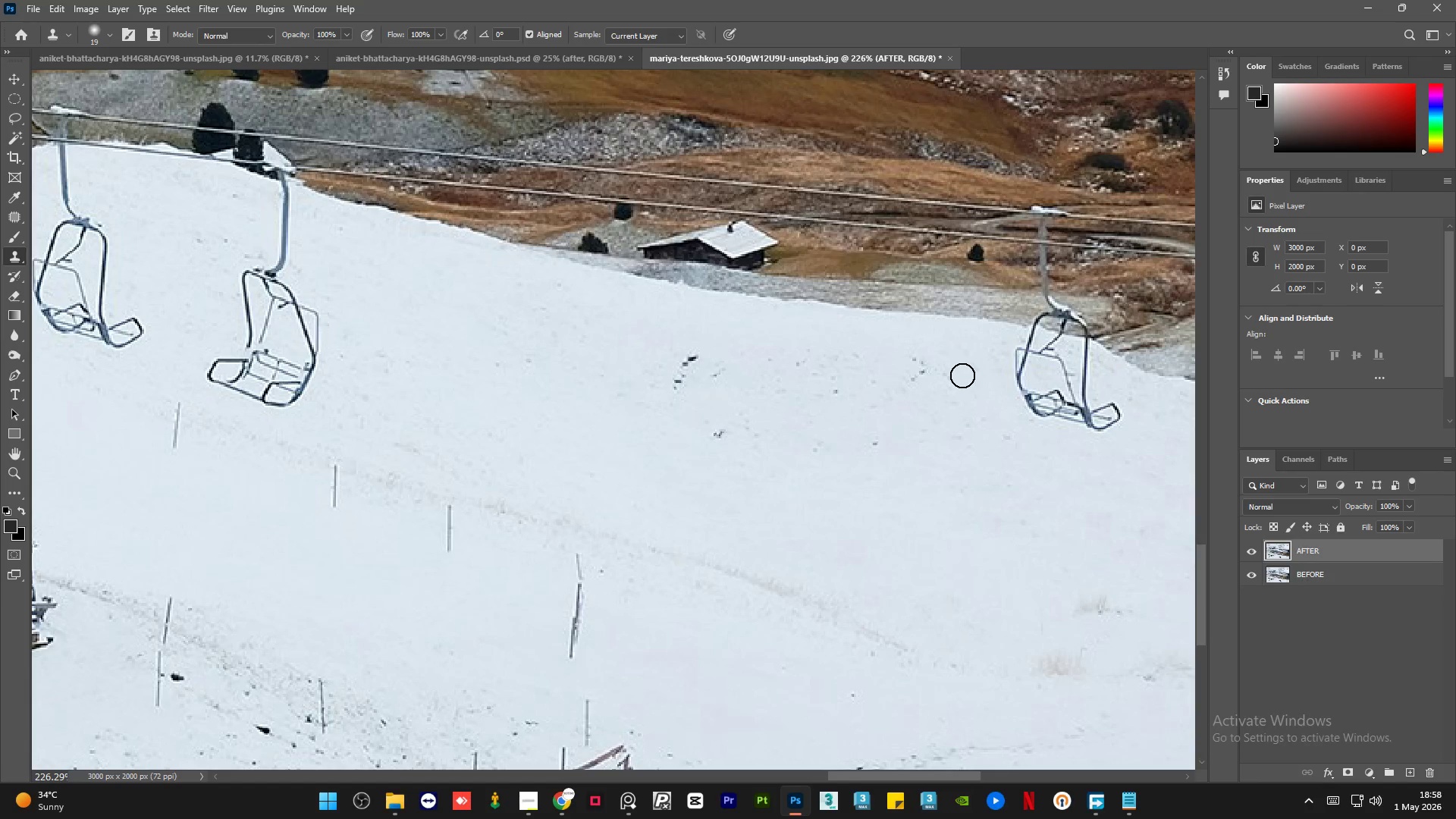 
hold_key(key=AltLeft, duration=0.83)
scroll: coordinate [717, 504], scroll_direction: down, amount: 5.0
 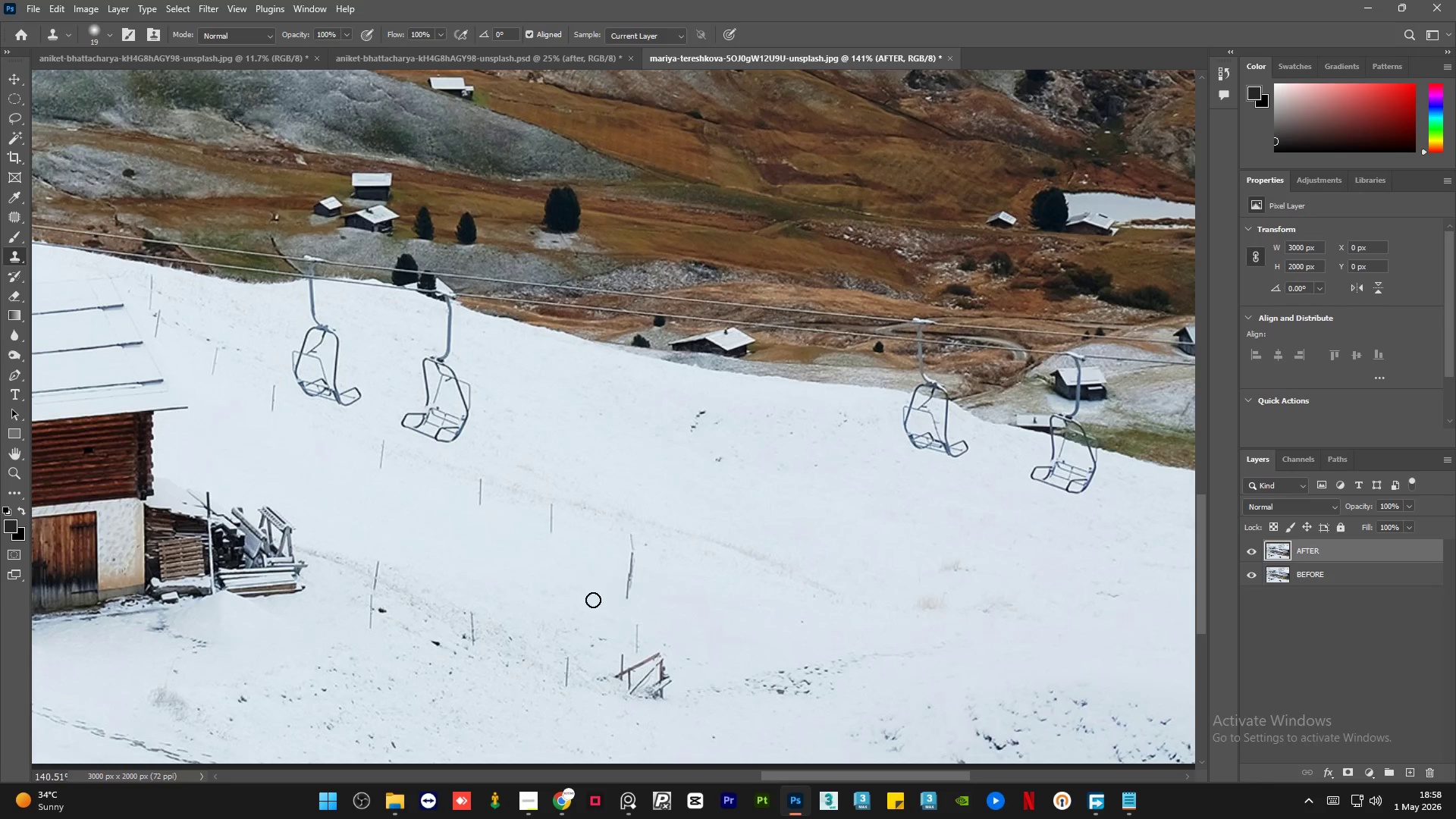 
hold_key(key=AltLeft, duration=0.58)
 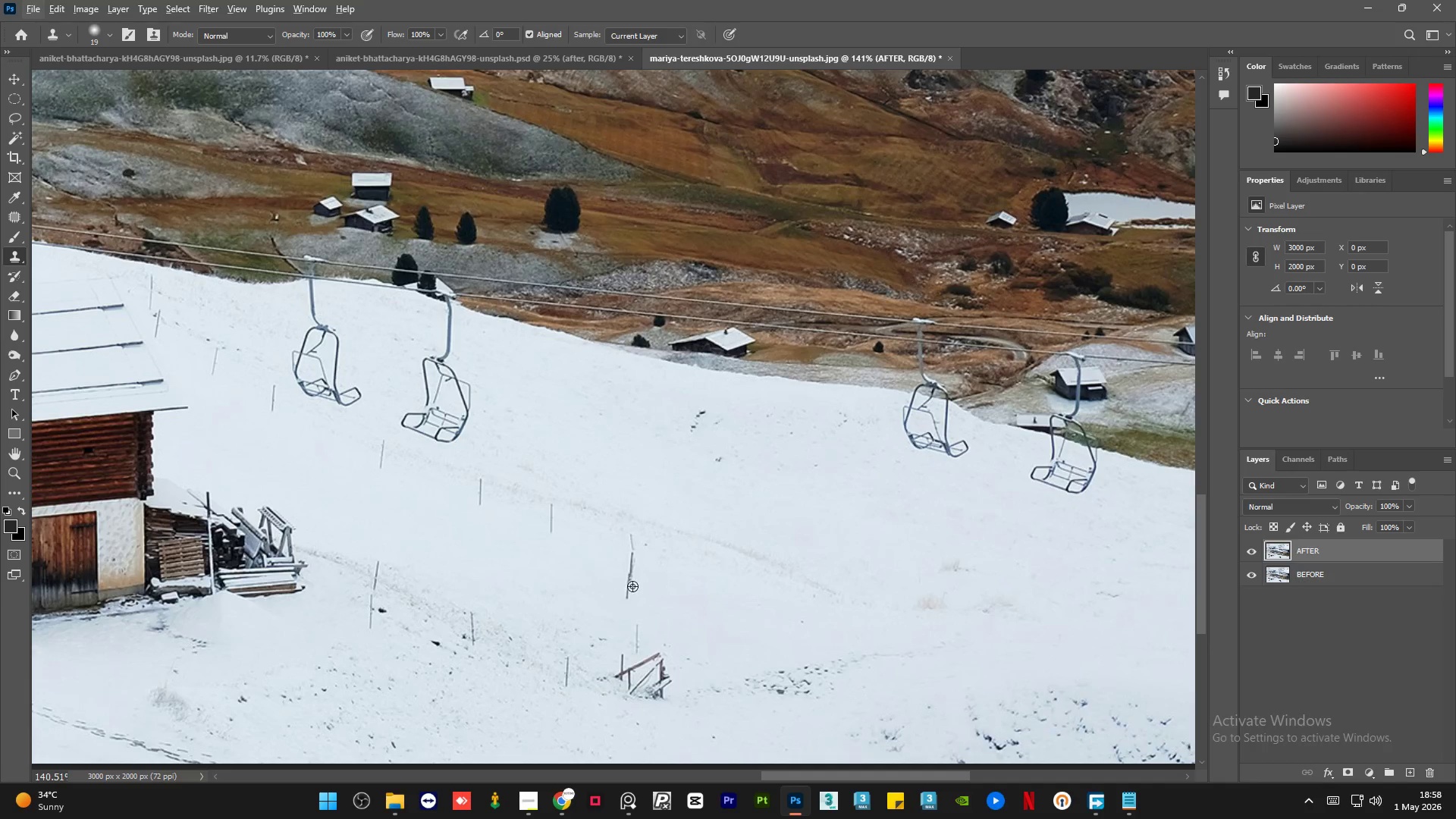 
hold_key(key=AltLeft, duration=0.78)
 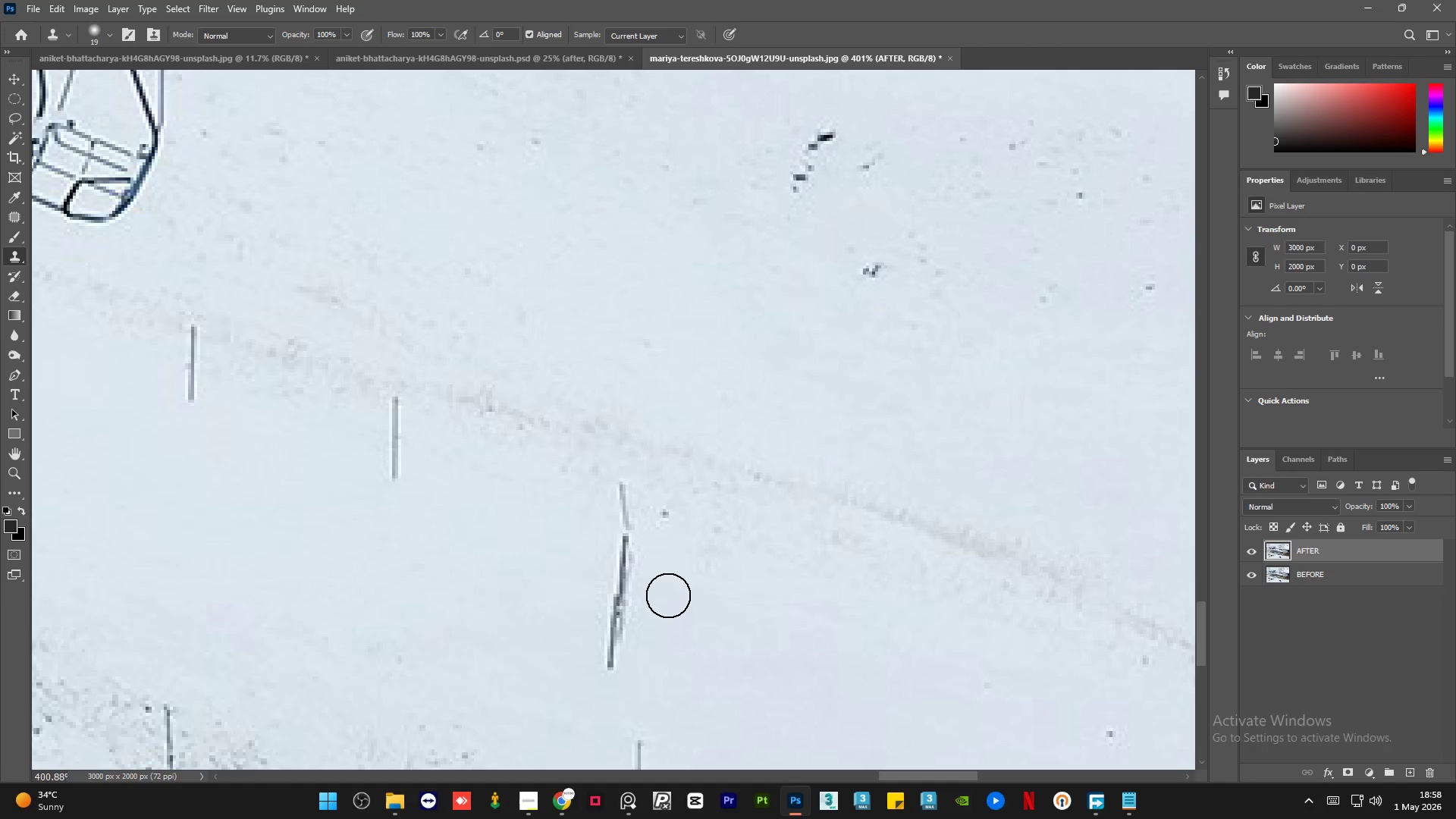 
hold_key(key=AltLeft, duration=0.33)
 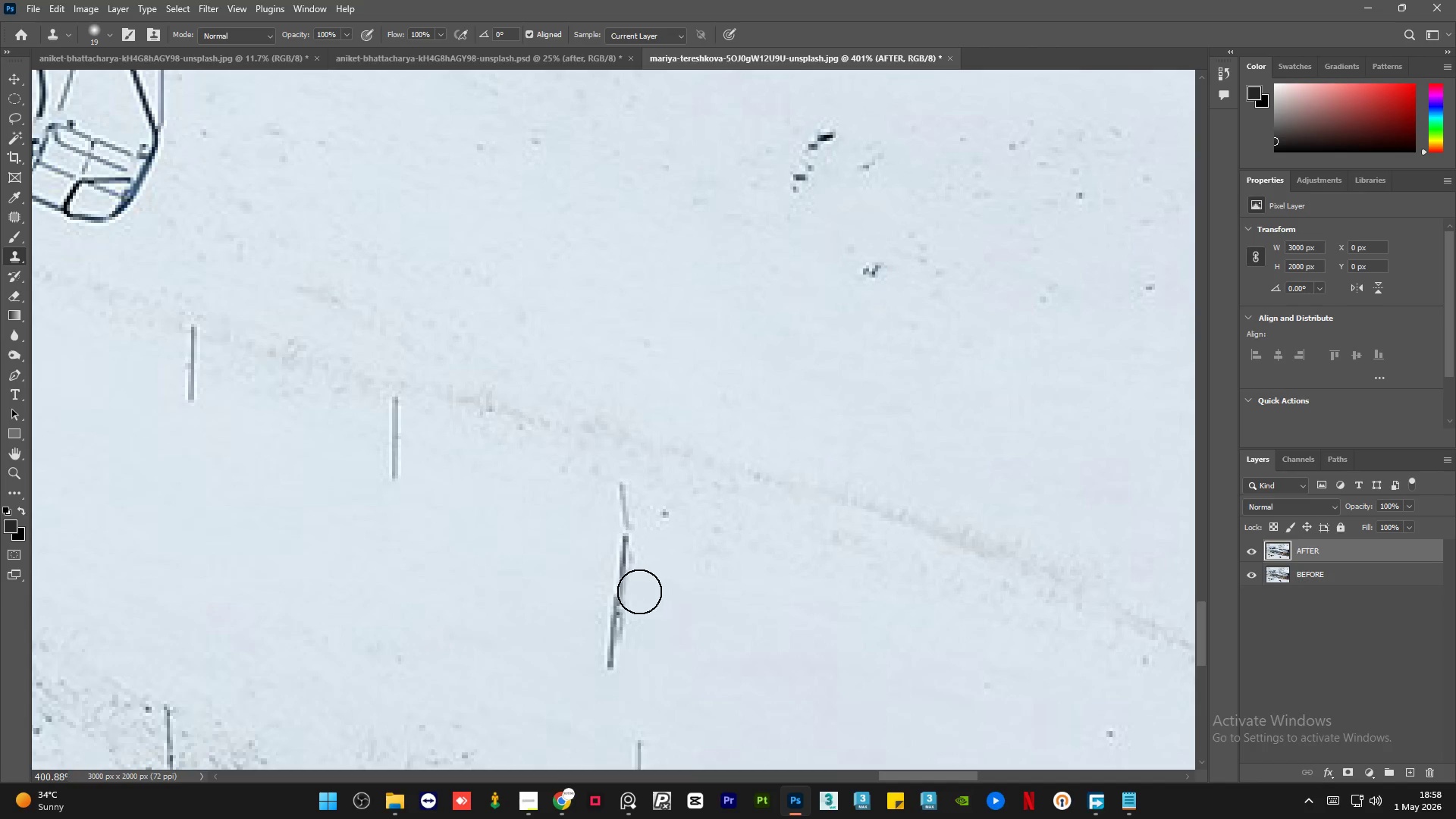 
scroll: coordinate [639, 566], scroll_direction: up, amount: 11.0
 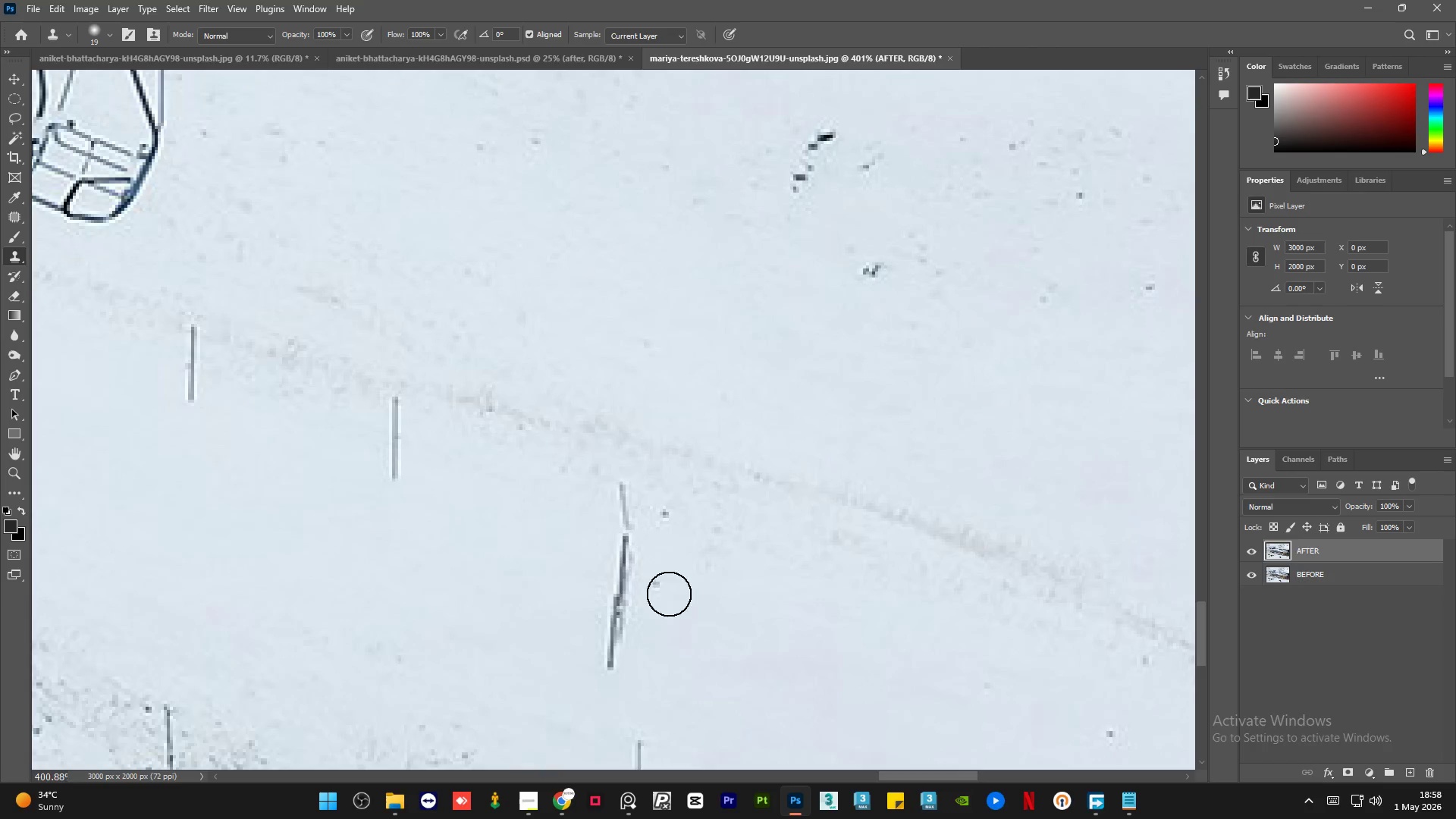 
left_click_drag(start_coordinate=[638, 592], to_coordinate=[608, 588])
 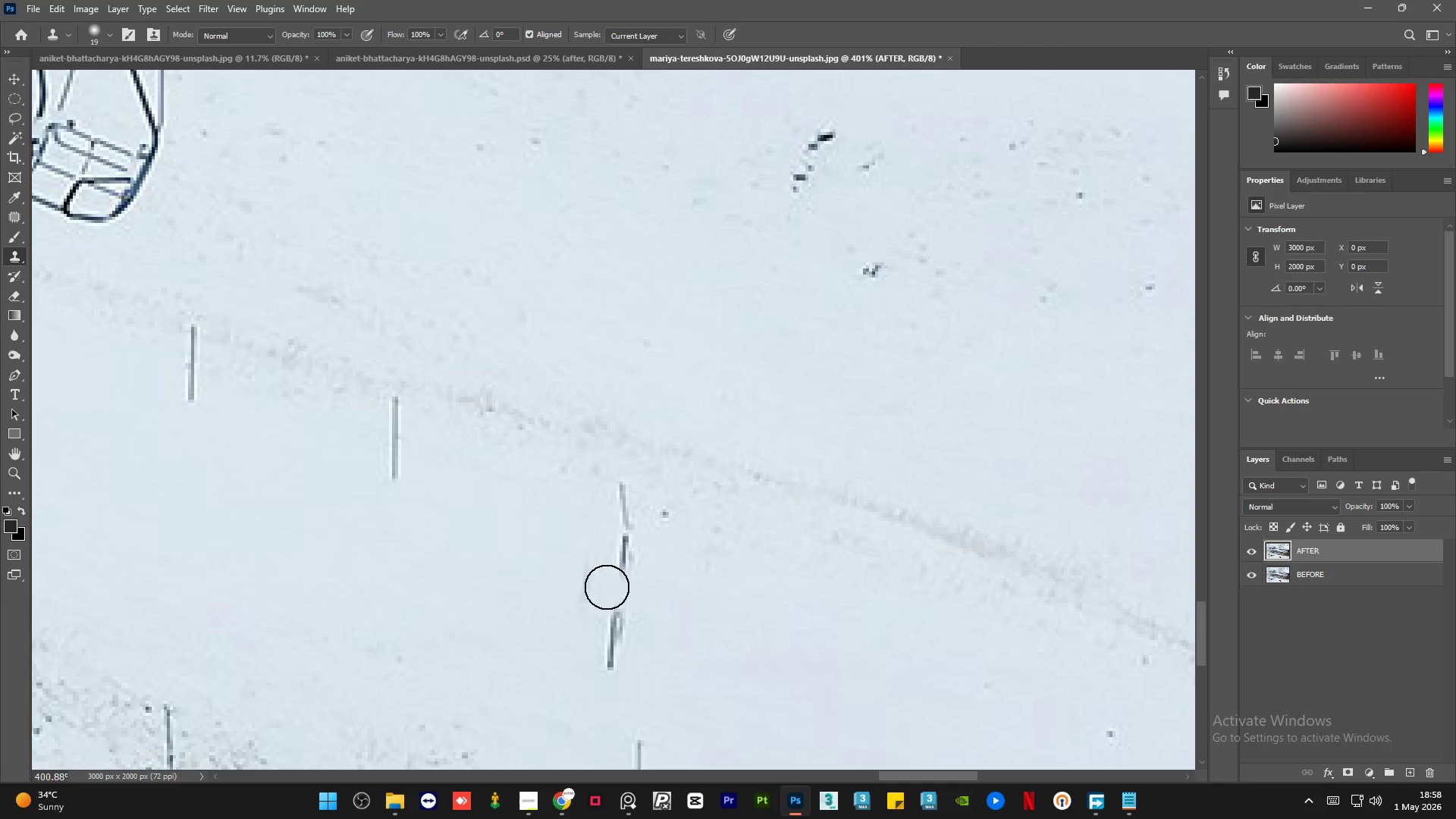 
key(Alt+AltLeft)
 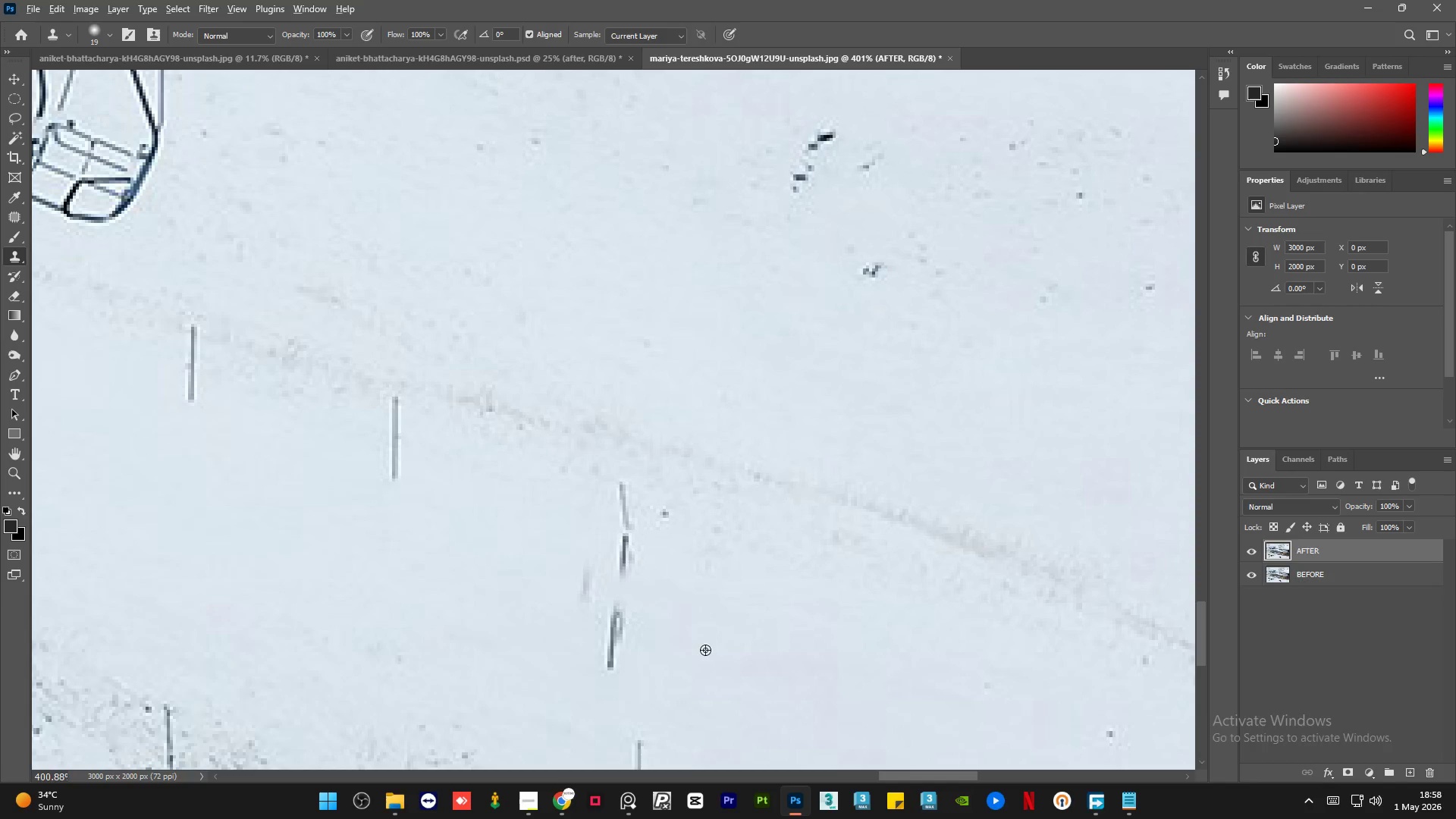 
left_click_drag(start_coordinate=[704, 650], to_coordinate=[701, 649])
 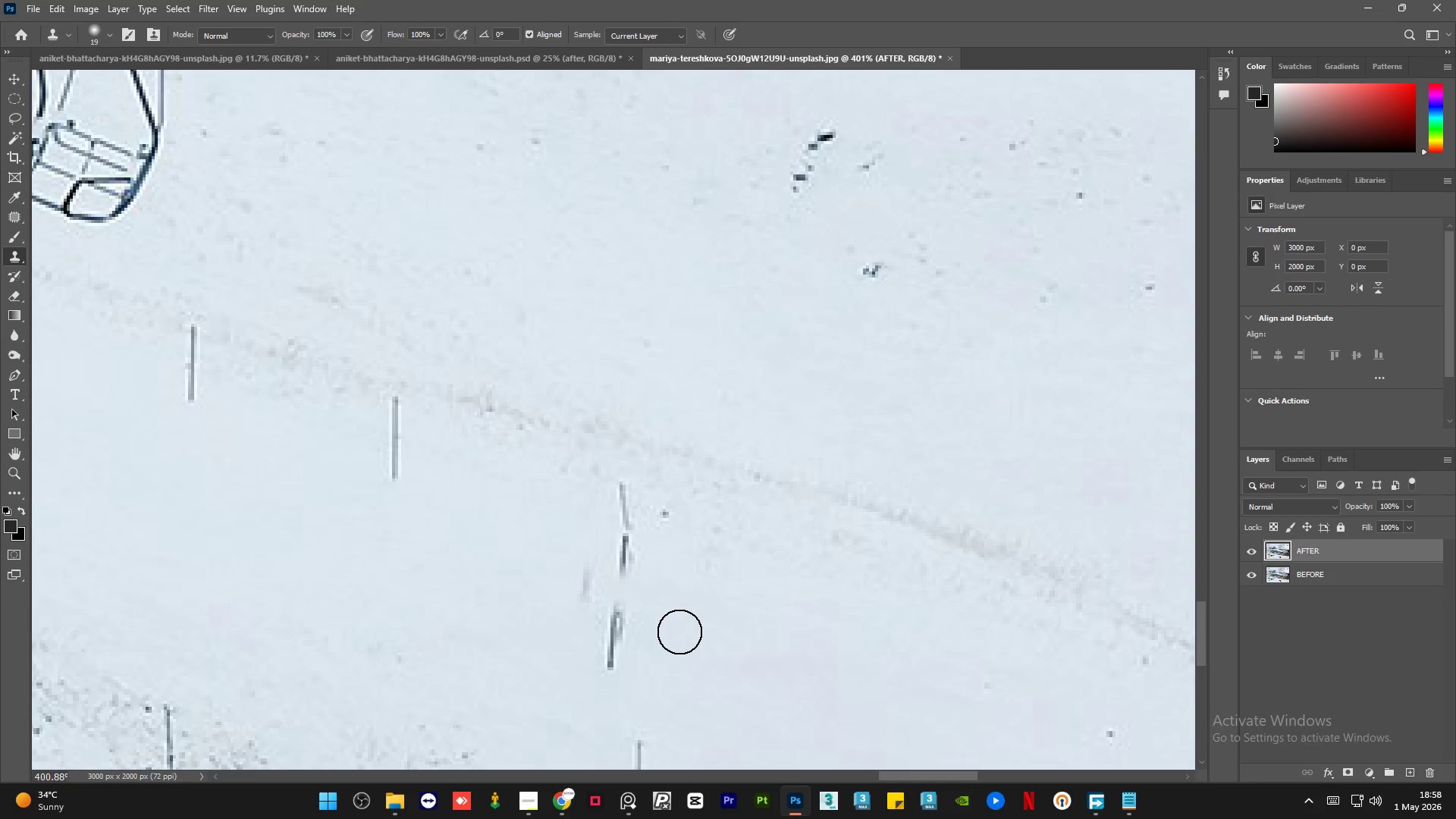 
hold_key(key=AltLeft, duration=0.31)
 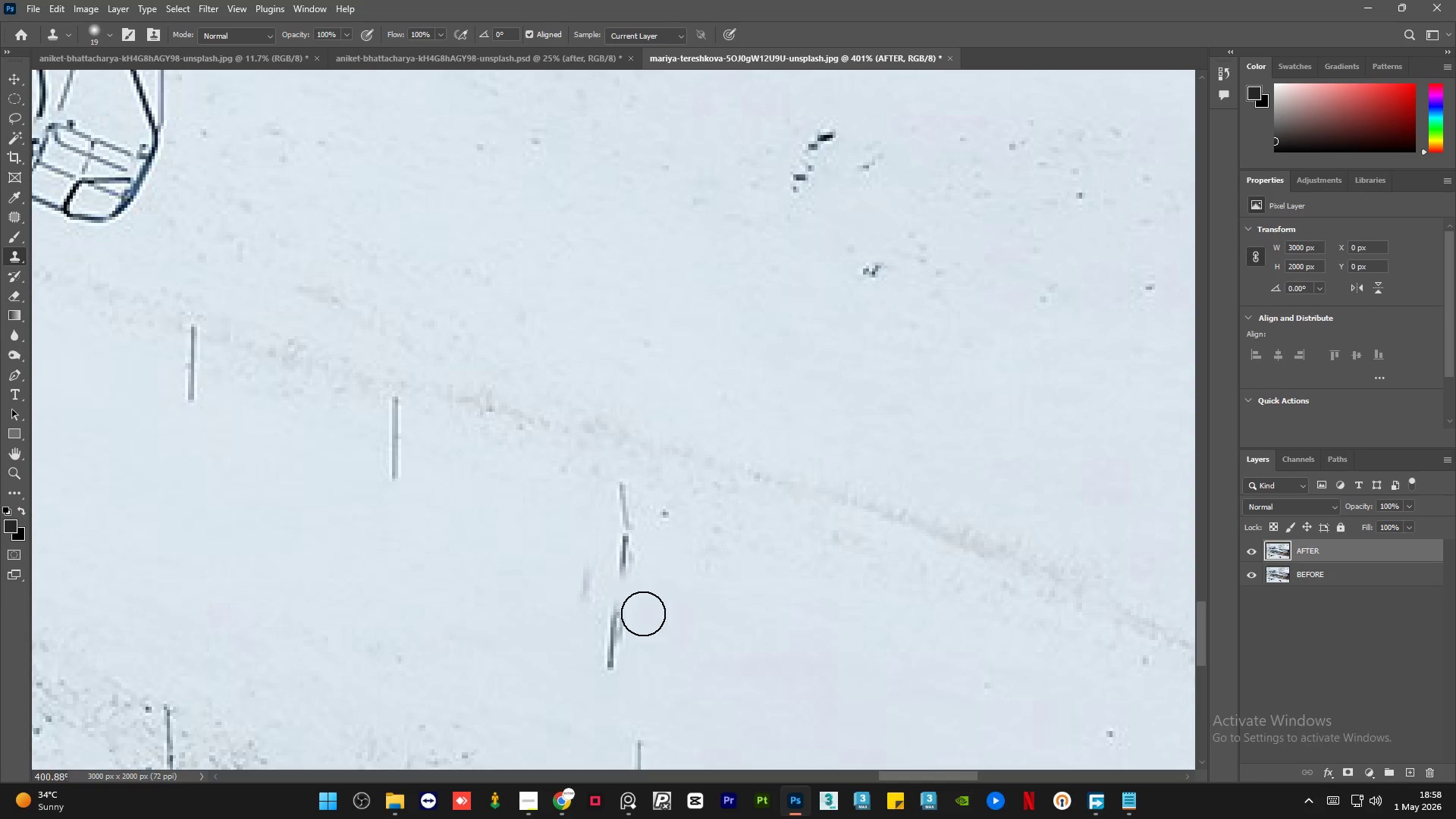 
left_click_drag(start_coordinate=[642, 615], to_coordinate=[598, 623])
 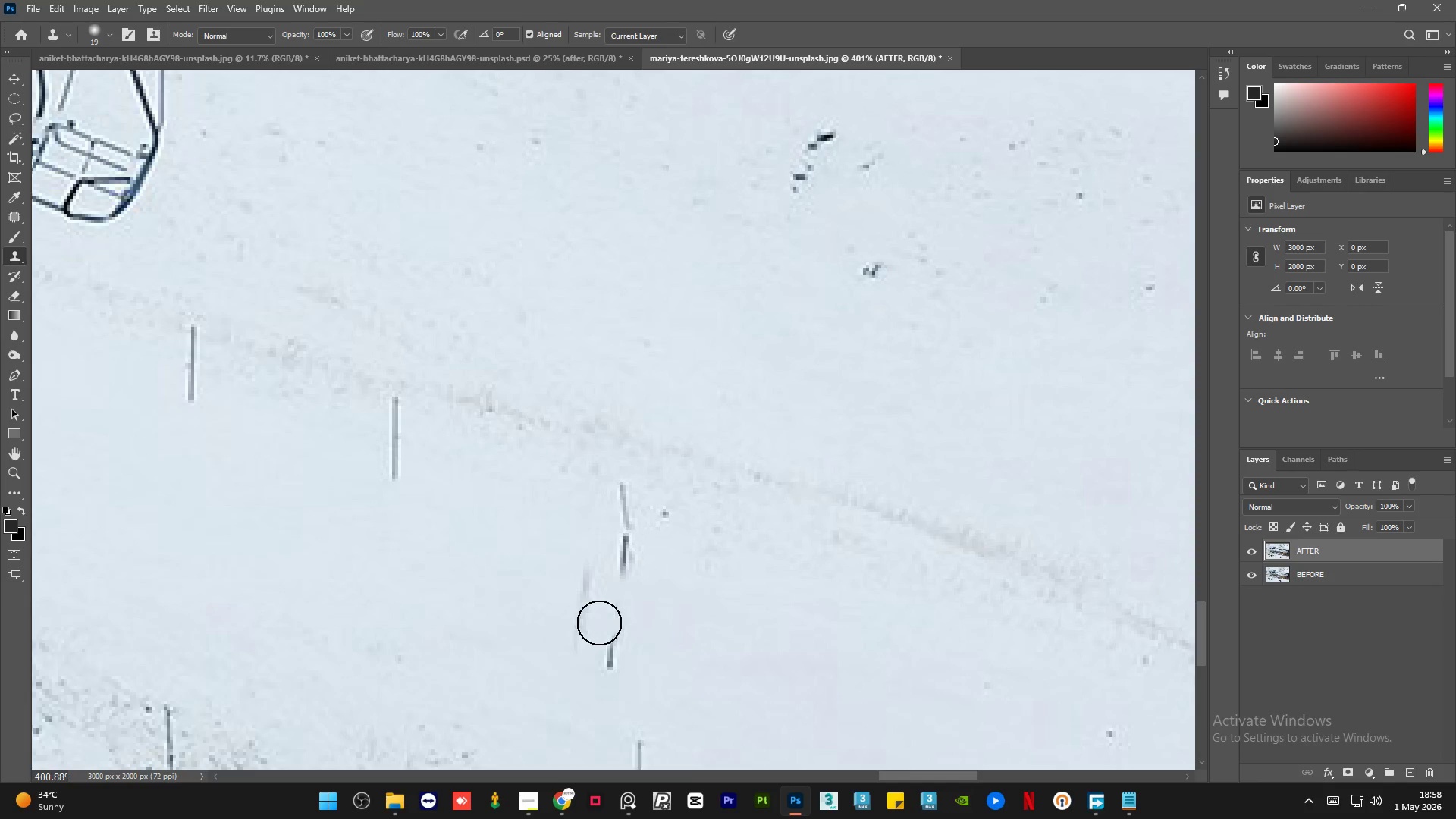 
key(Alt+AltLeft)
 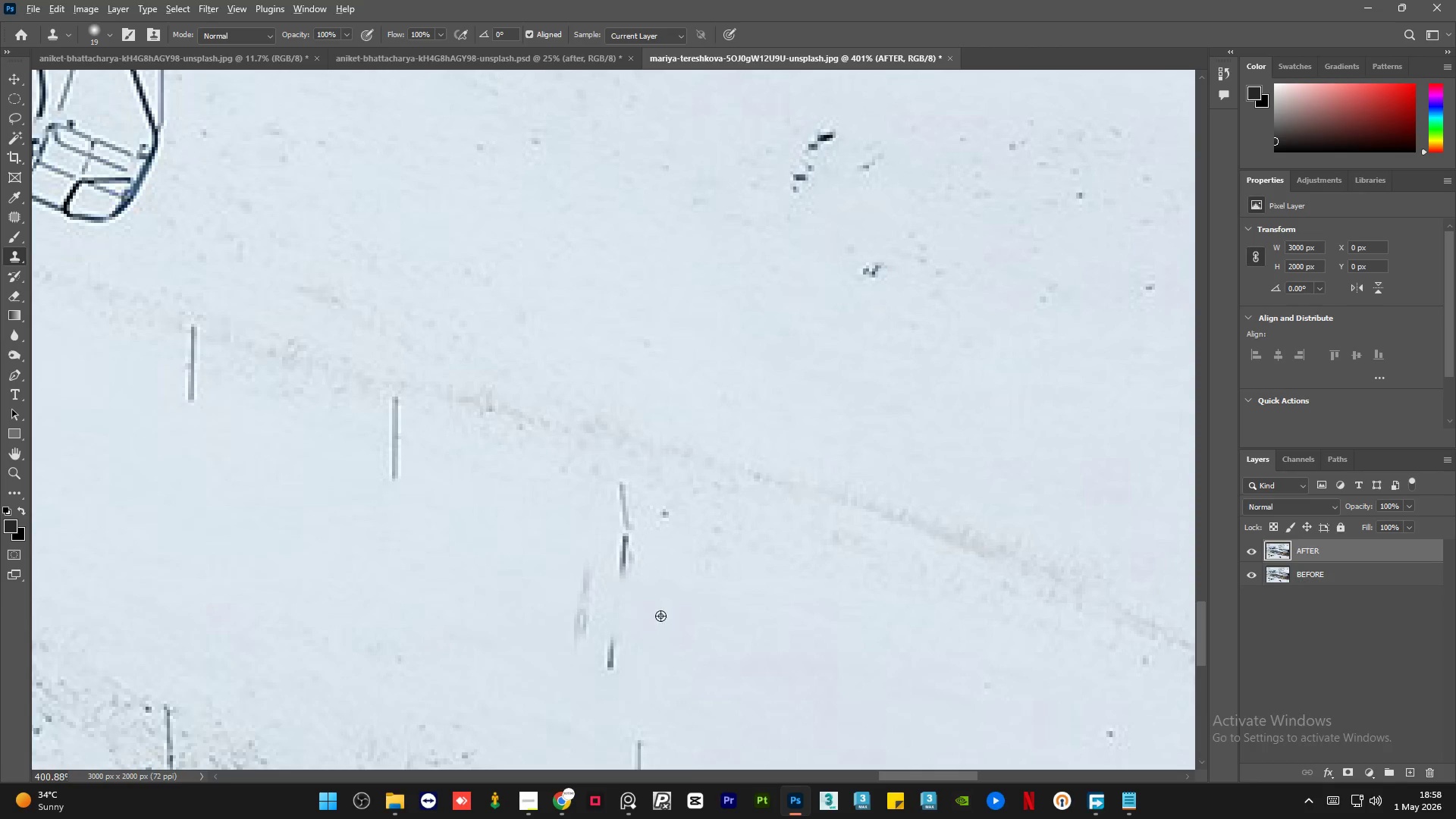 
left_click_drag(start_coordinate=[661, 616], to_coordinate=[661, 626])
 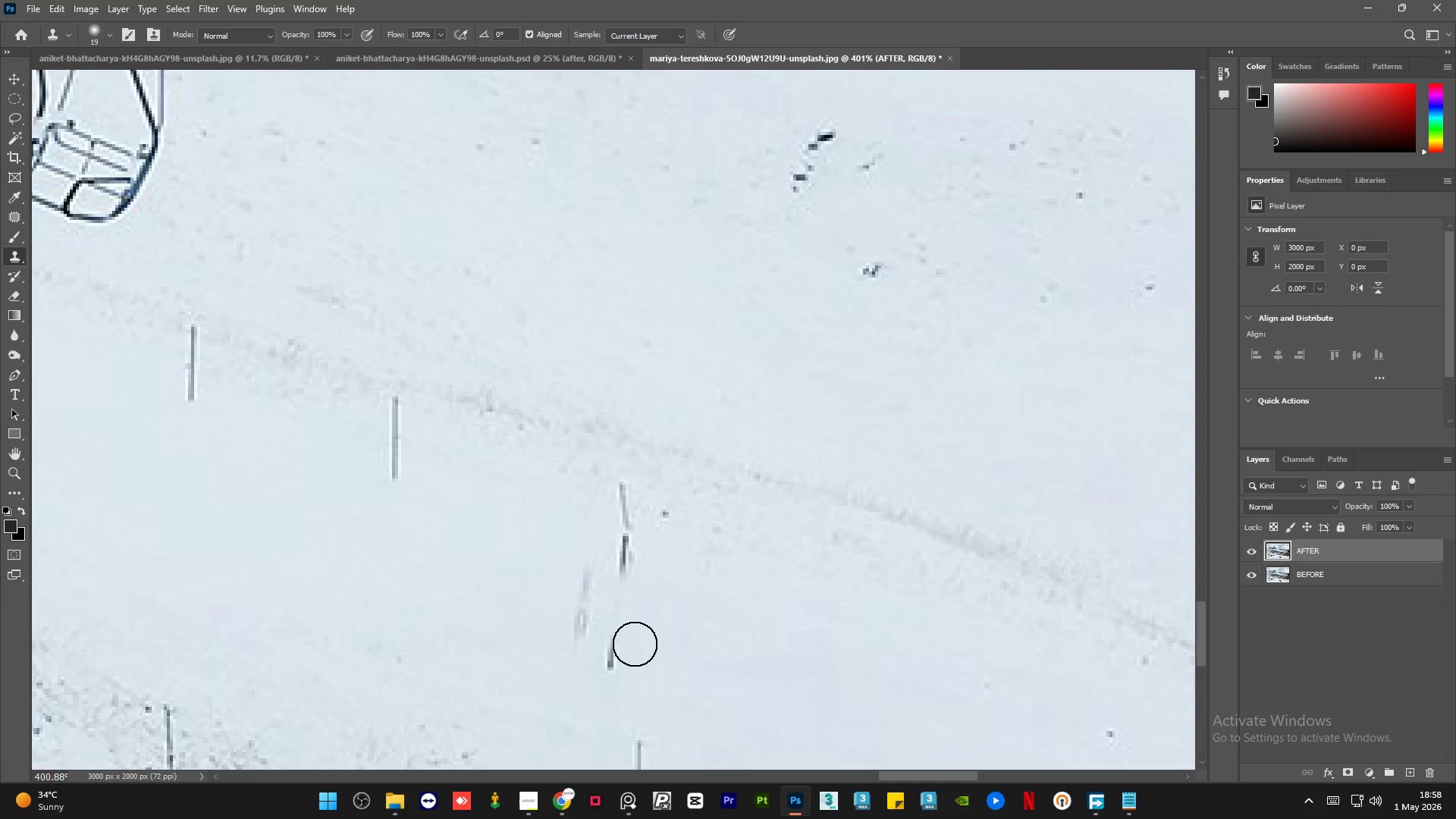 
left_click_drag(start_coordinate=[627, 650], to_coordinate=[596, 662])
 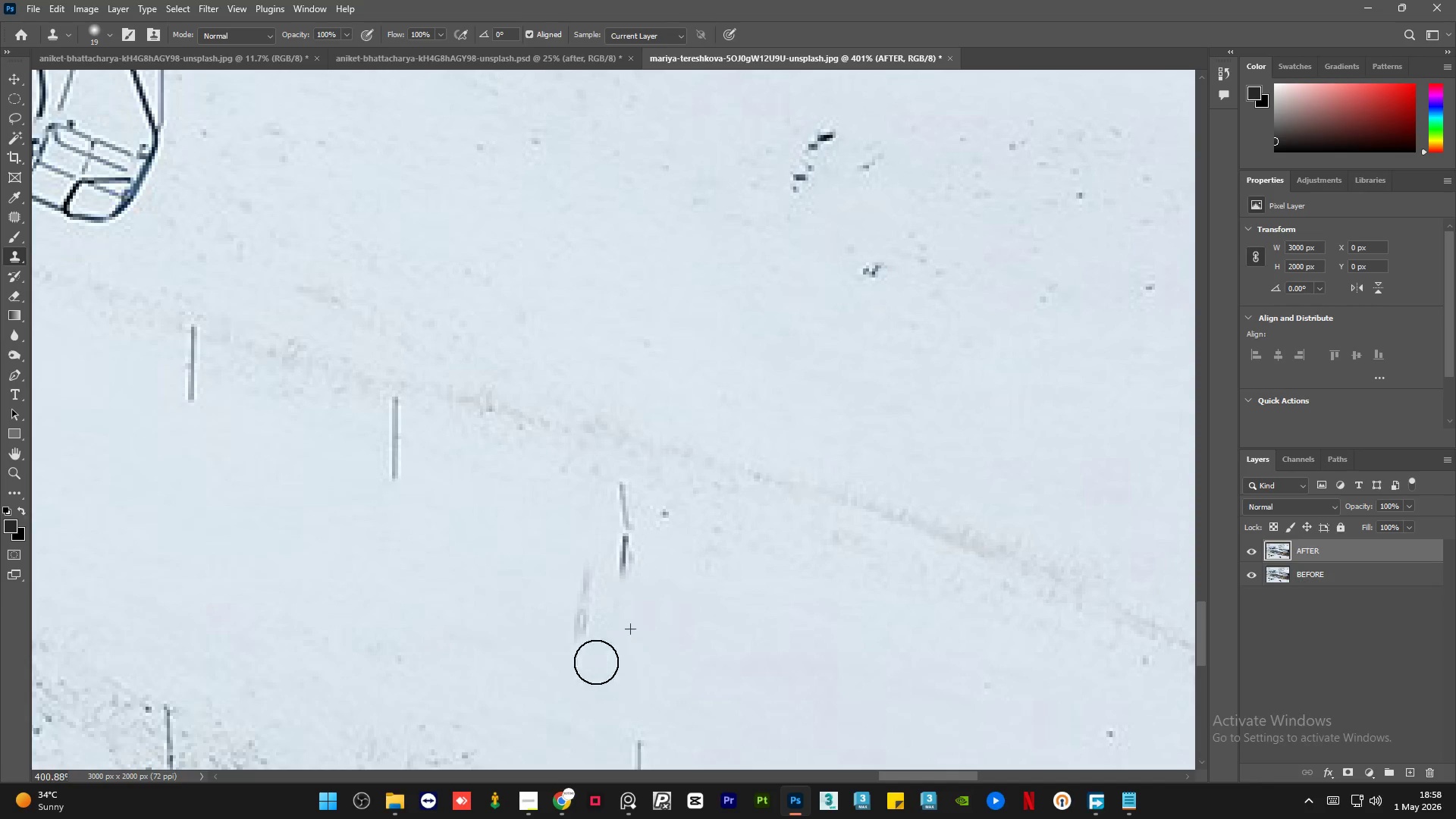 
key(Alt+AltLeft)
 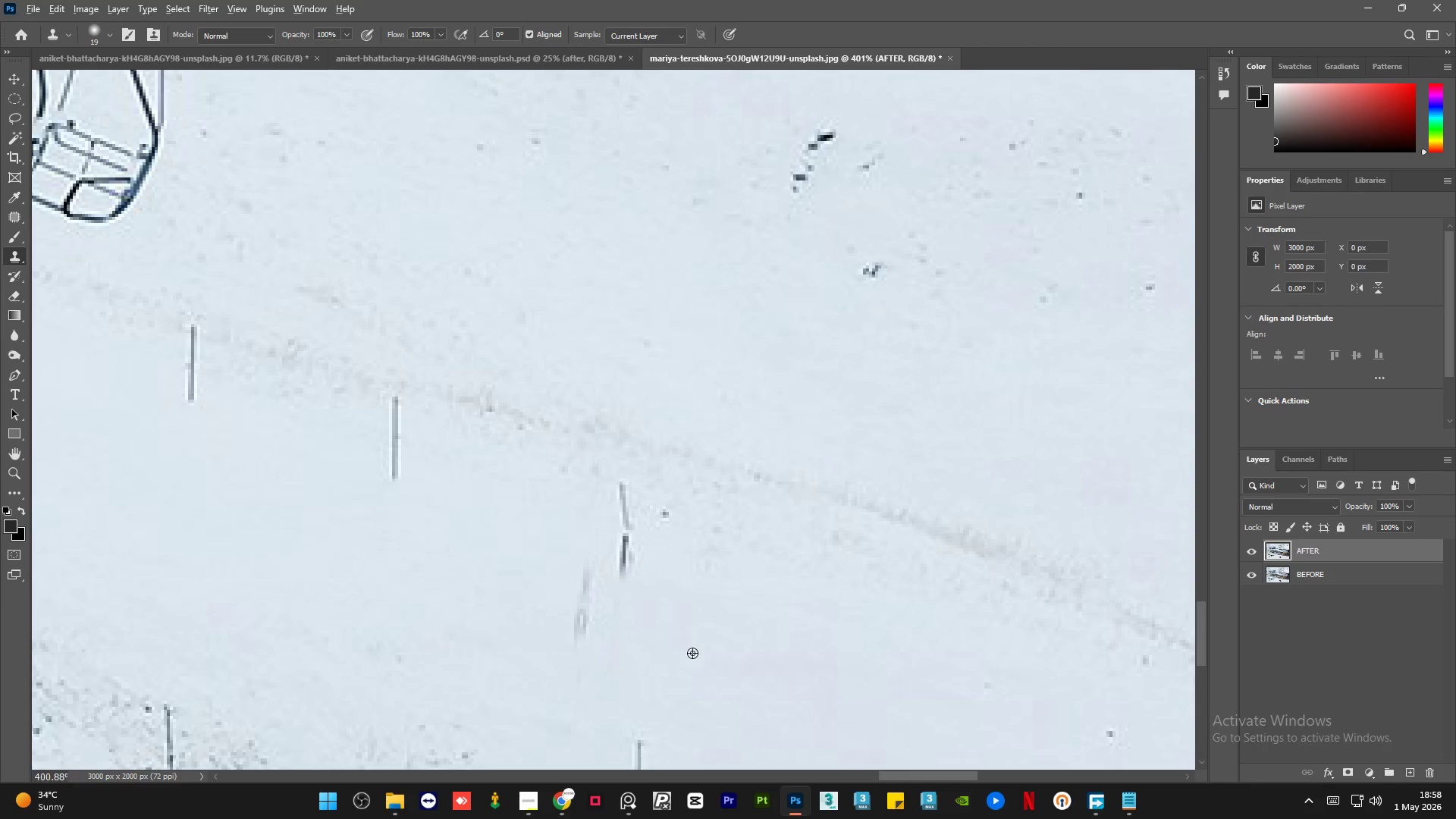 
triple_click([699, 648])
 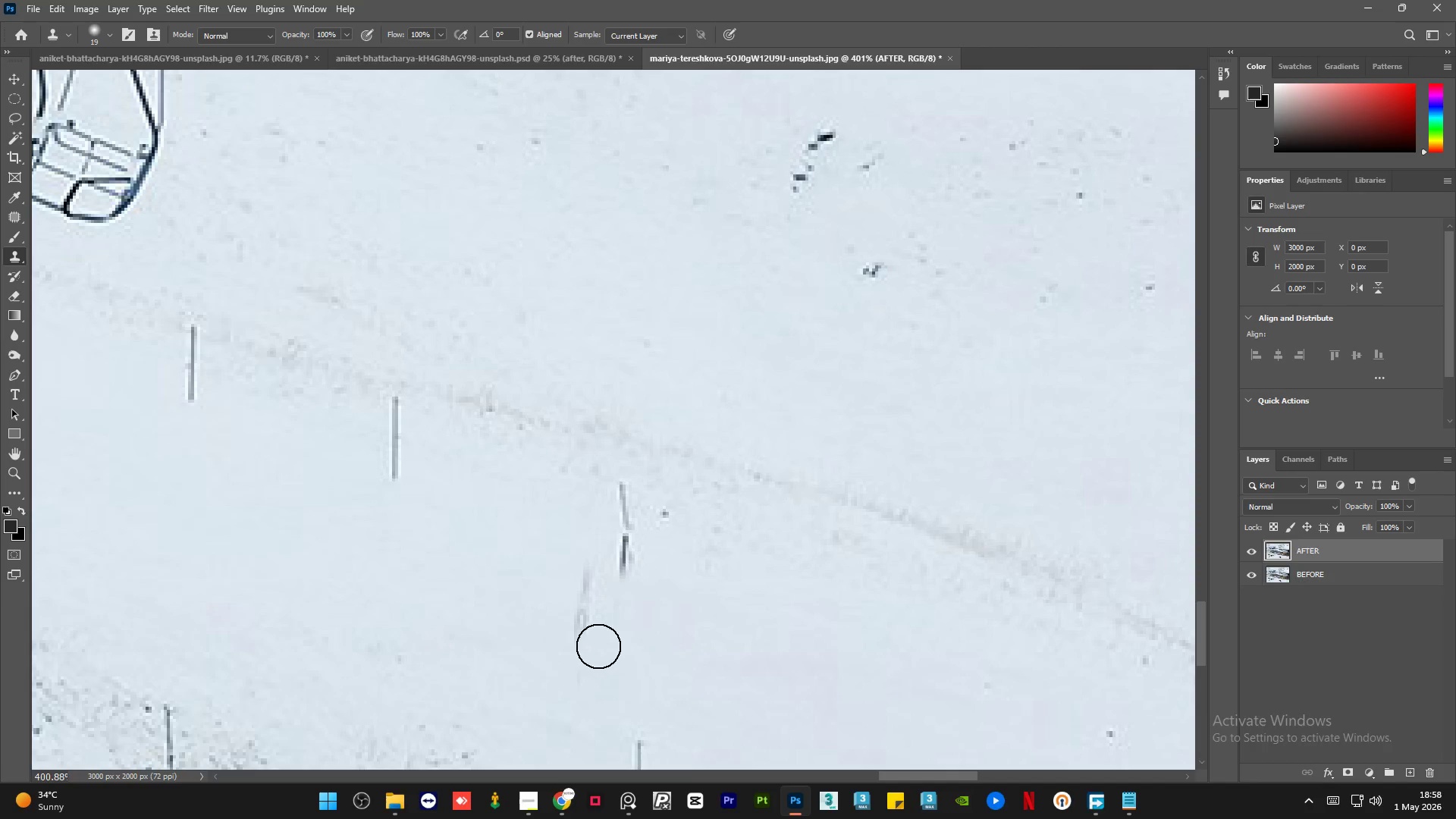 
hold_key(key=AltLeft, duration=0.5)
left_click([542, 611])
 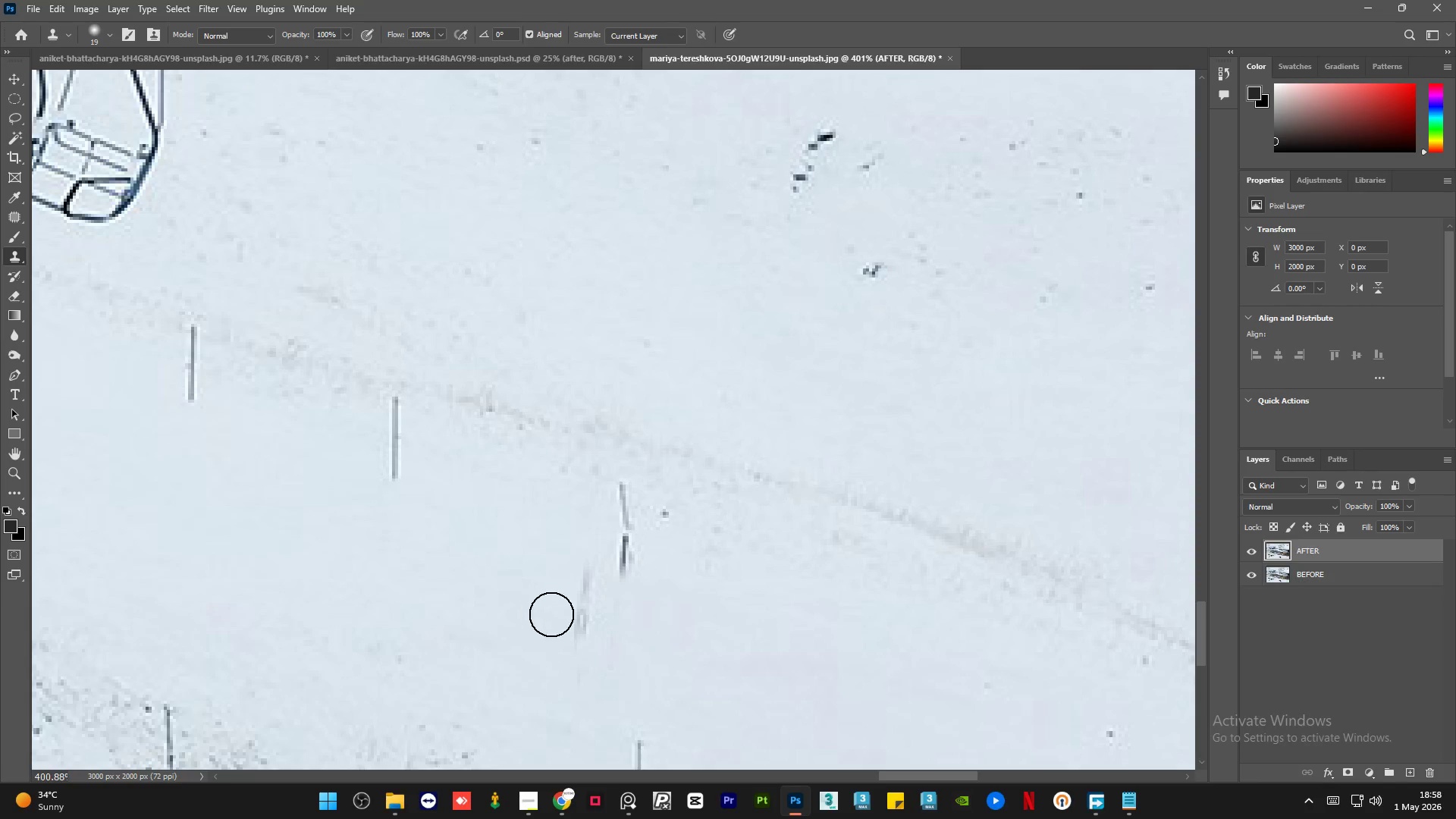 
left_click_drag(start_coordinate=[553, 614], to_coordinate=[584, 634])
 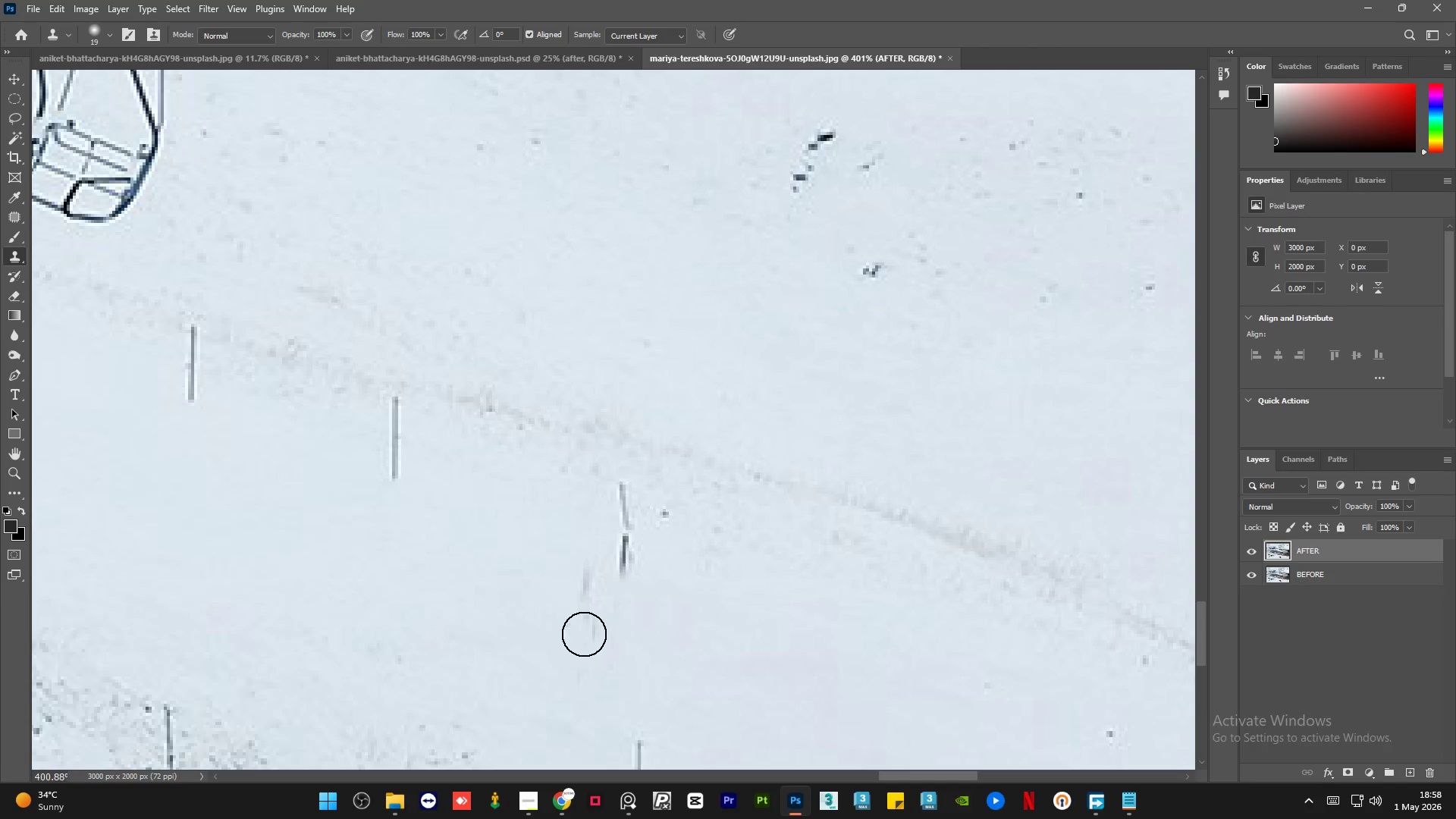 
key(Alt+AltLeft)
 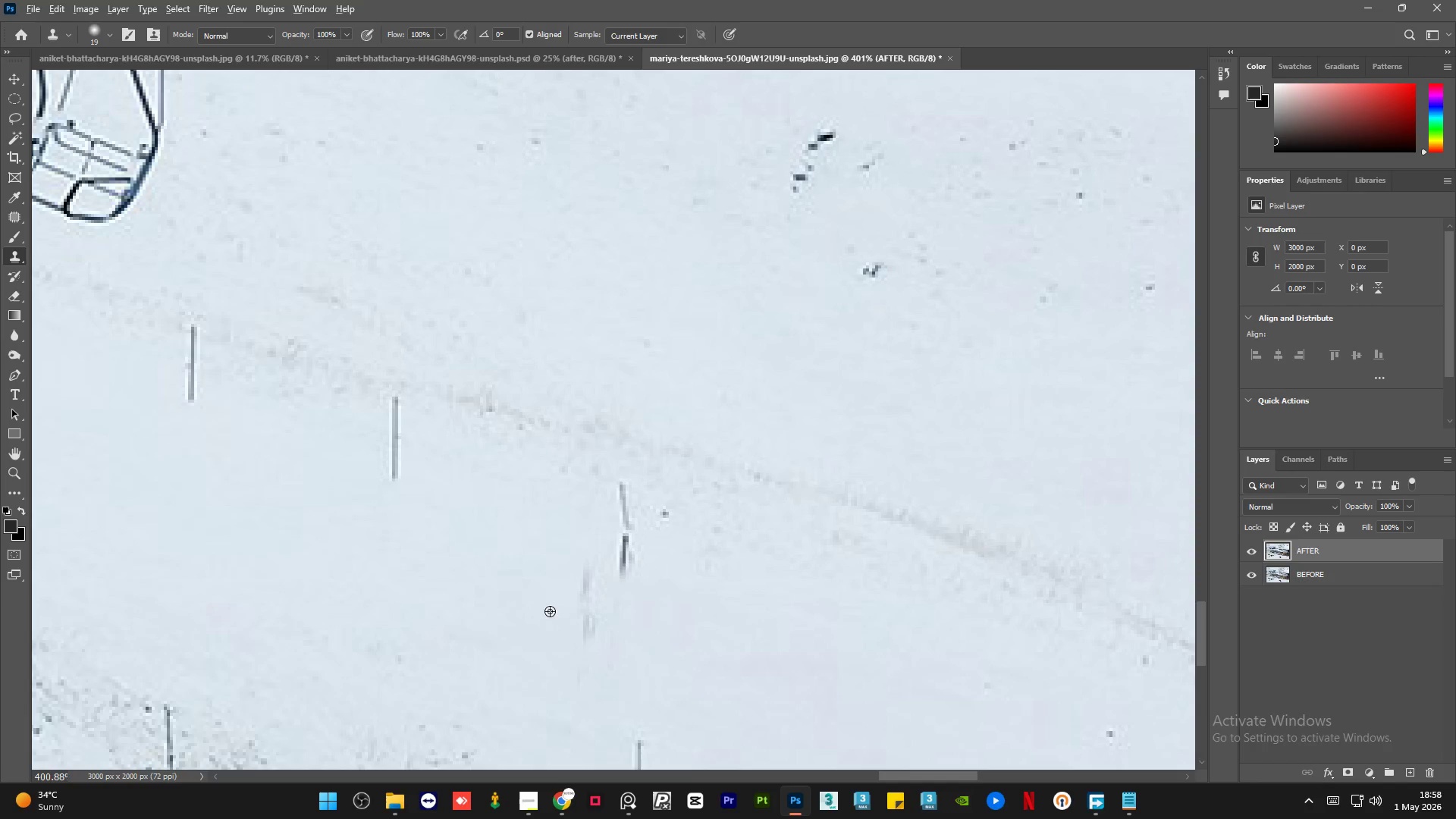 
triple_click([549, 611])
 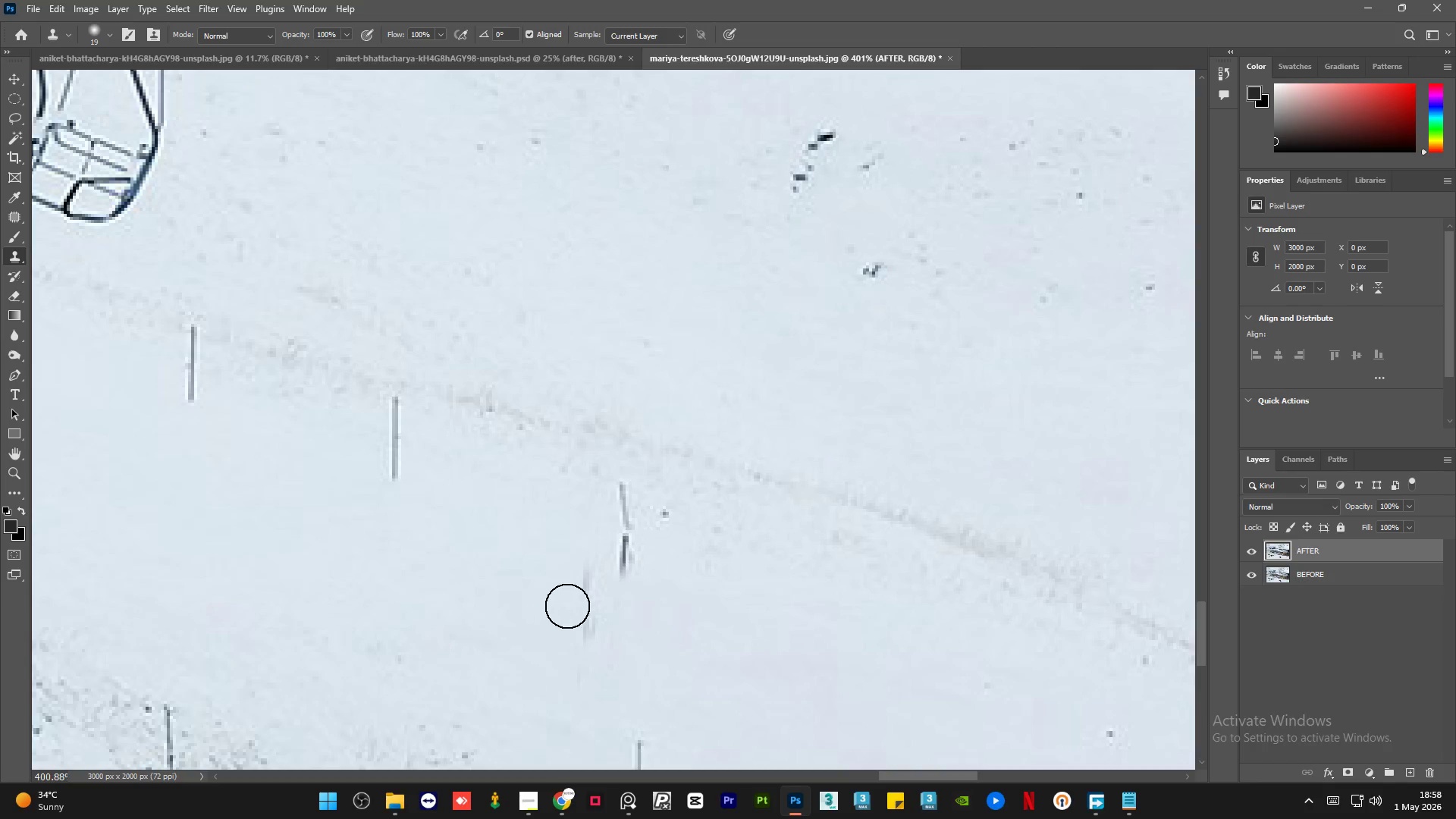 
left_click_drag(start_coordinate=[580, 623], to_coordinate=[593, 640])
 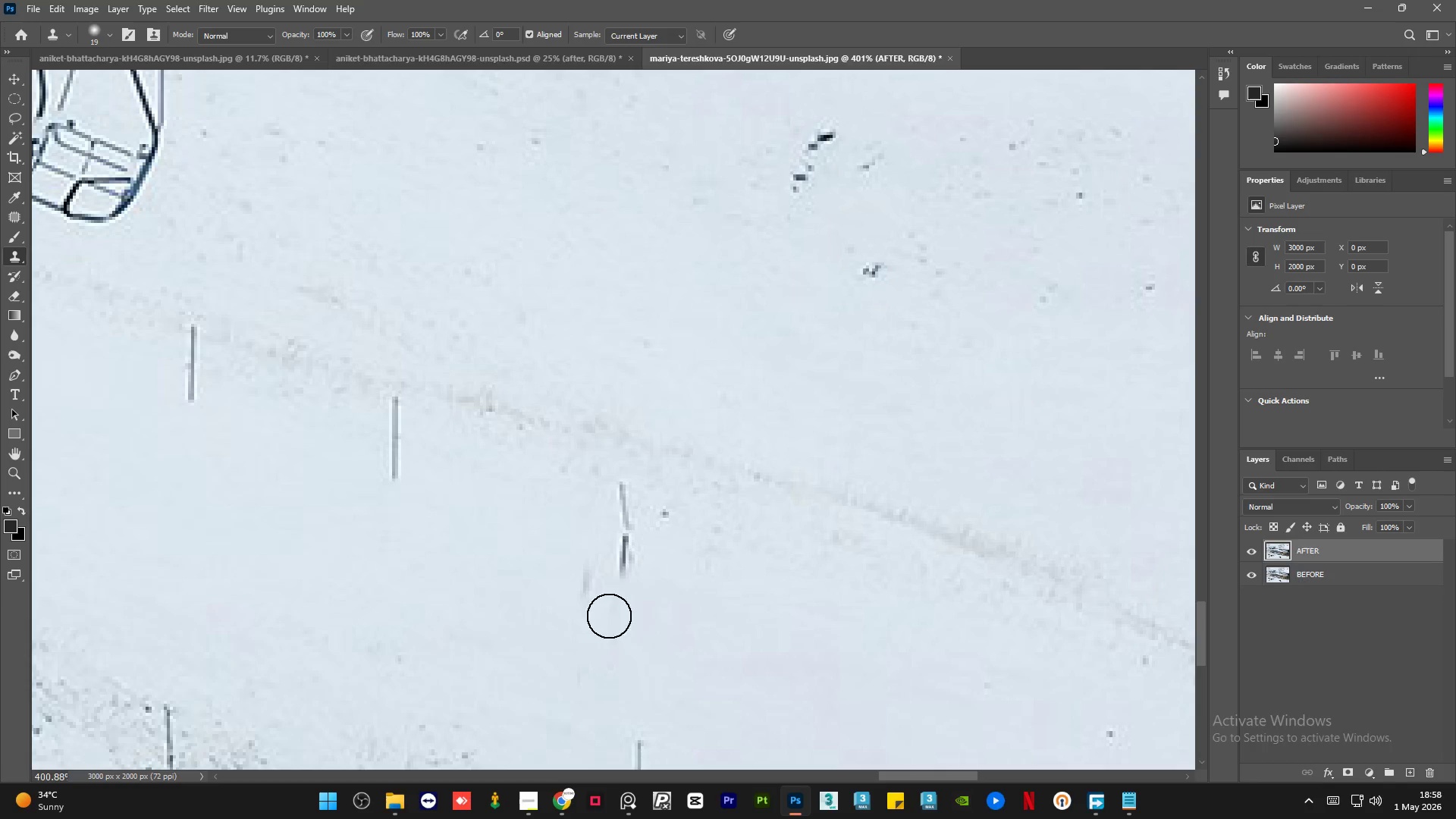 
hold_key(key=AltLeft, duration=0.55)
 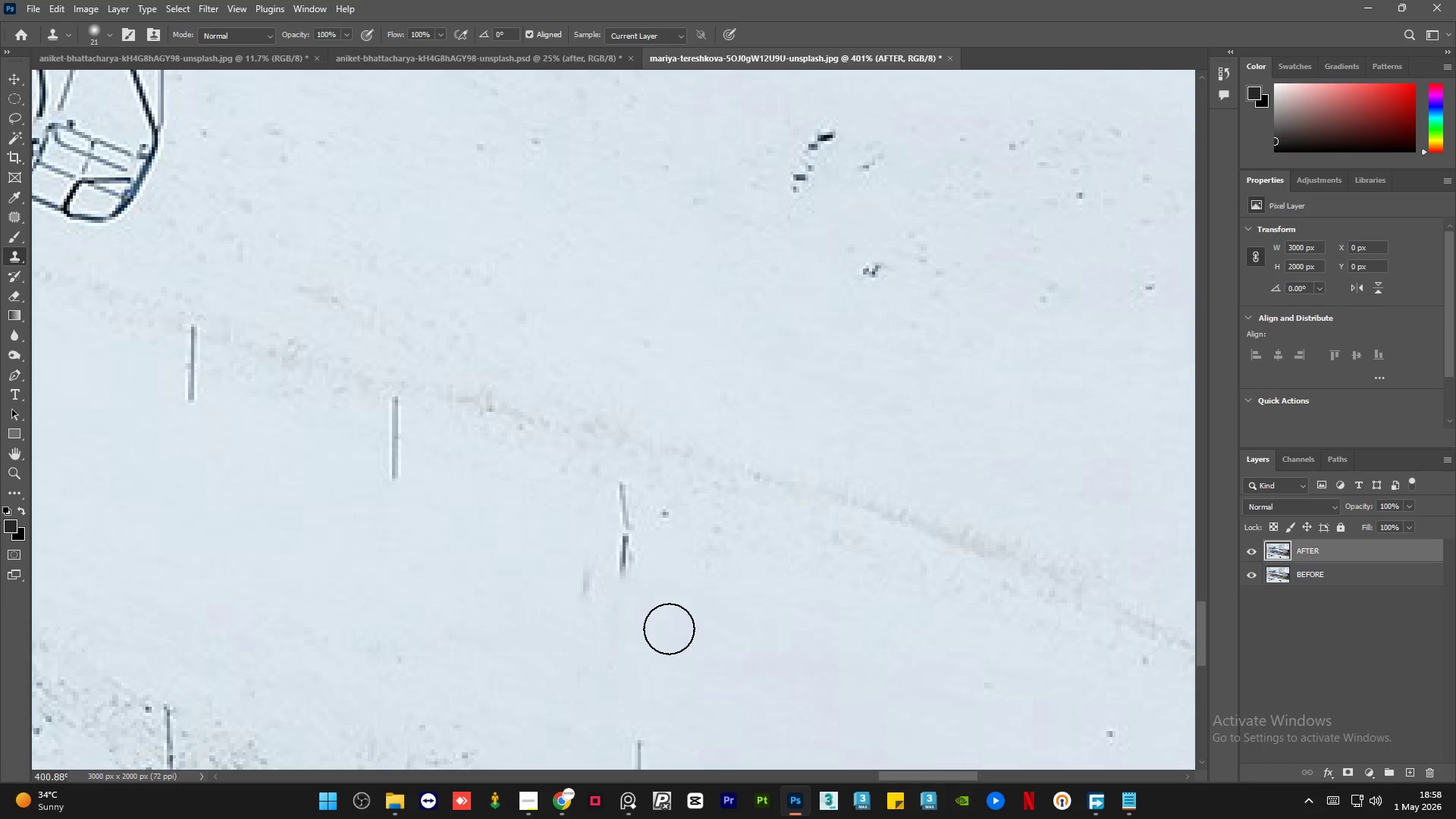 
key(Alt+AltLeft)
 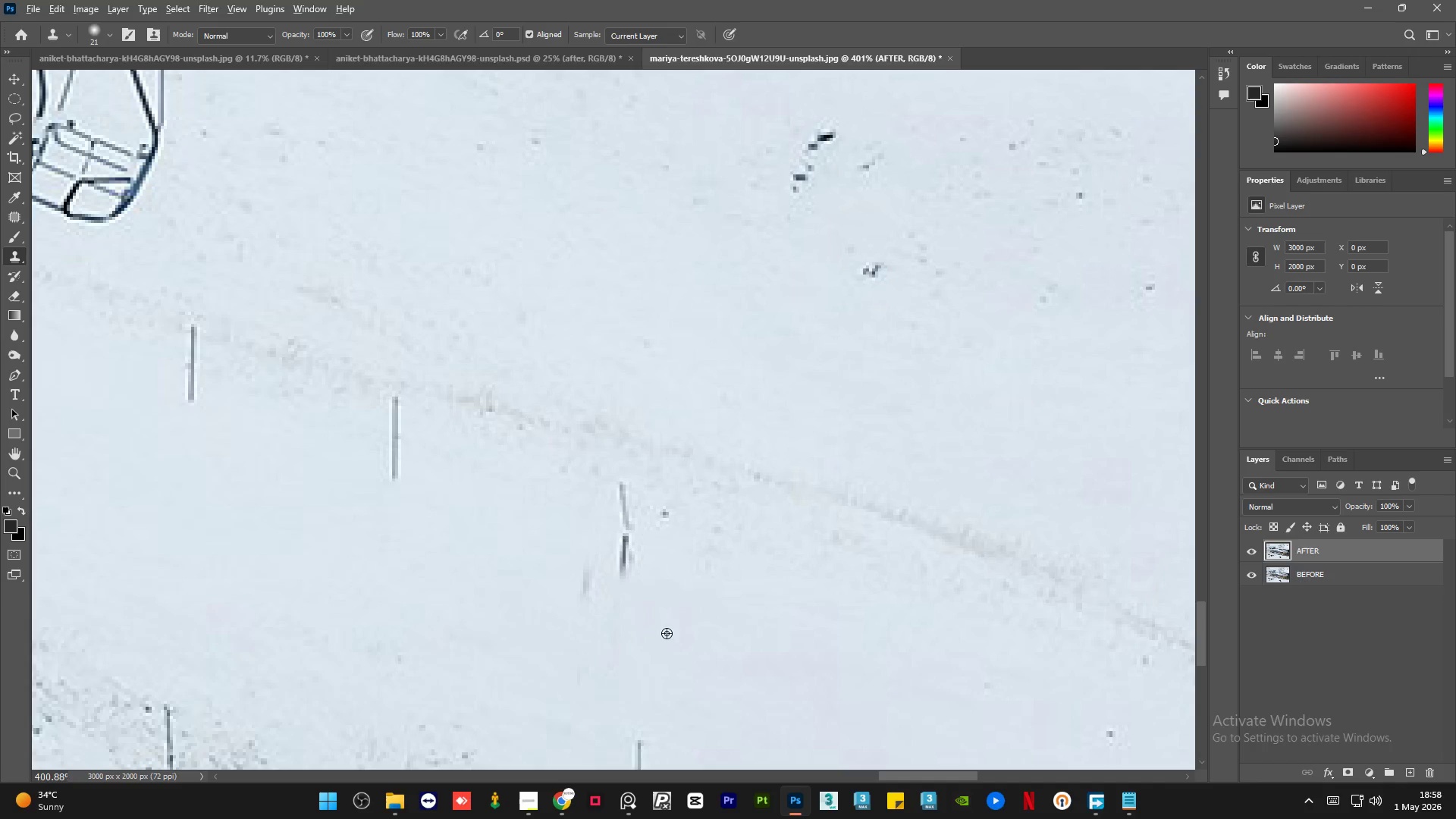 
left_click_drag(start_coordinate=[667, 633], to_coordinate=[642, 651])
 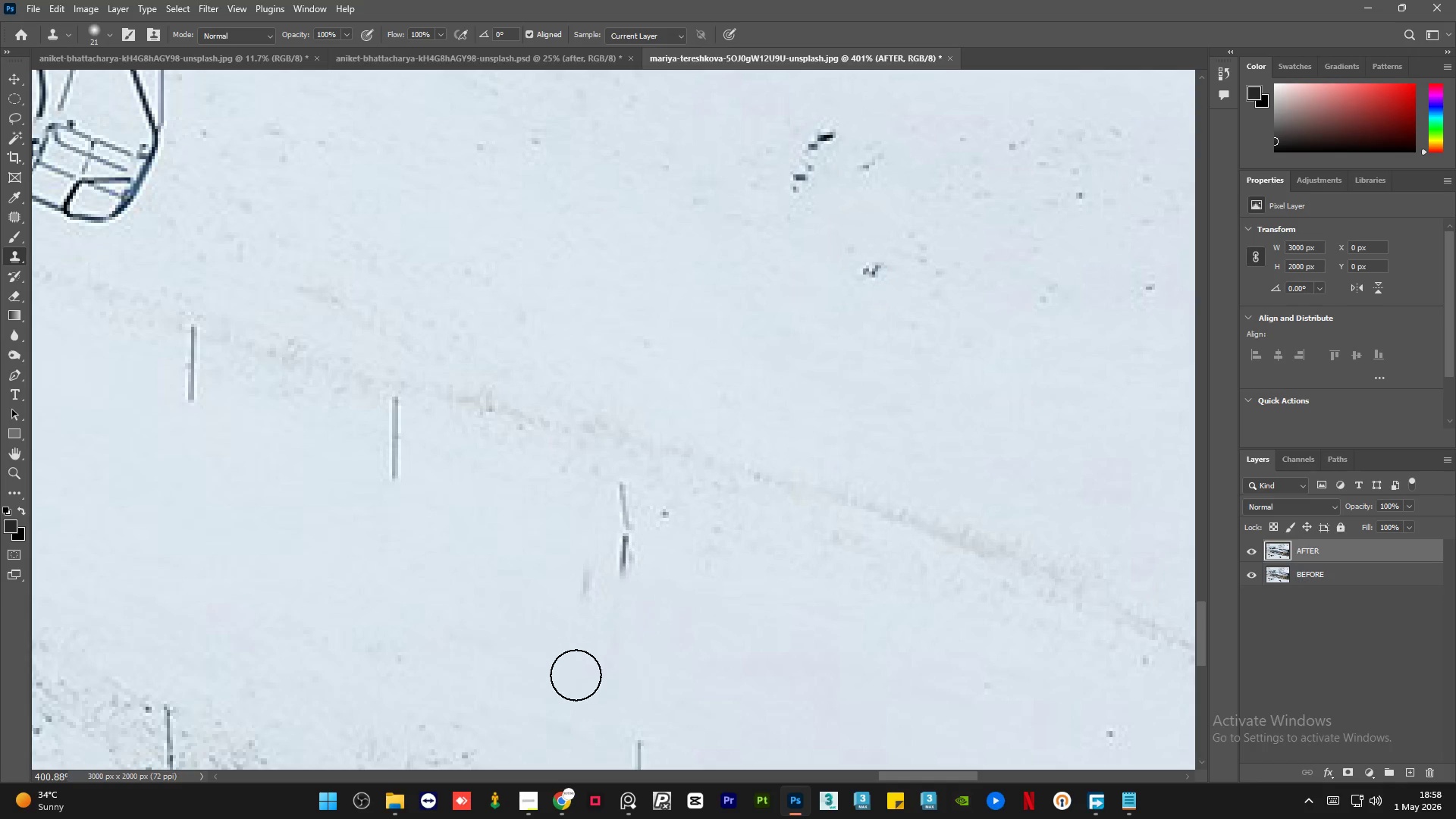 
key(Alt+AltLeft)
 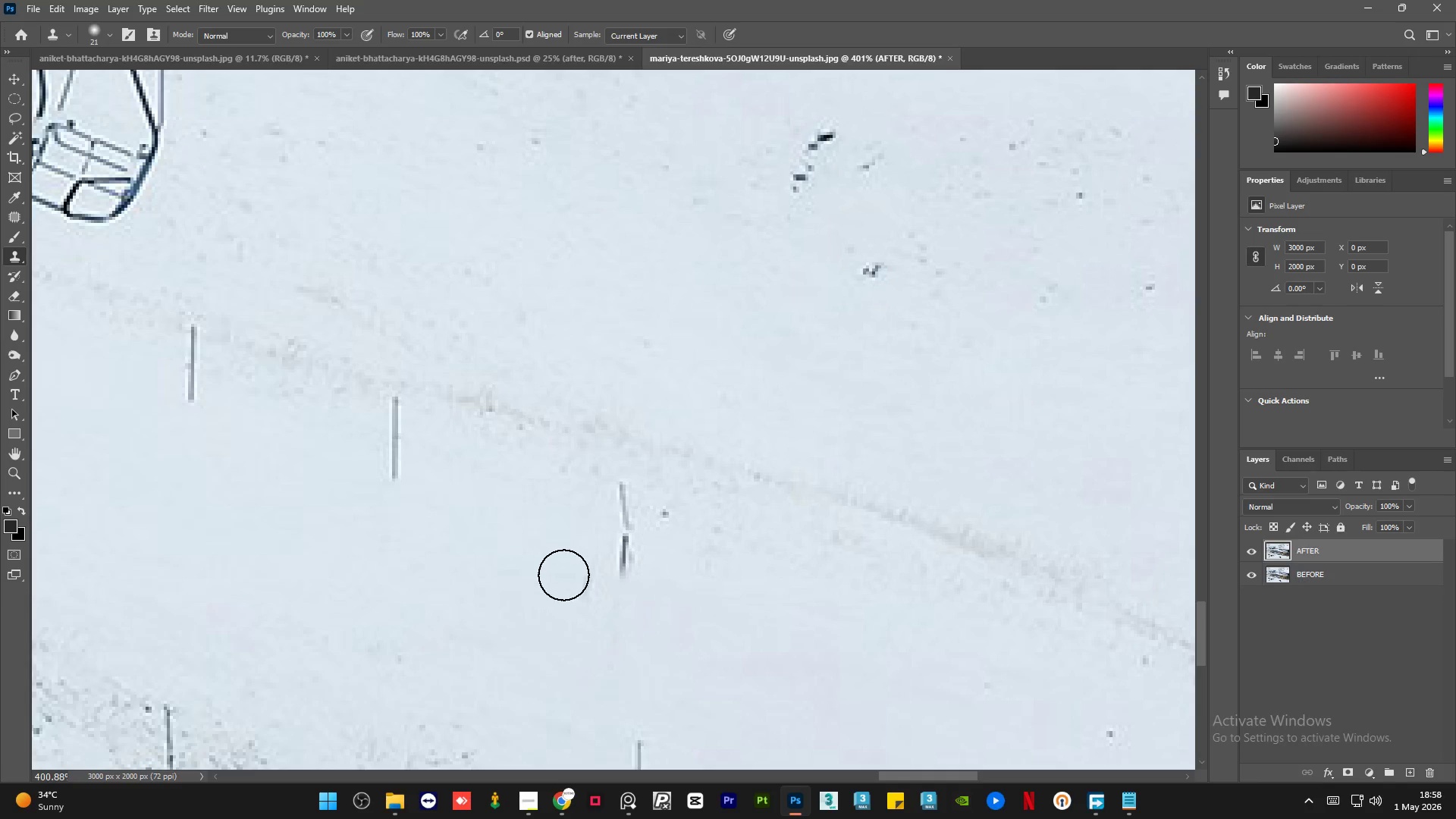 
left_click_drag(start_coordinate=[576, 583], to_coordinate=[584, 587])
 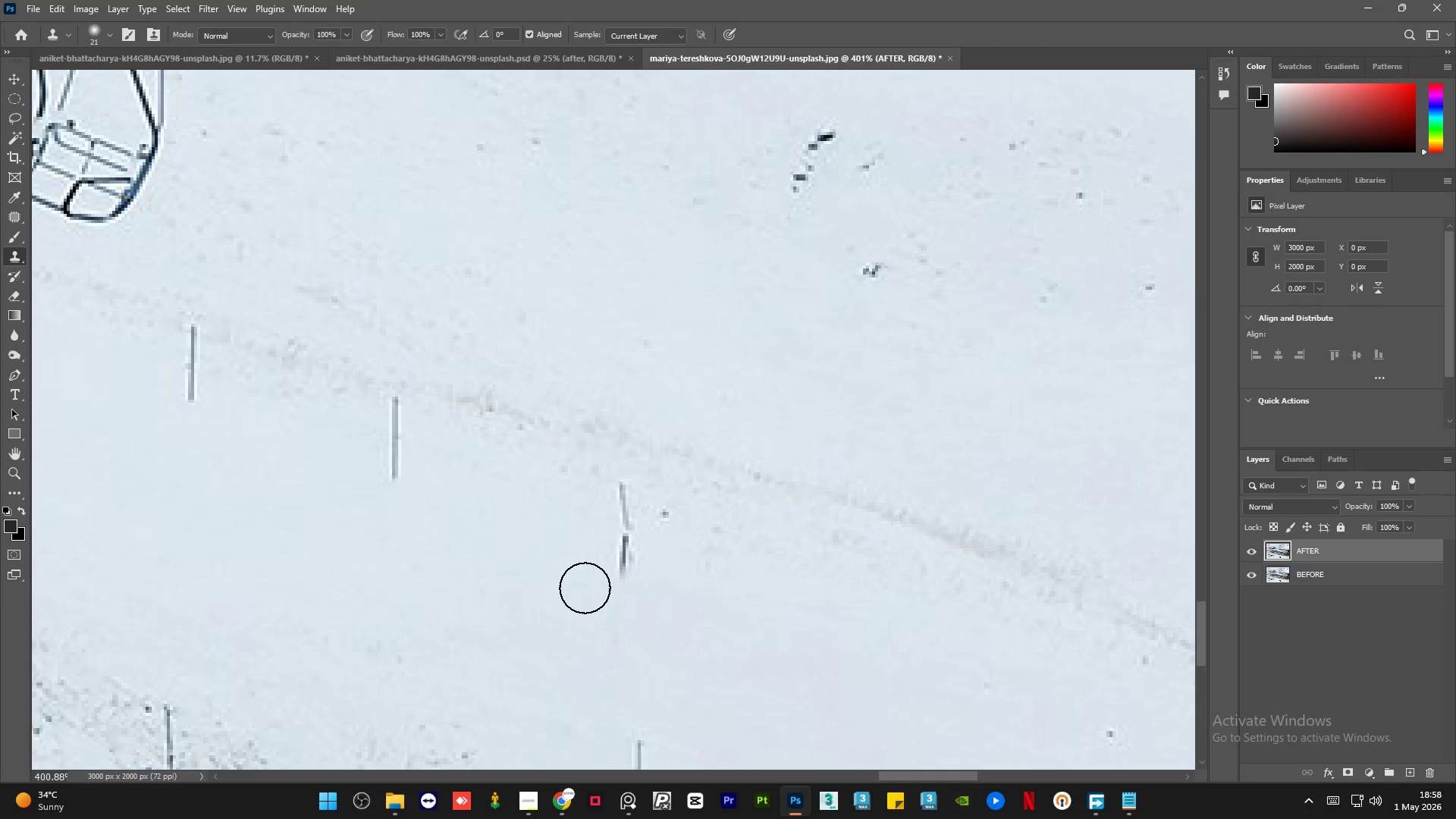 
hold_key(key=AltLeft, duration=0.38)
left_click_drag(start_coordinate=[724, 585], to_coordinate=[718, 585])
 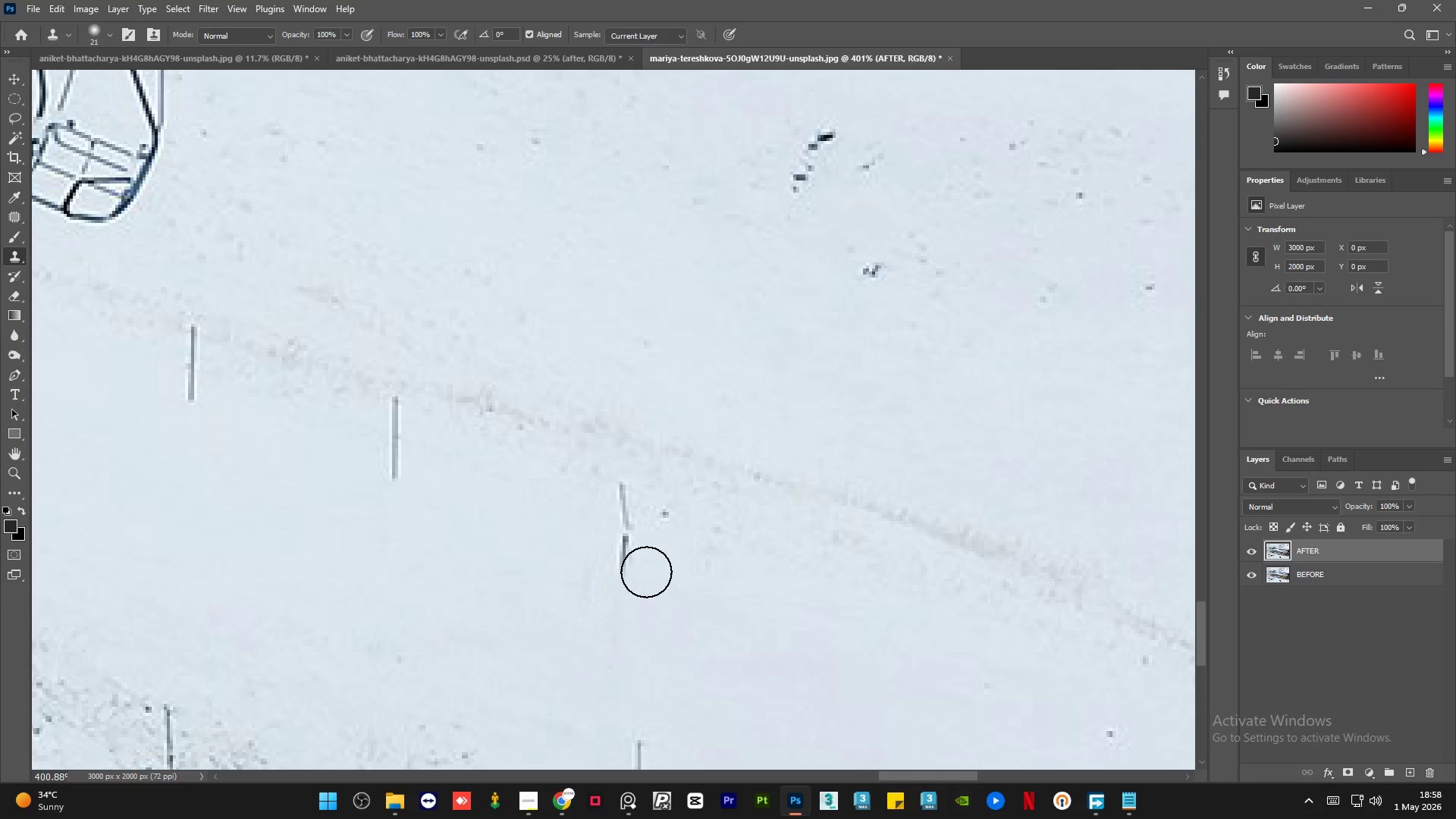 
left_click_drag(start_coordinate=[639, 571], to_coordinate=[600, 549])
 